 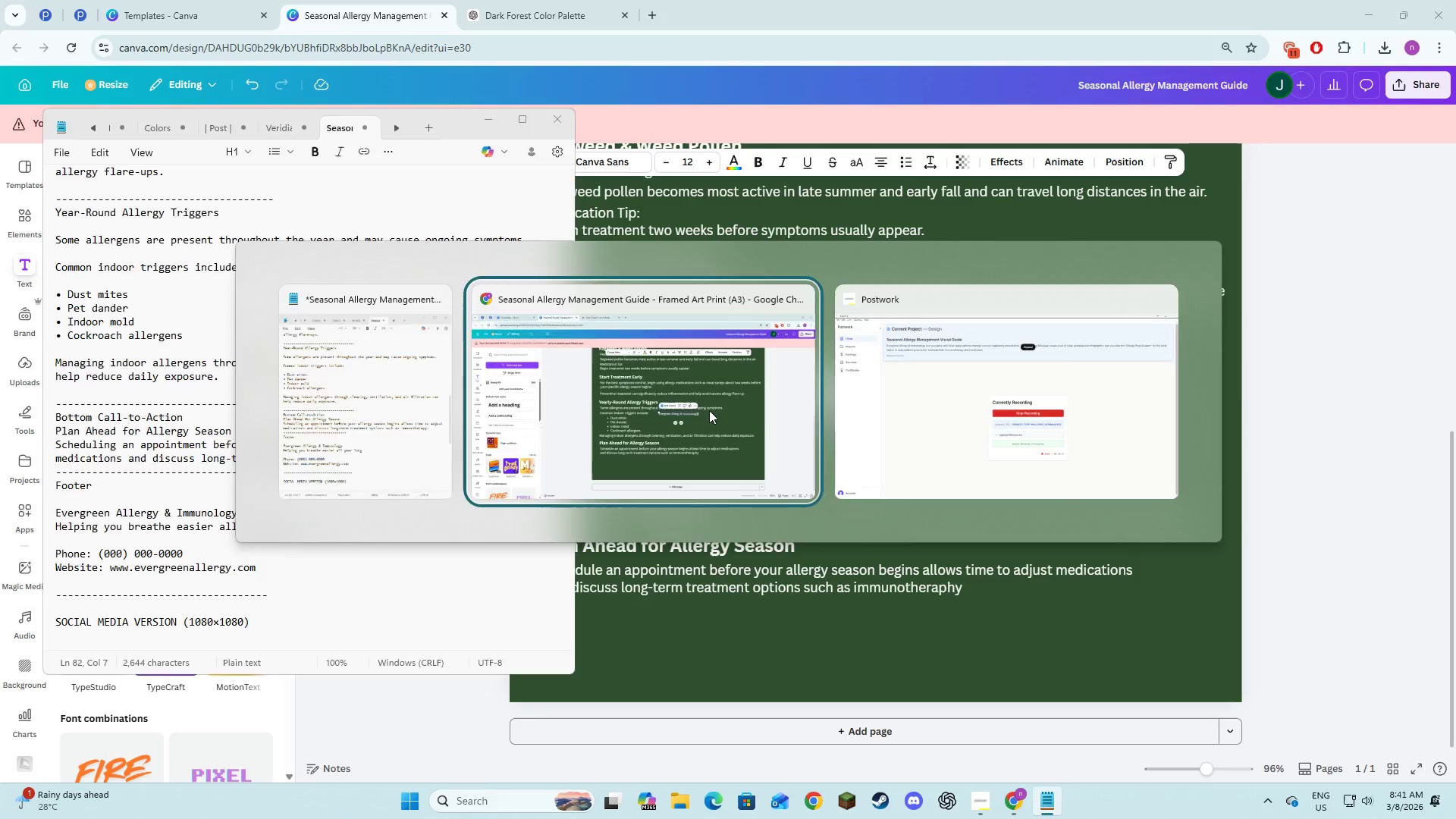 
key(Alt+Tab)
 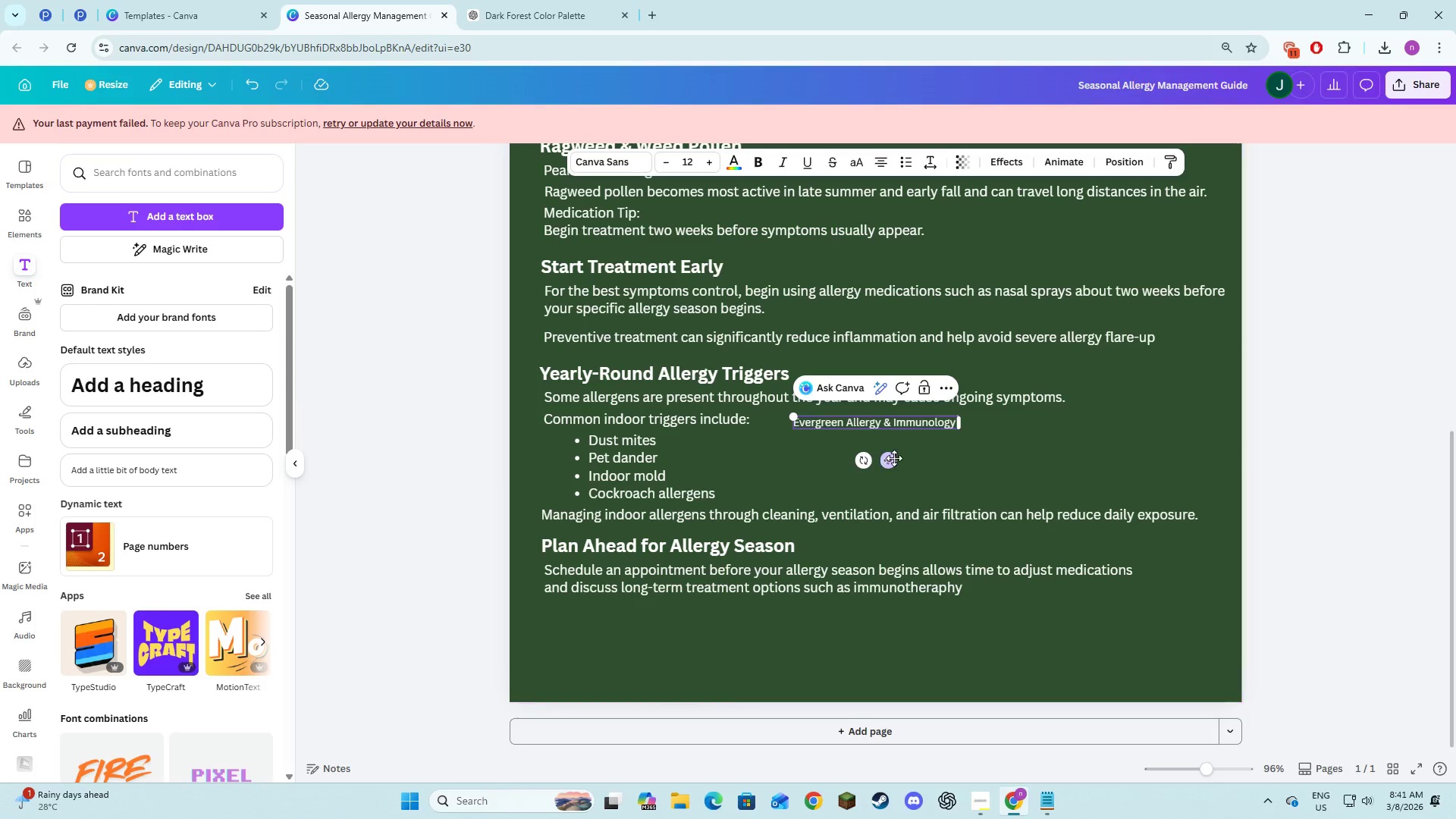 
key(Enter)
 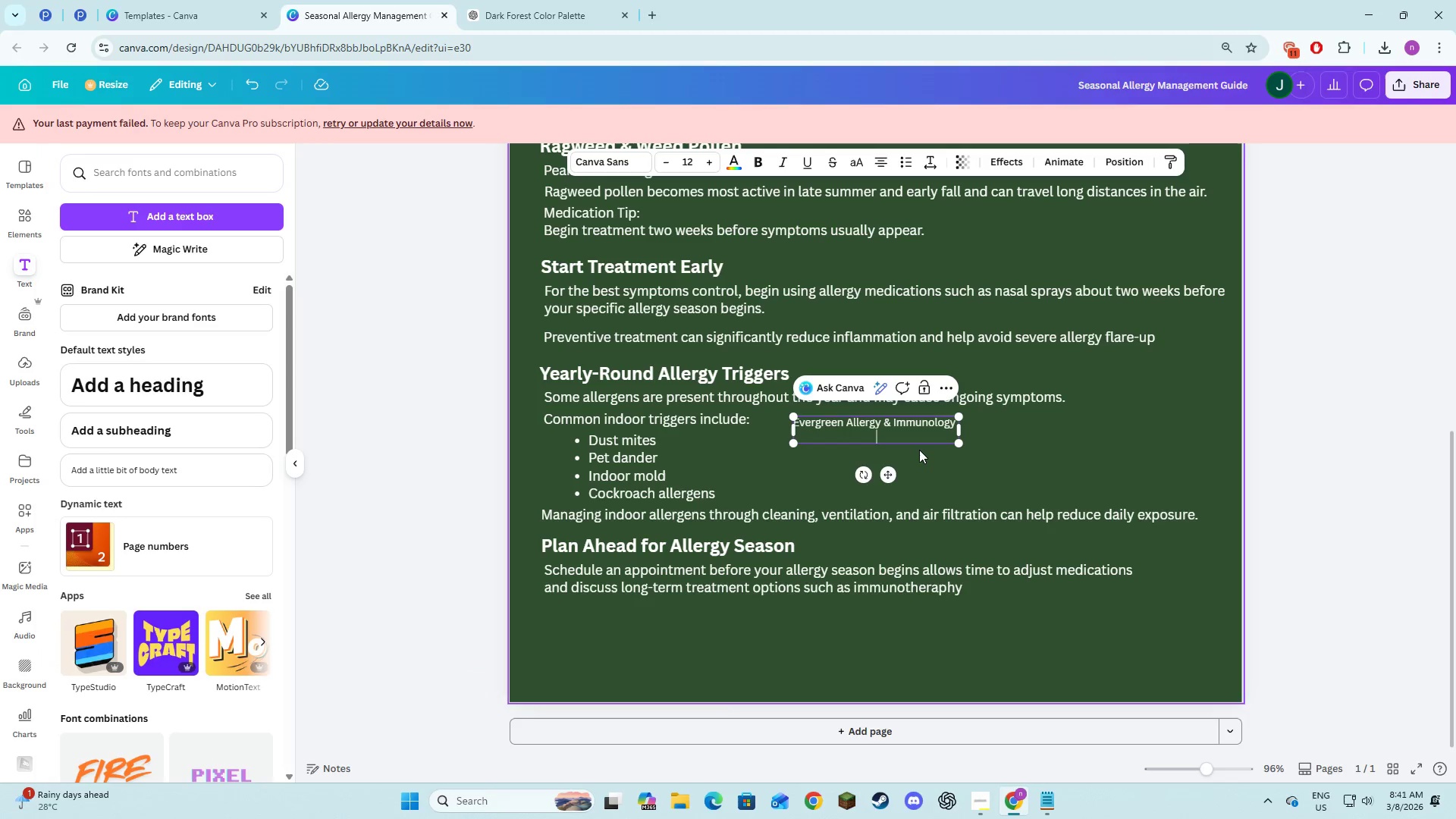 
type(Helping you breathe )
 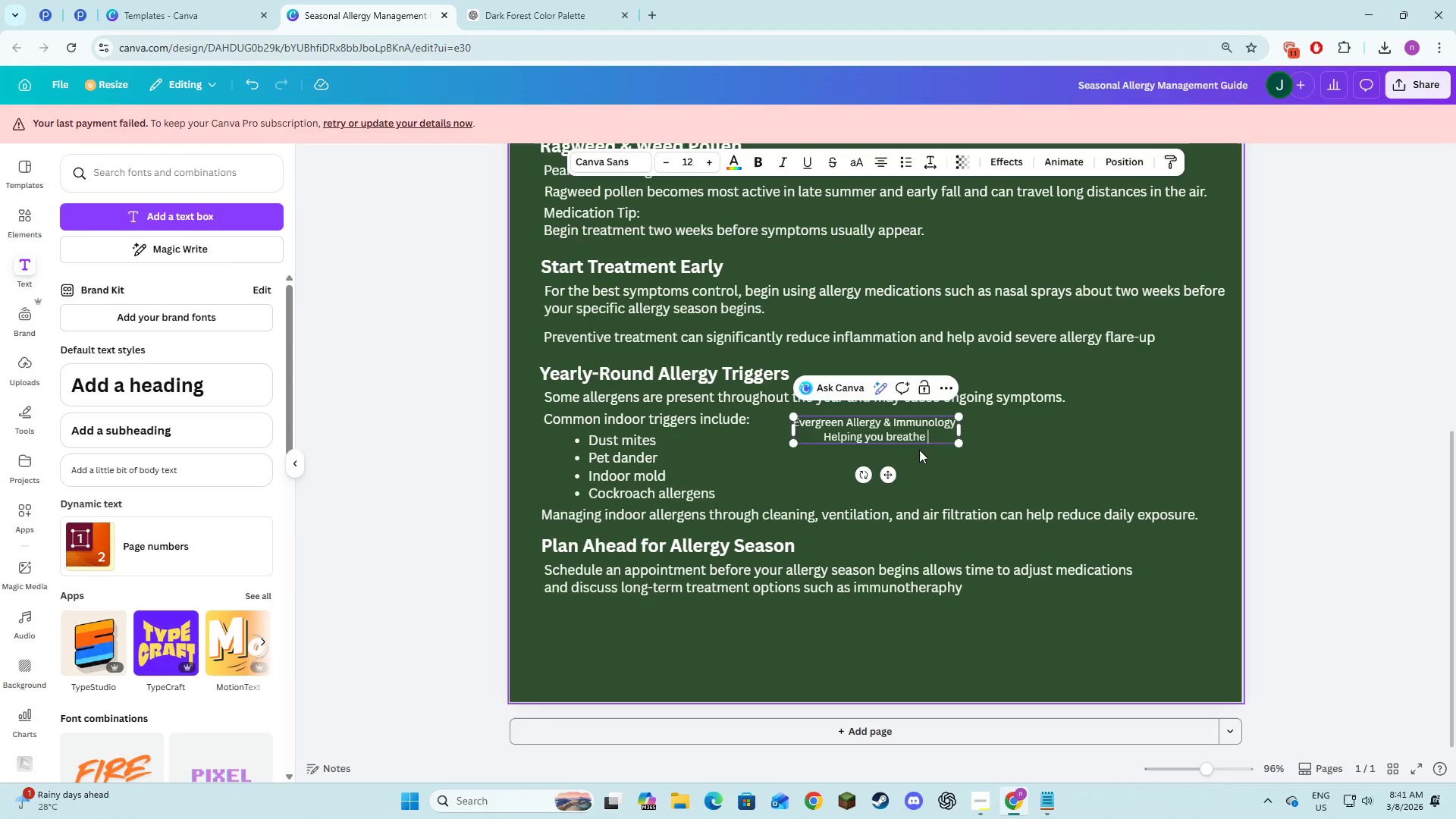 
key(Alt+AltLeft)
 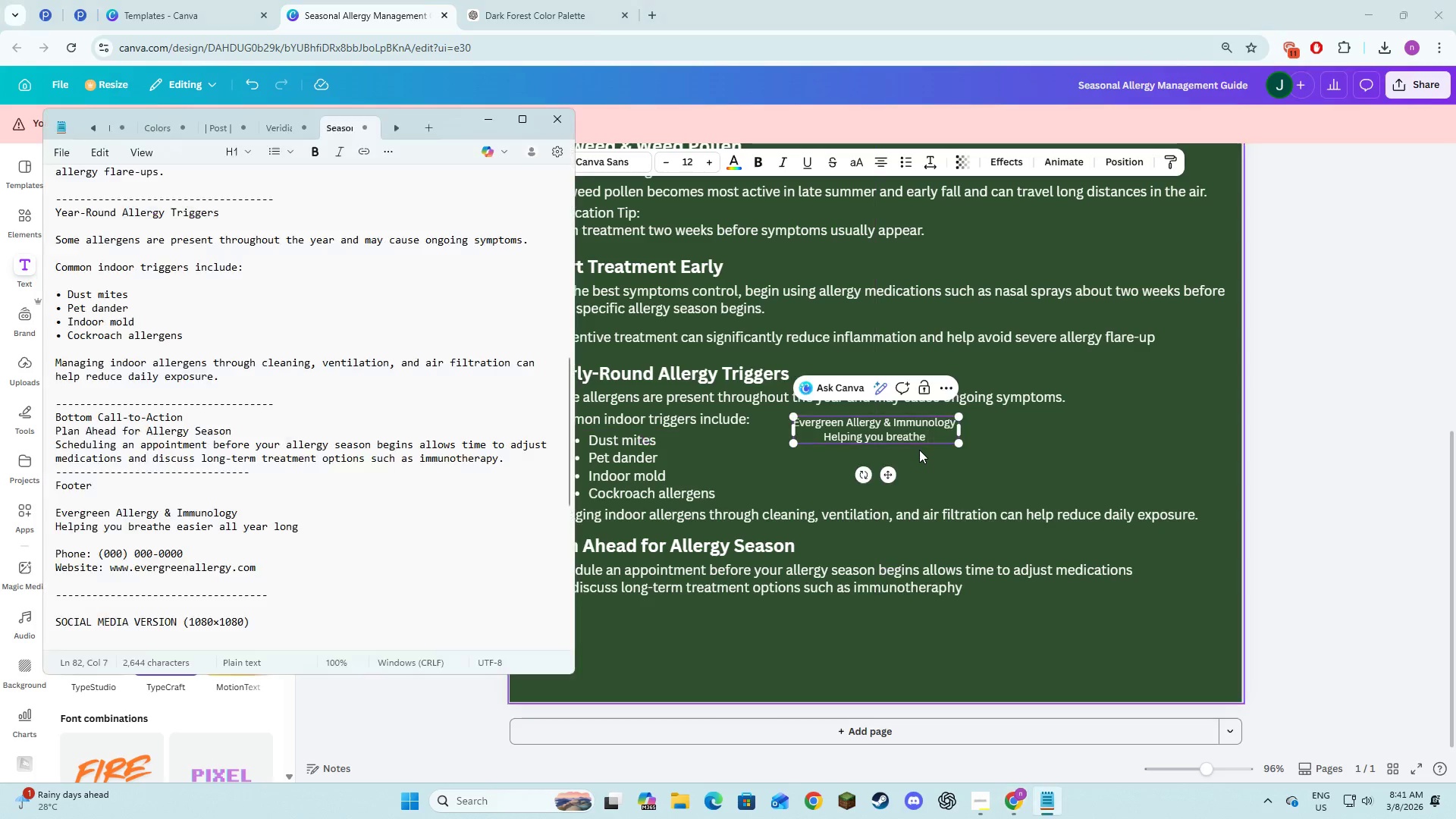 
key(Alt+Tab)
 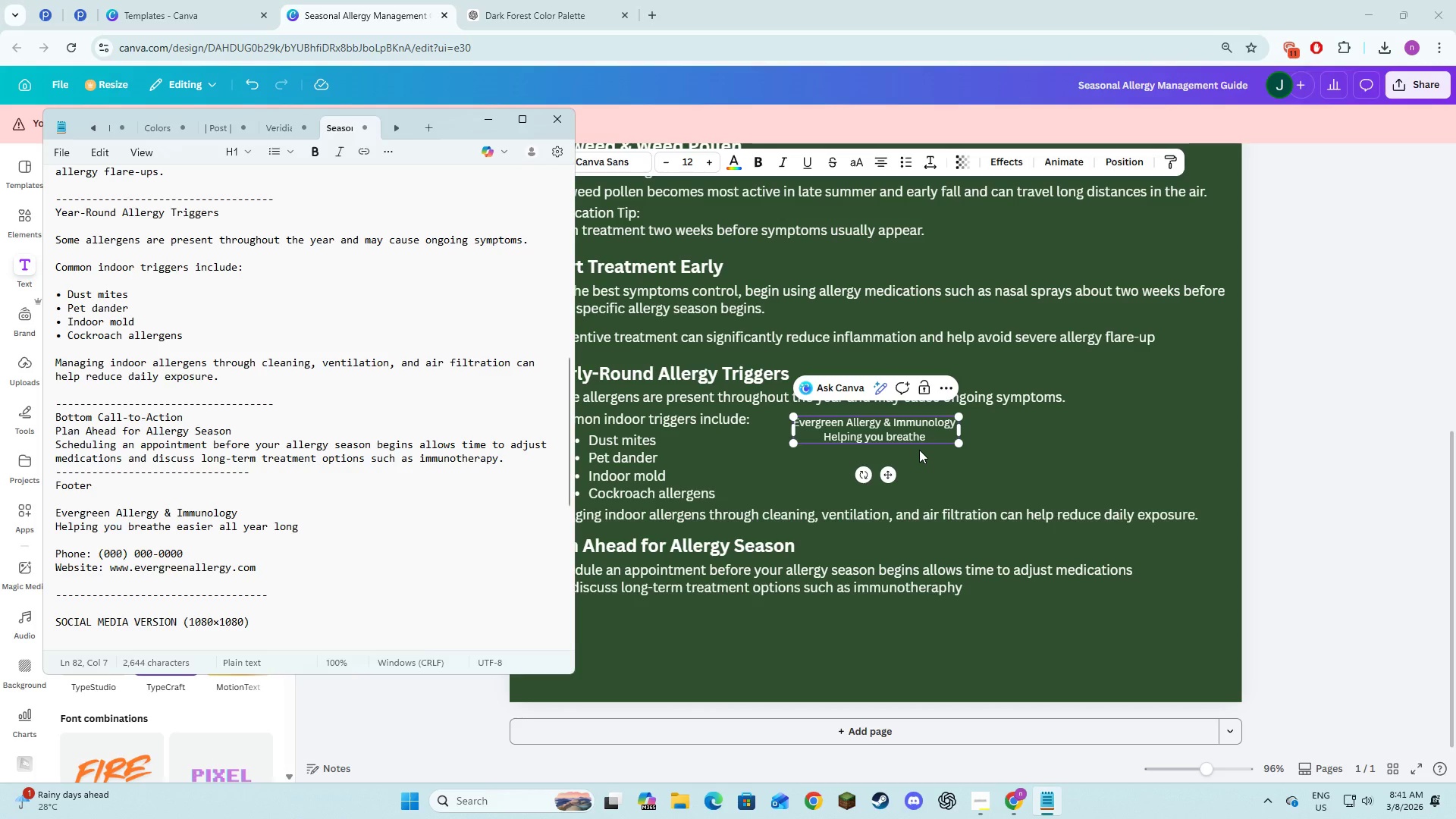 
key(Alt+AltLeft)
 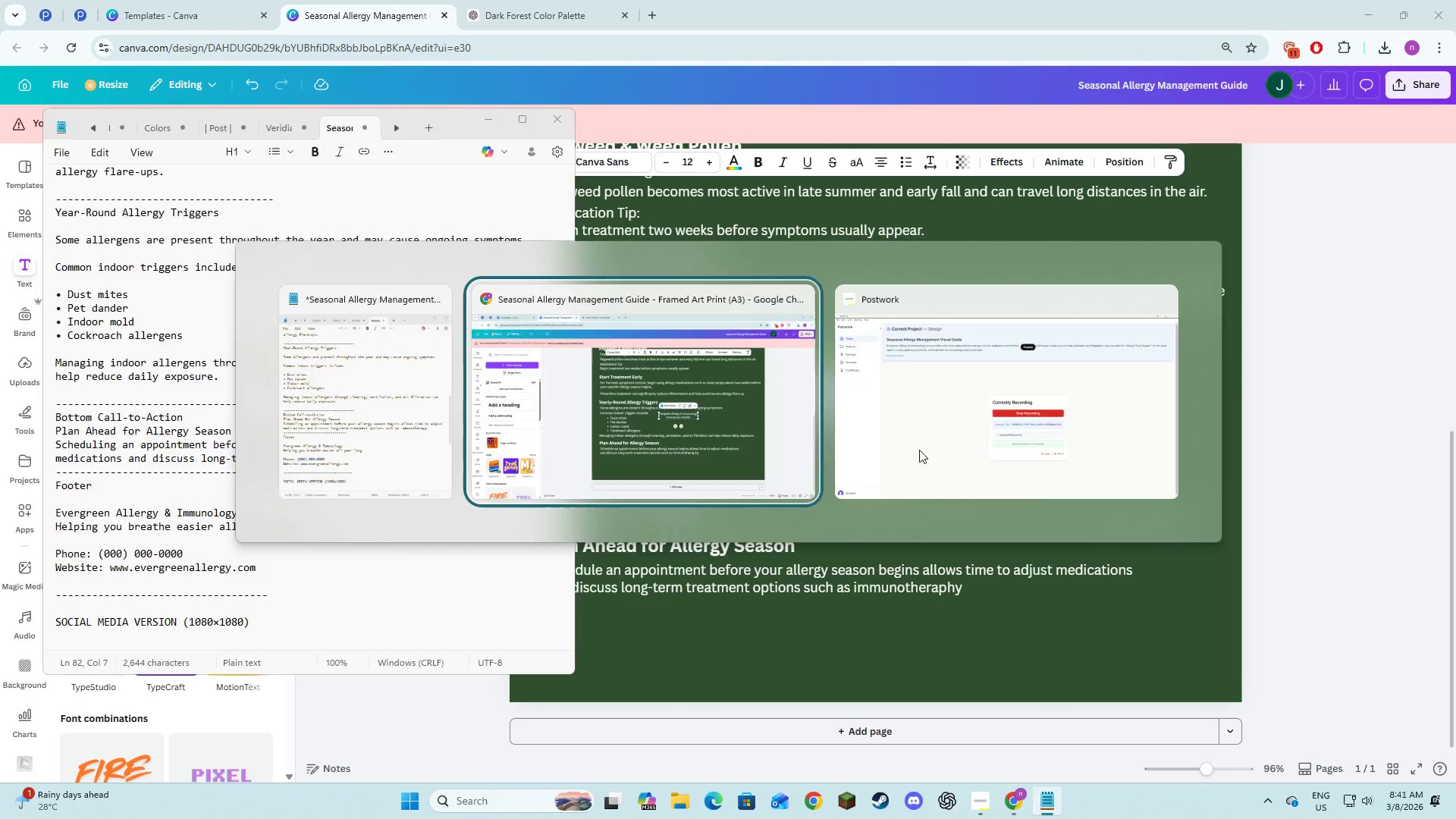 
key(Tab)
type(easia)
key(Backspace)
type(er )
 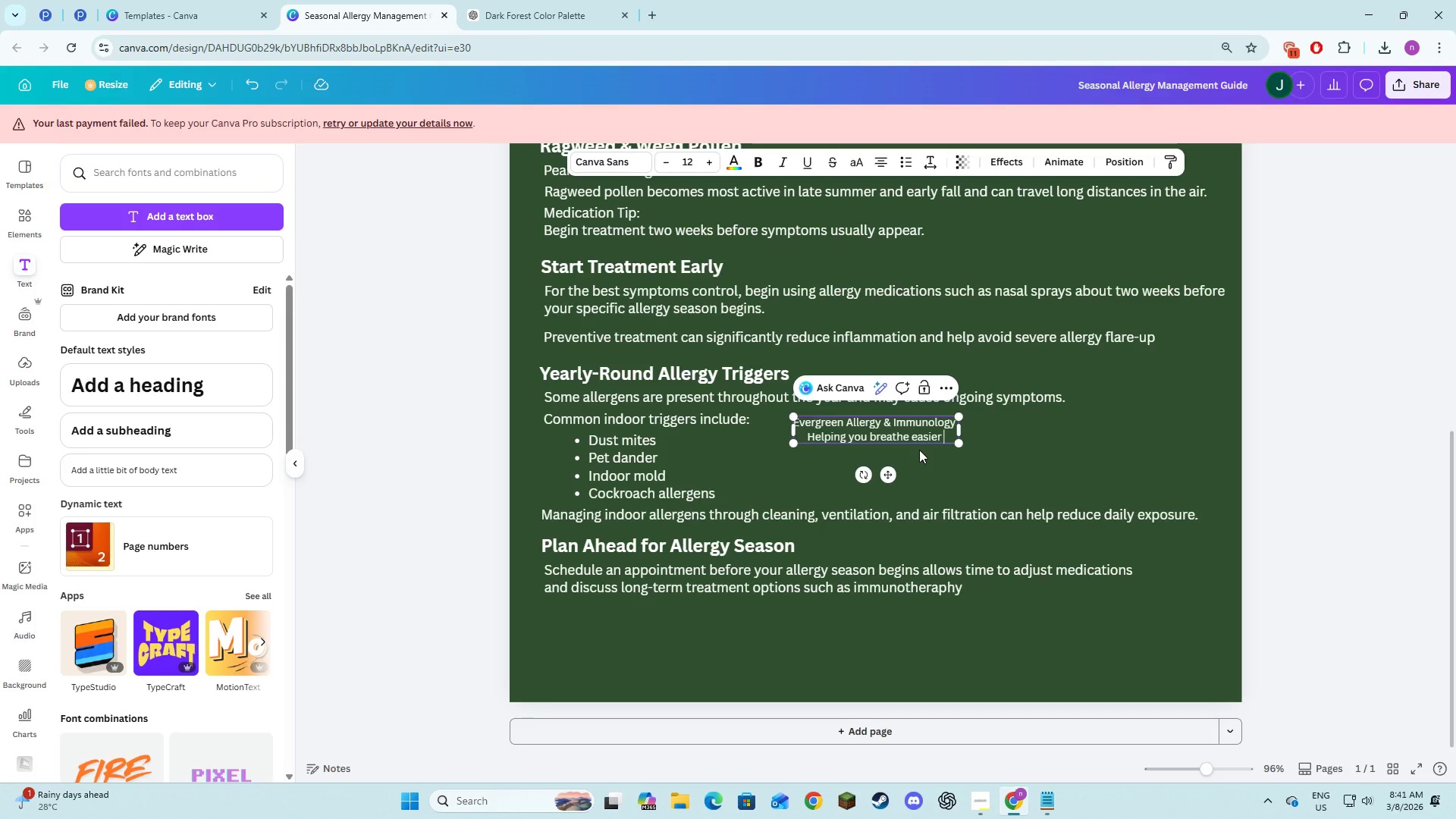 
key(Alt+AltLeft)
 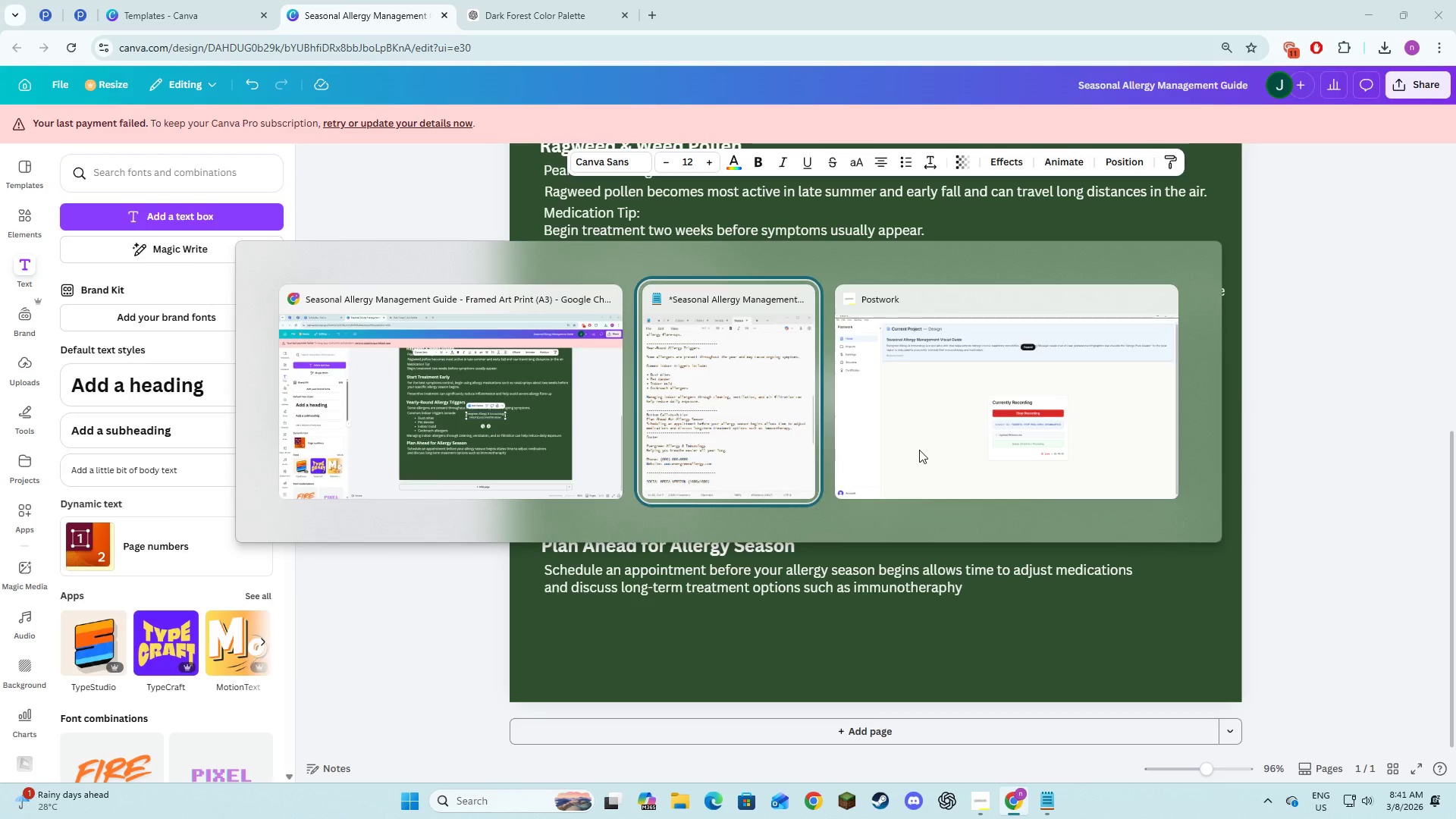 
key(Alt+Tab)
 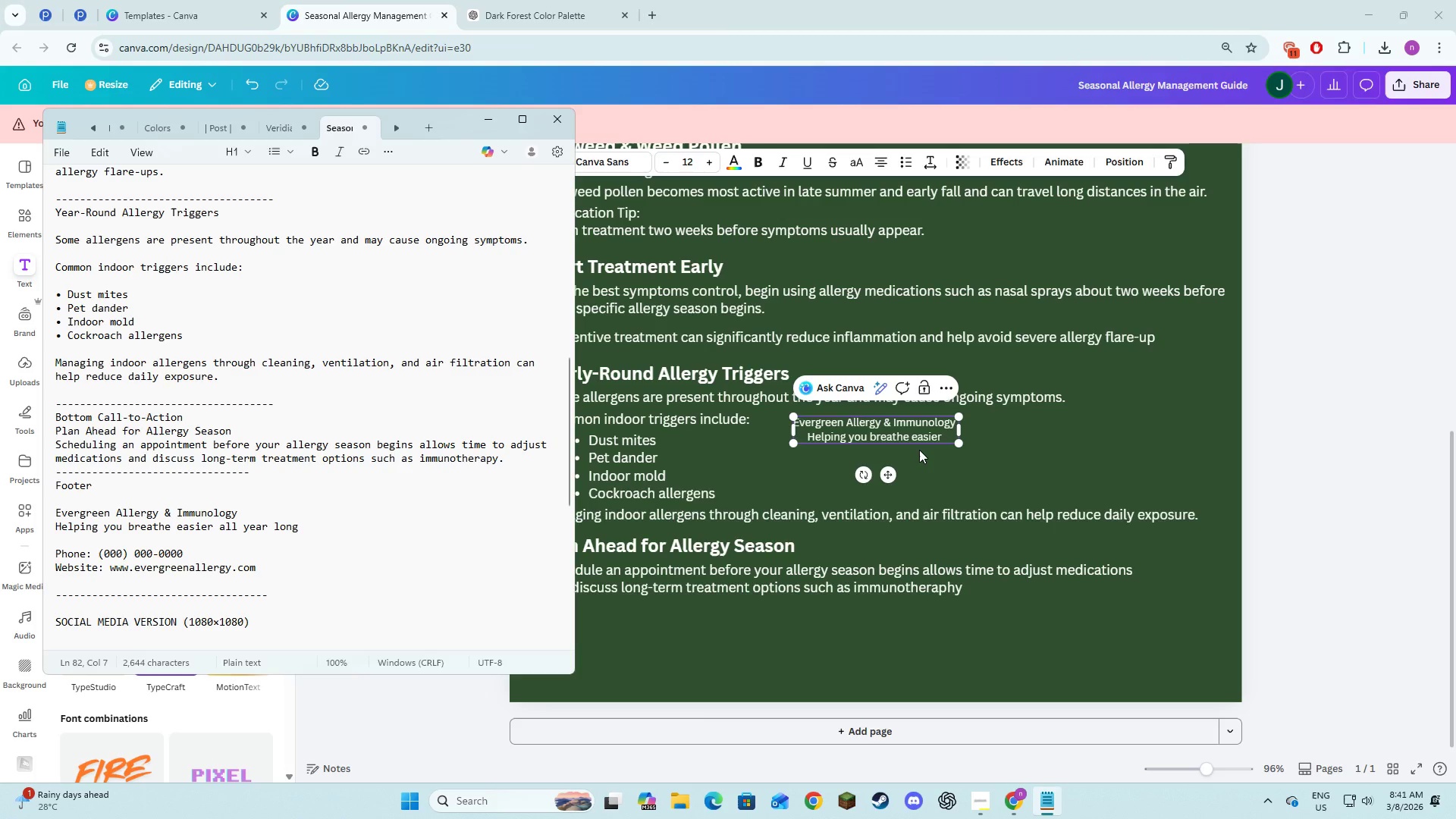 
key(Alt+AltLeft)
 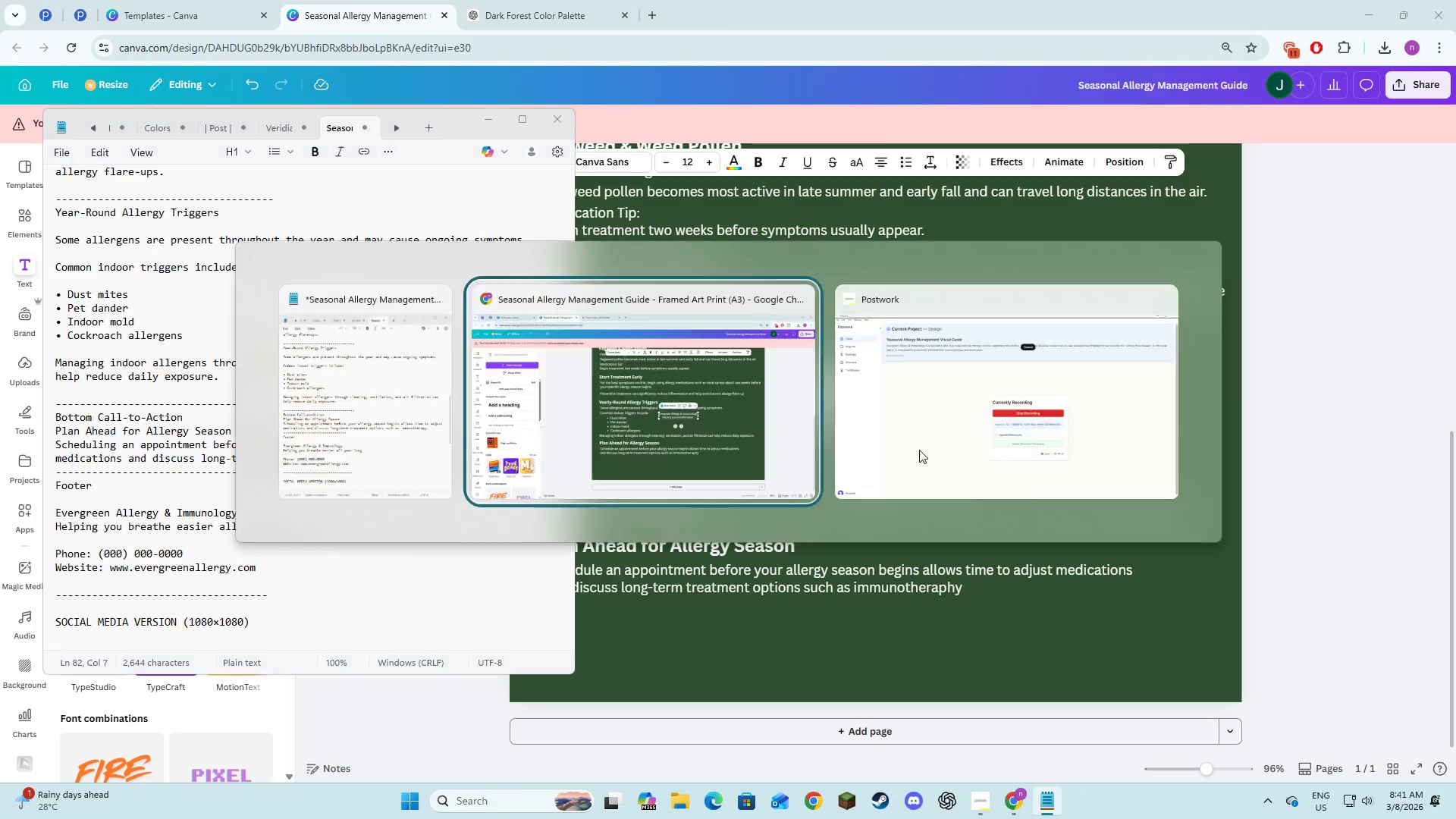 
key(Tab)
type(all year long )
 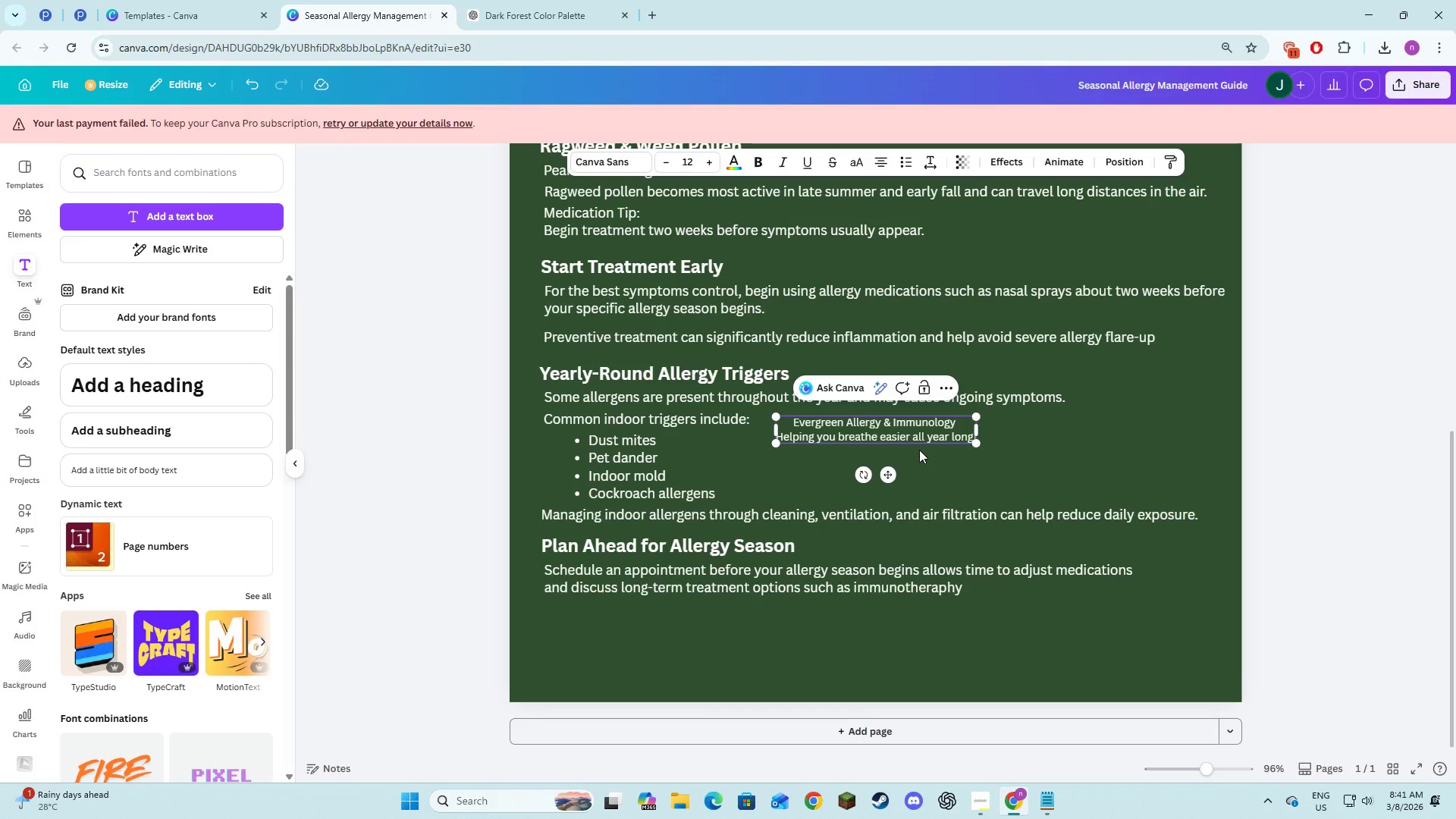 
key(Alt+AltLeft)
 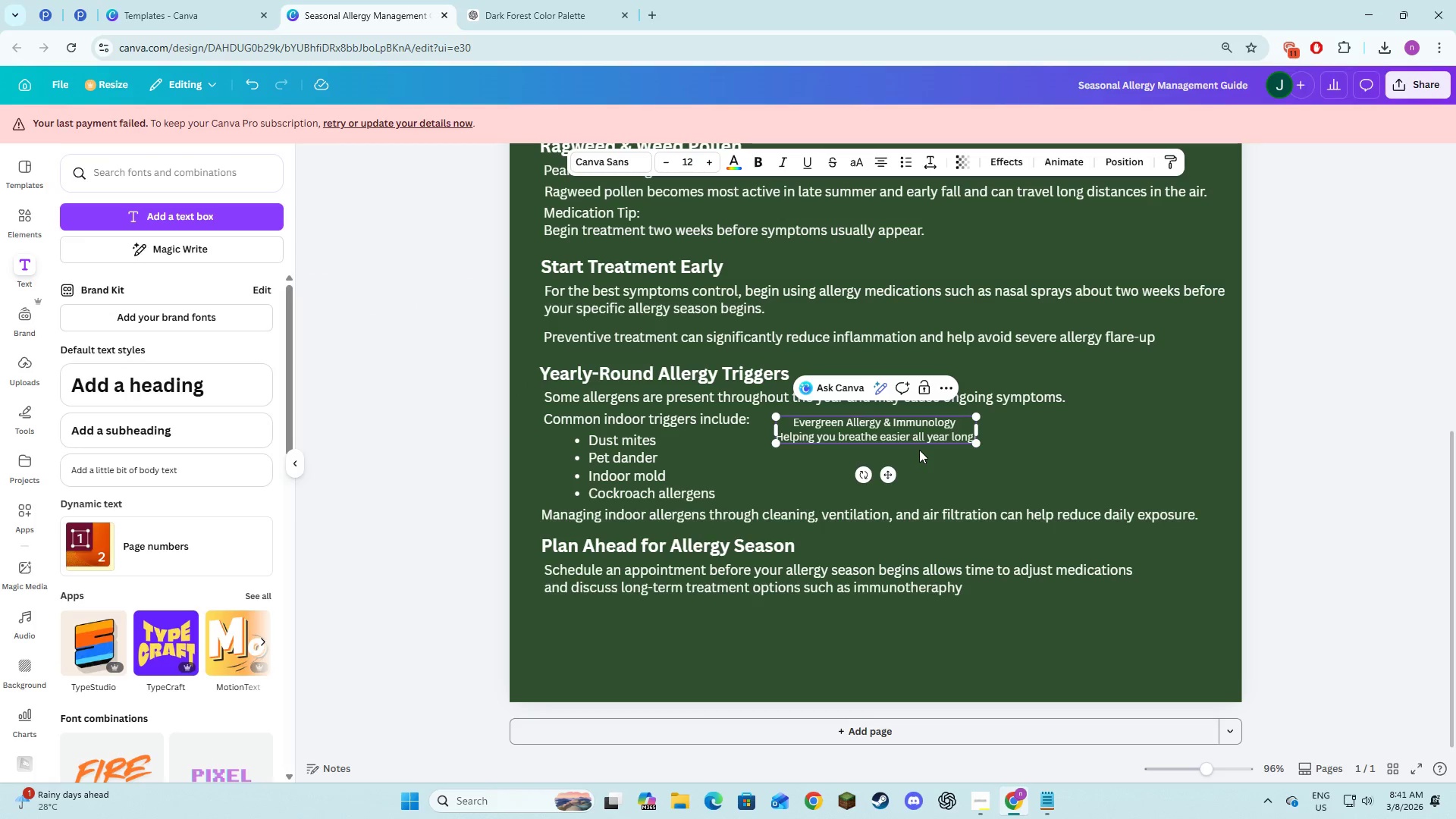 
key(Alt+Tab)
 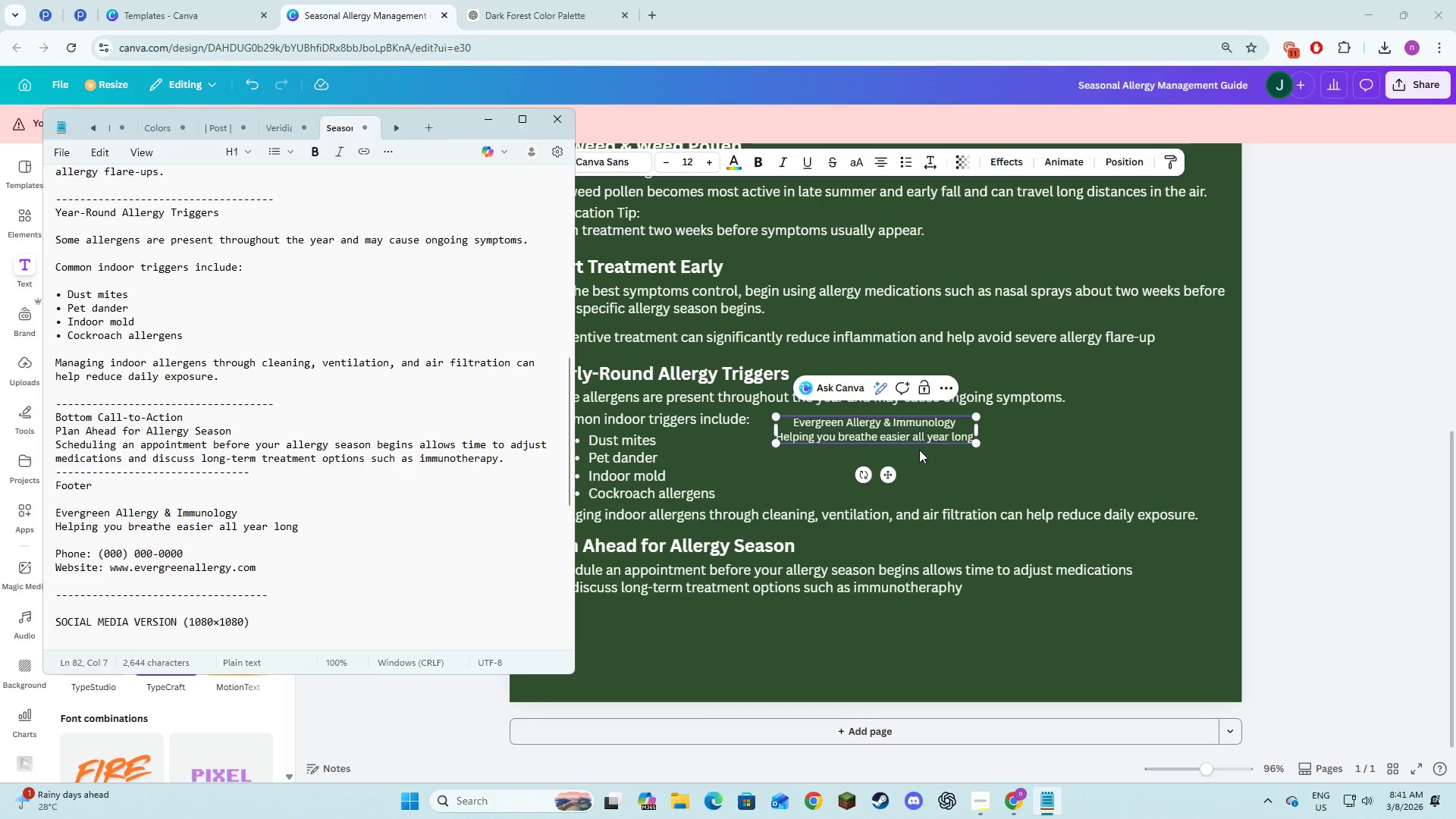 
key(Alt+AltLeft)
 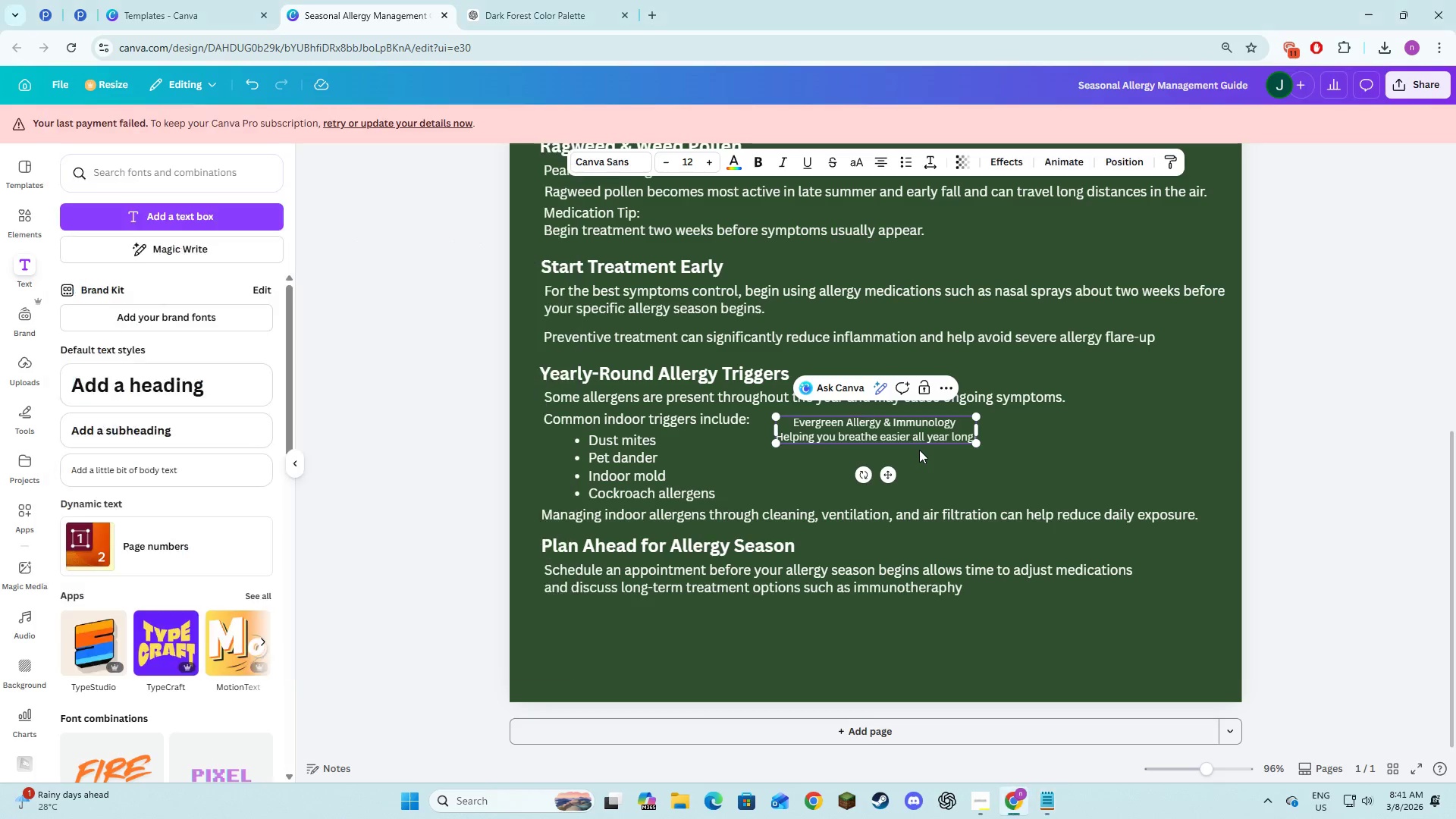 
key(Alt+Tab)
 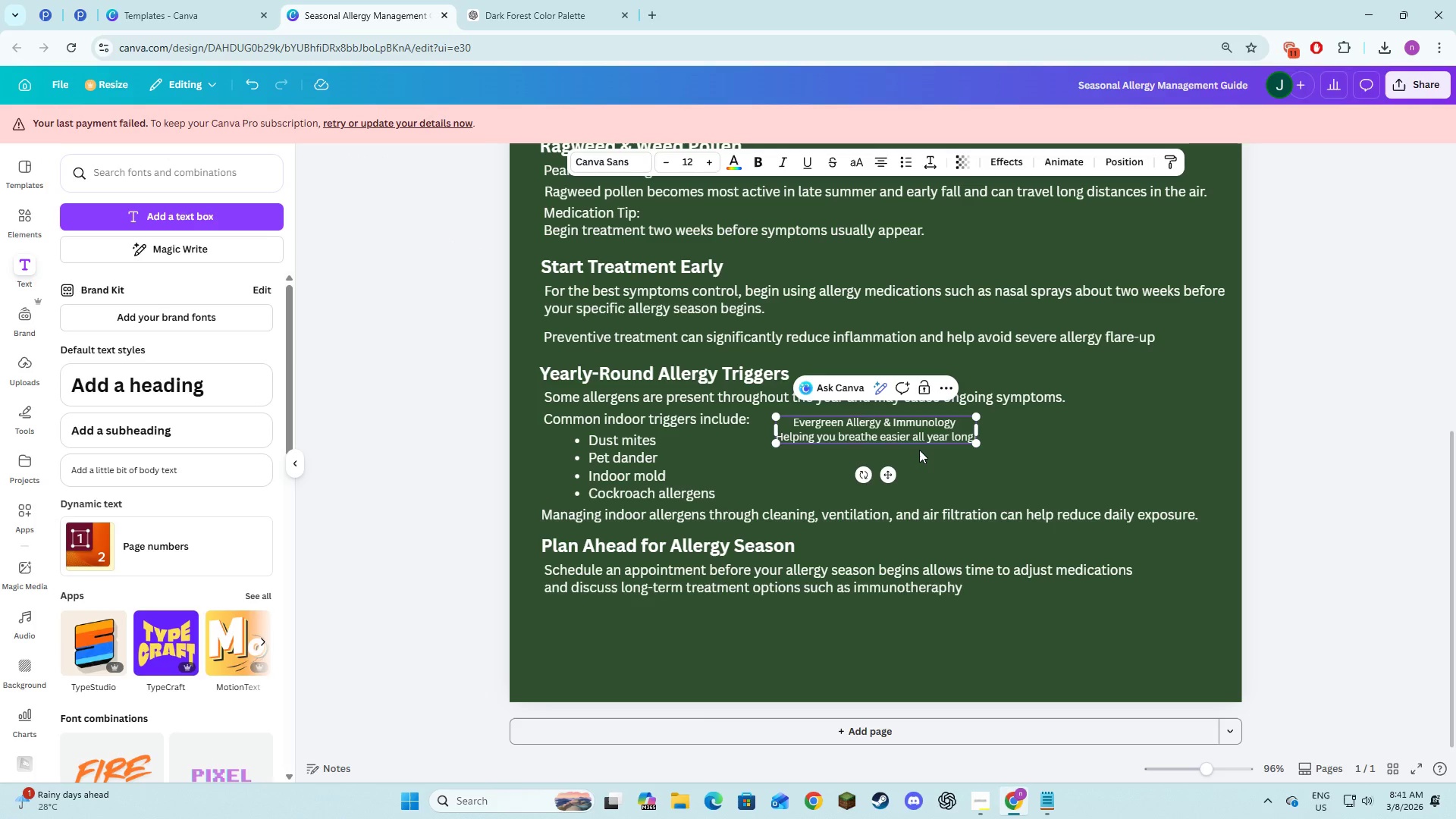 
key(Backspace)
 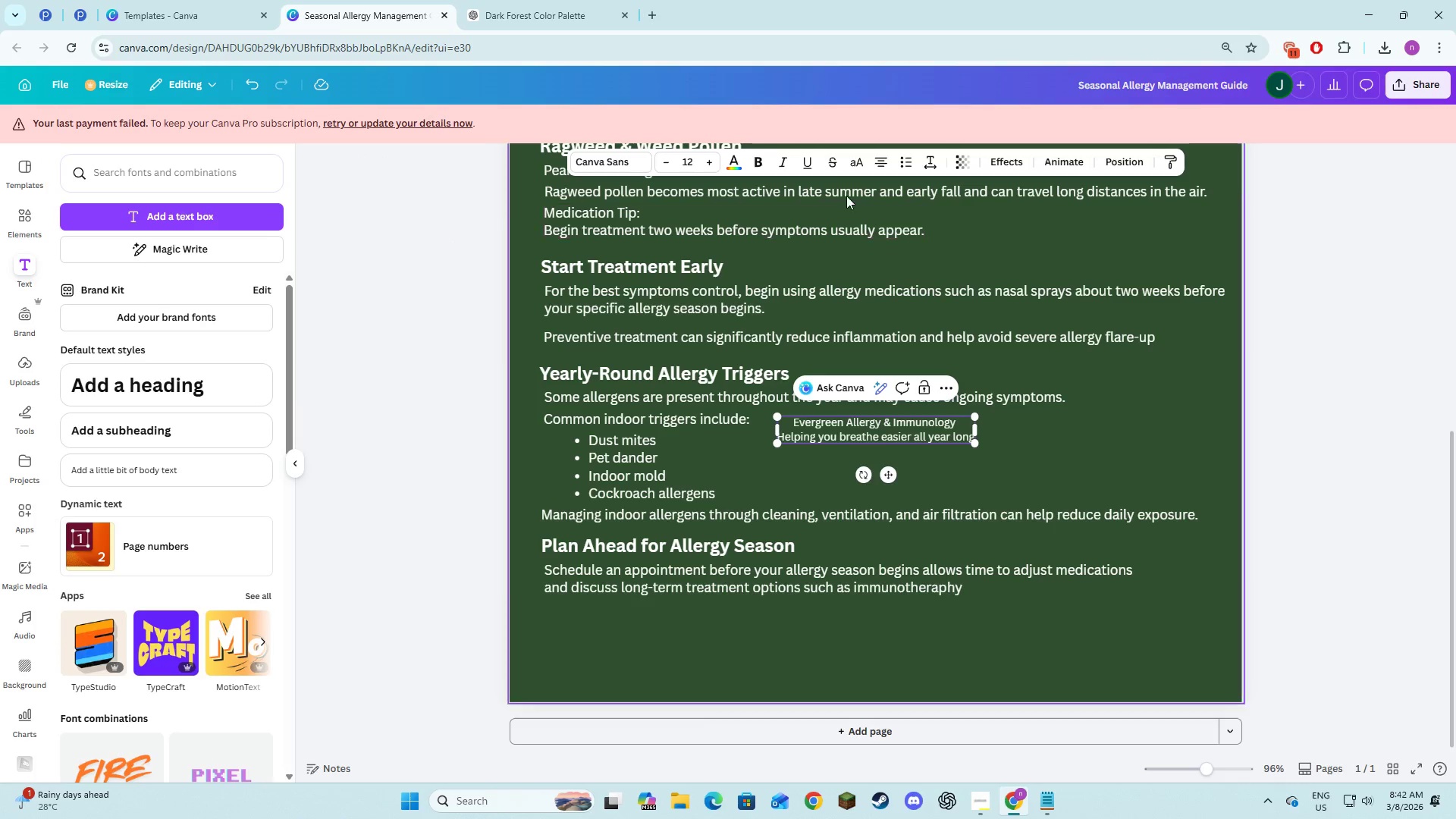 
left_click([873, 167])
 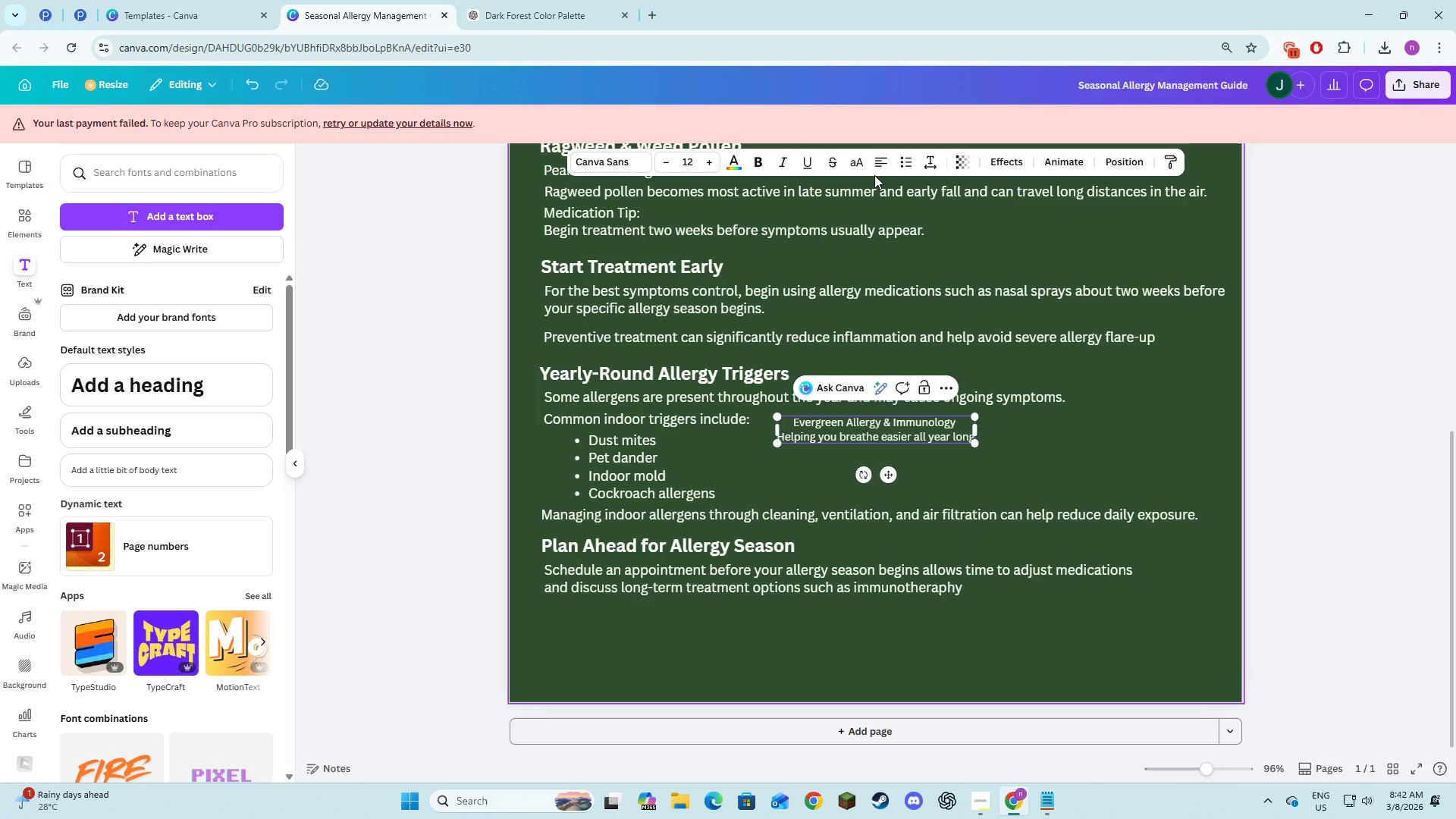 
left_click([872, 157])
 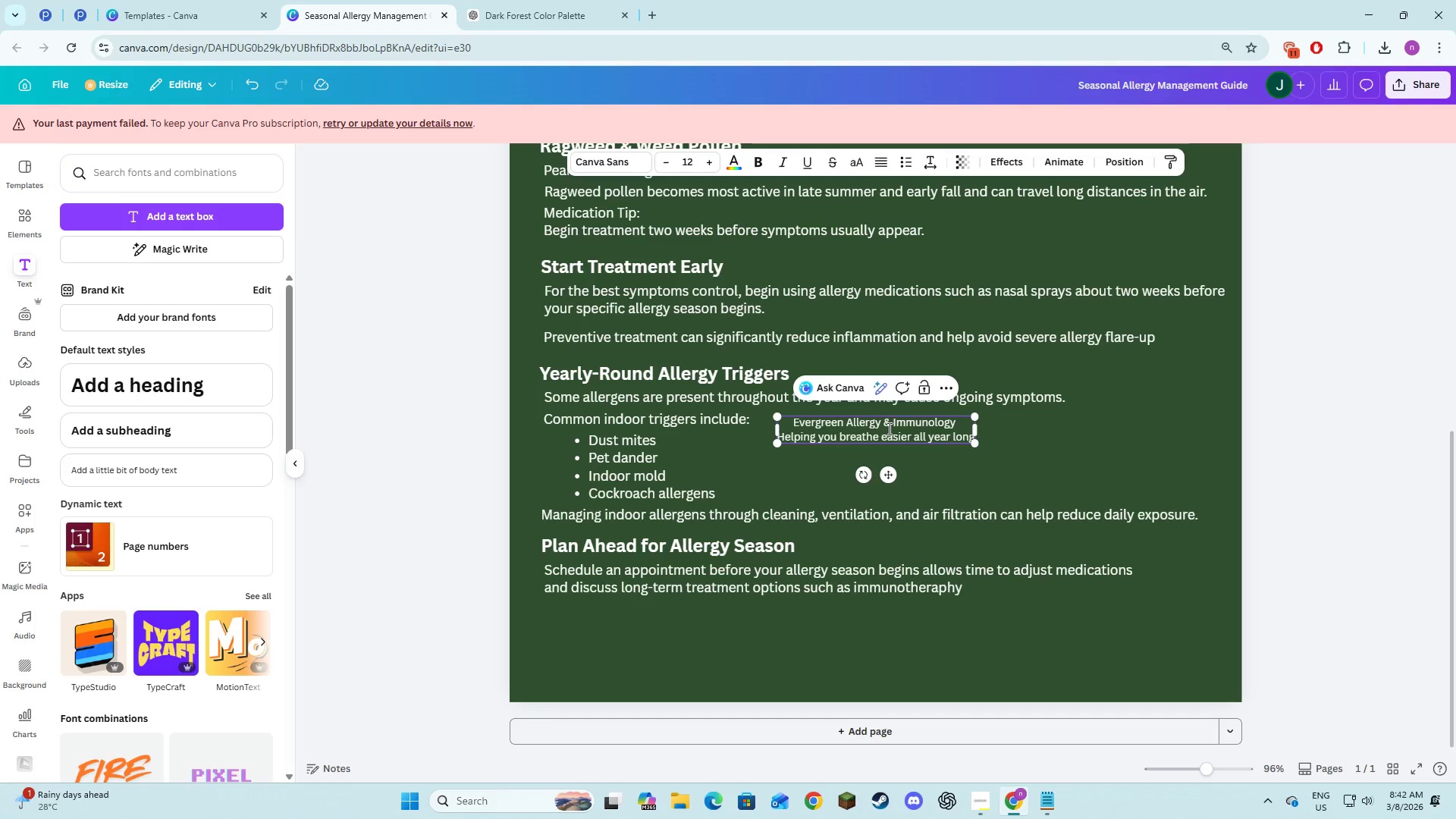 
left_click([888, 428])
 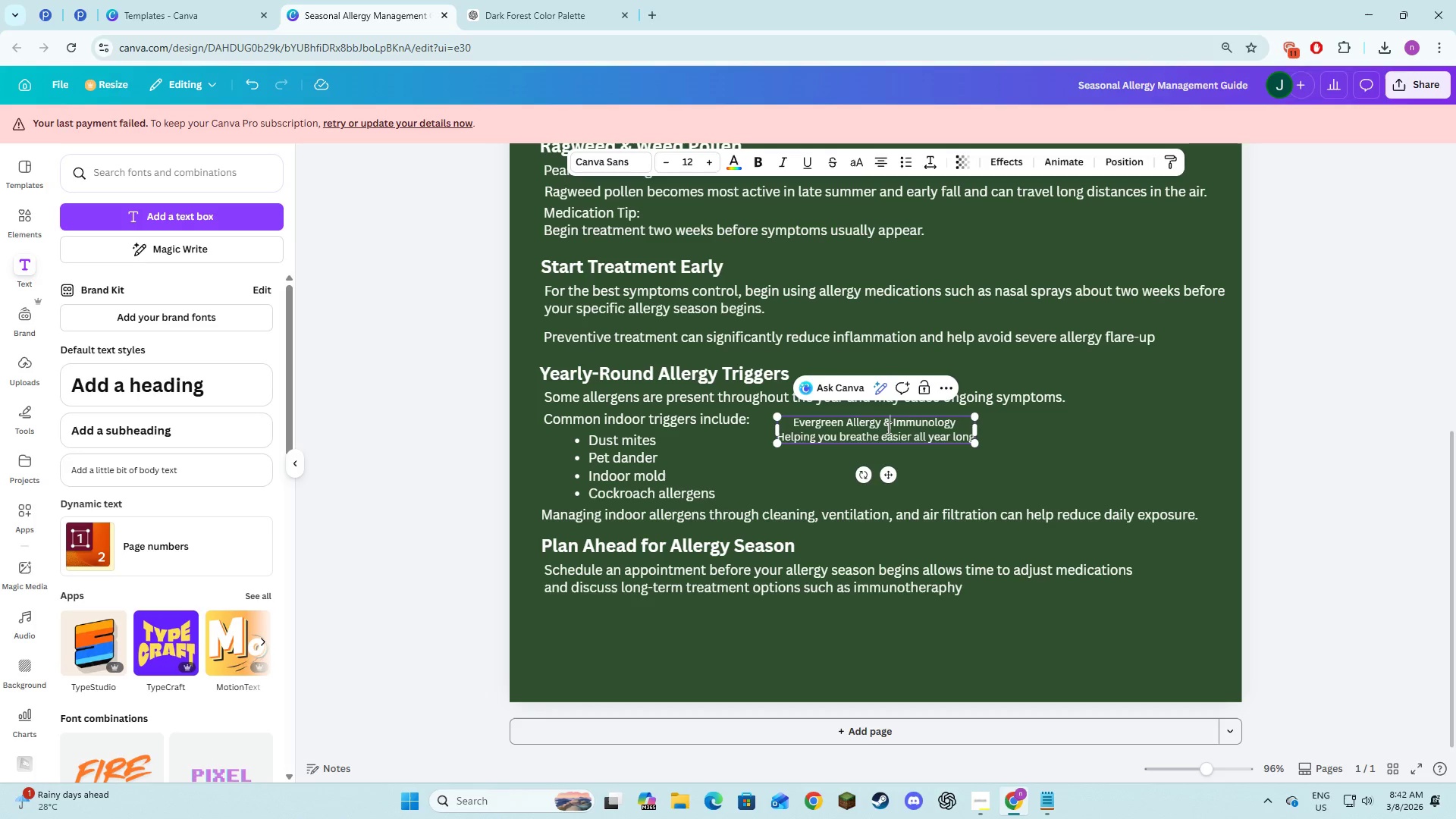 
key(Control+ControlLeft)
 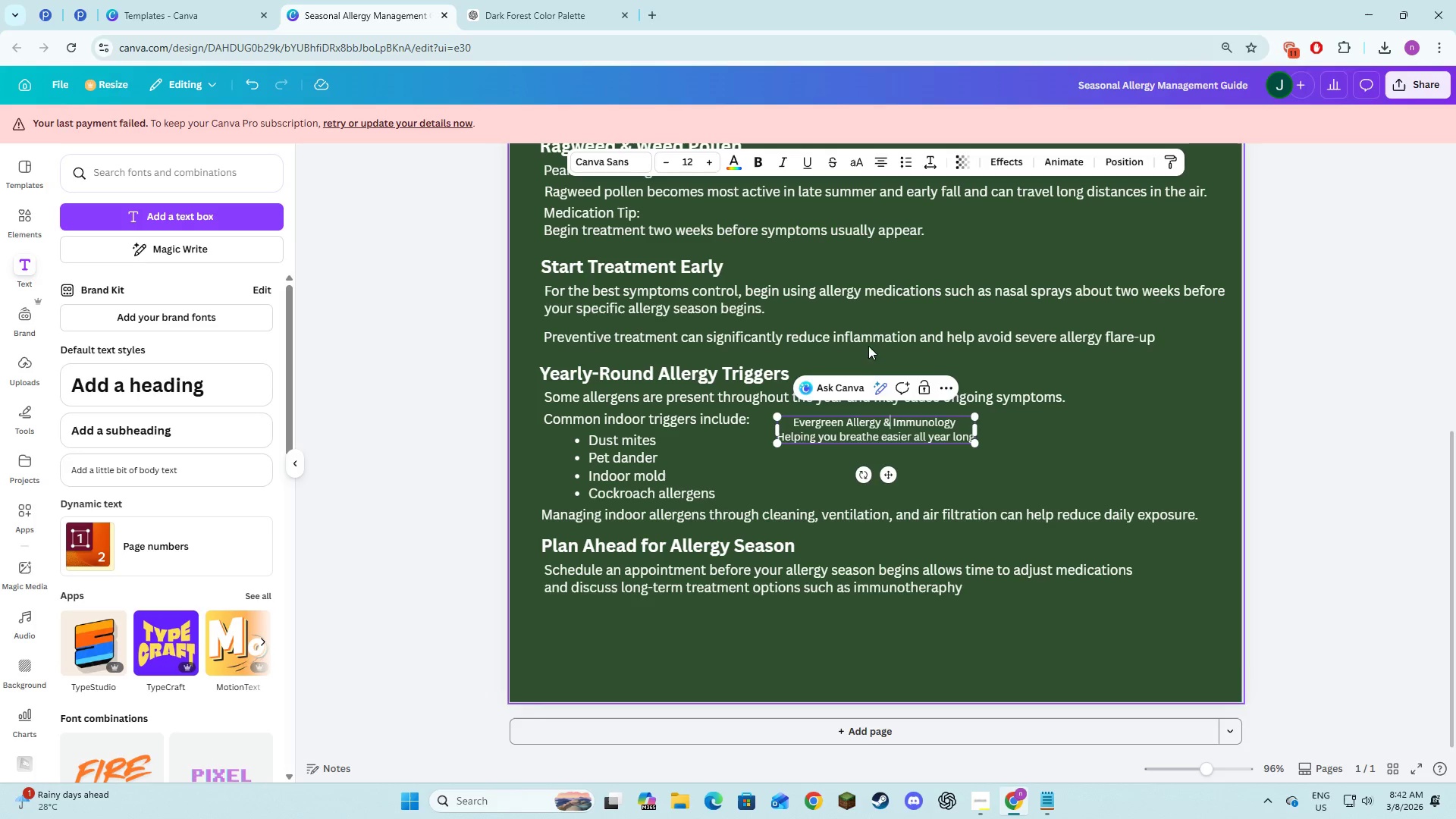 
key(Control+A)
 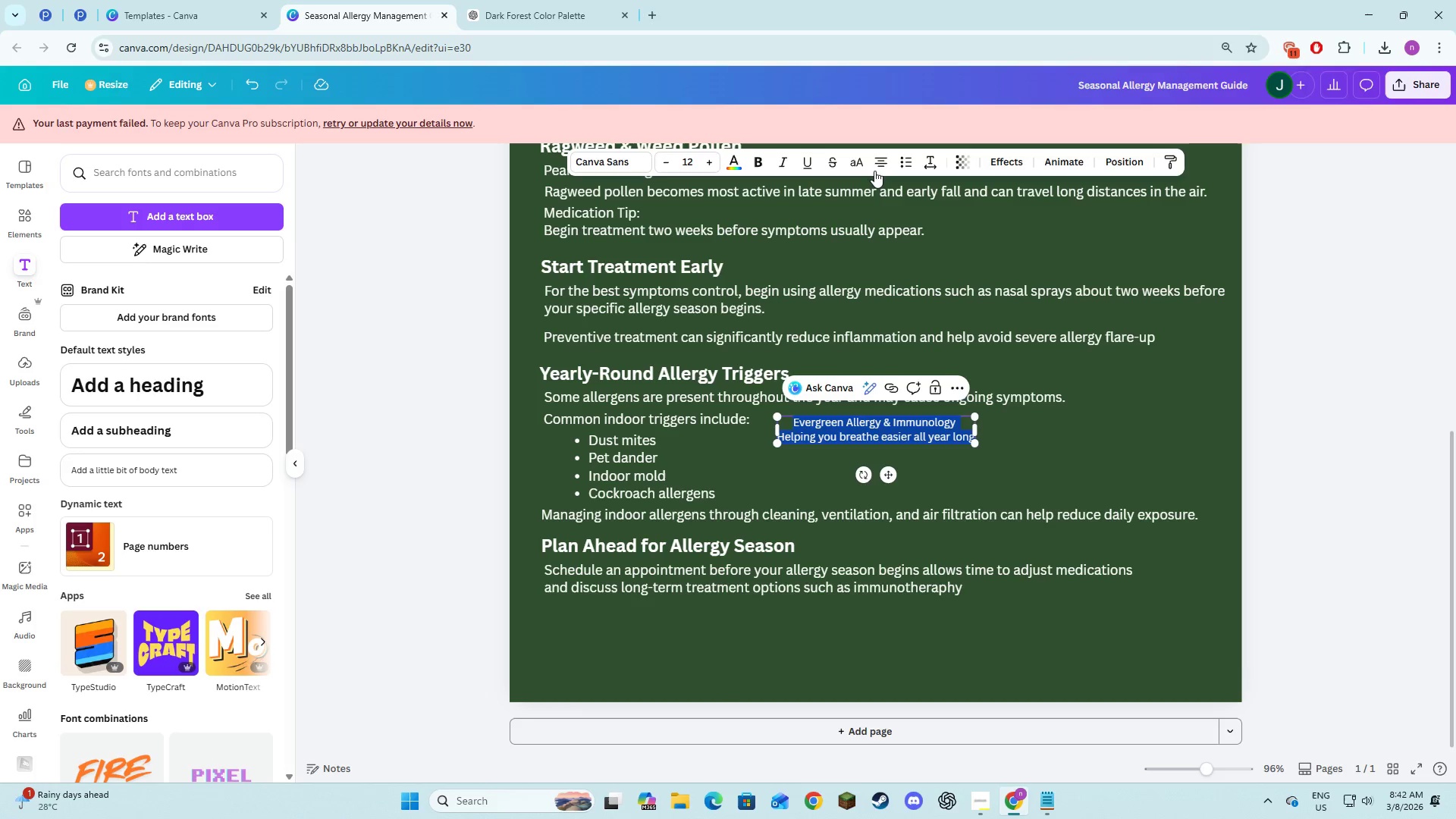 
left_click([875, 168])
 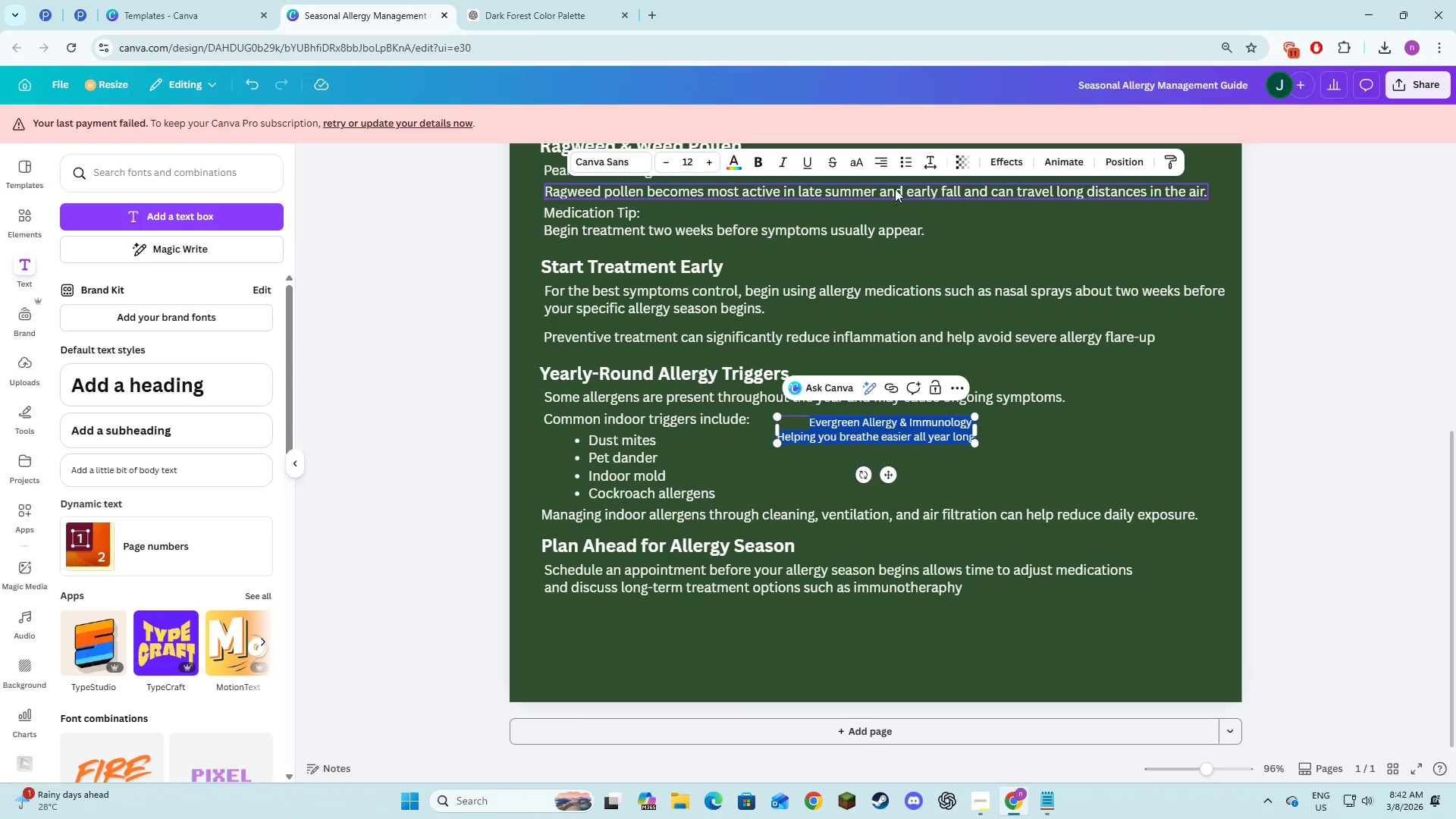 
left_click([874, 158])
 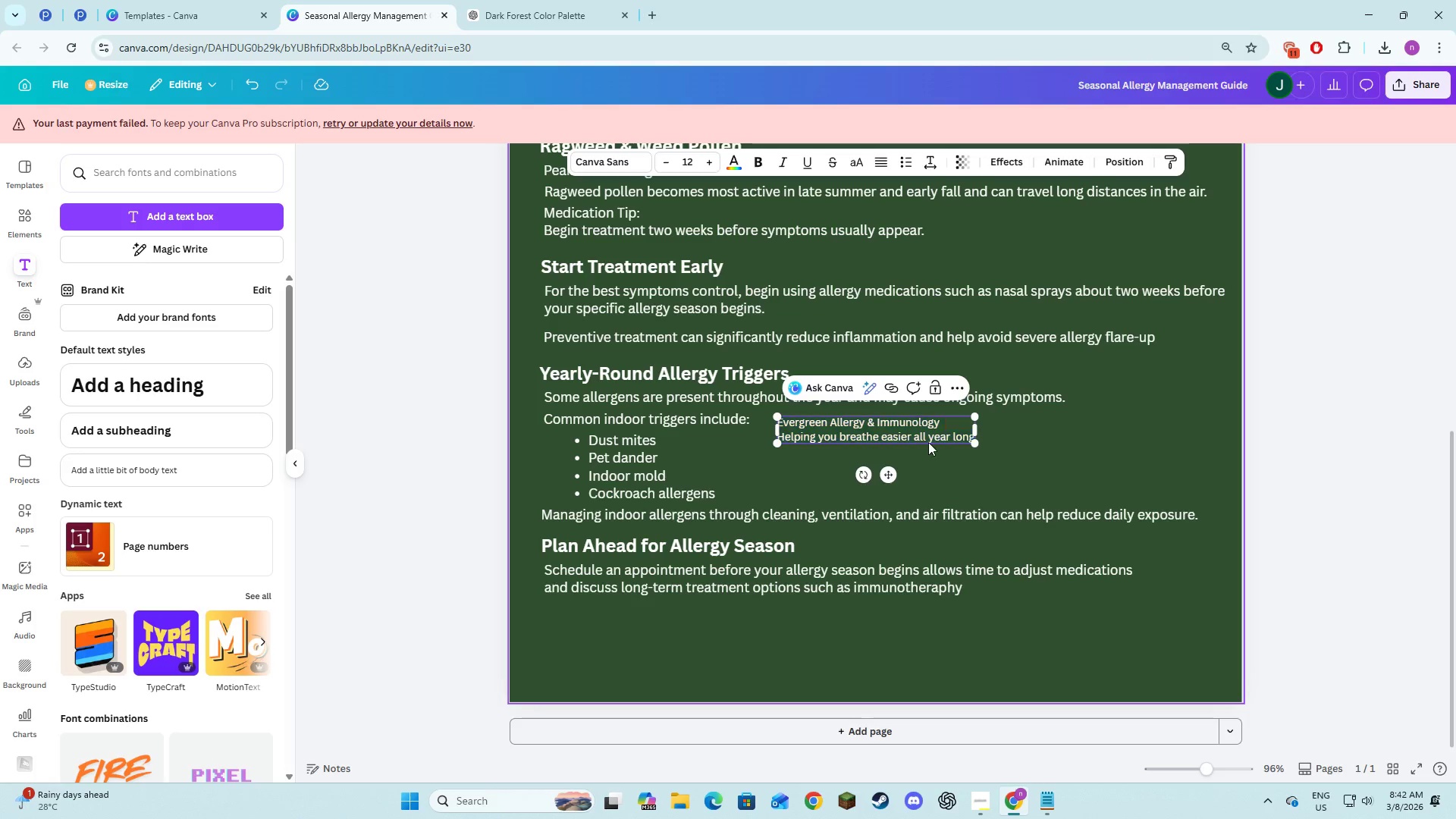 
double_click([911, 434])
 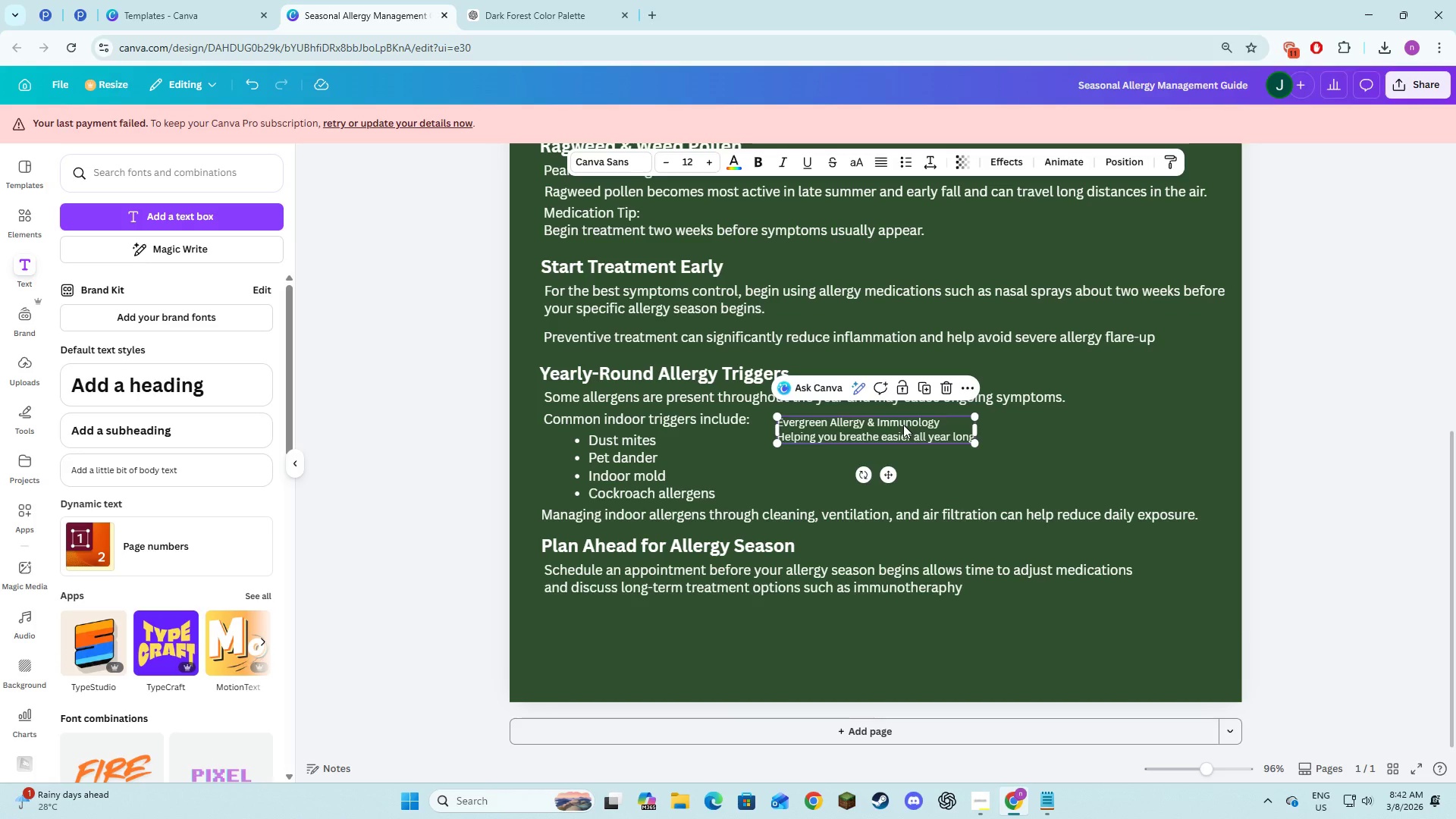 
left_click_drag(start_coordinate=[903, 425], to_coordinate=[662, 673])
 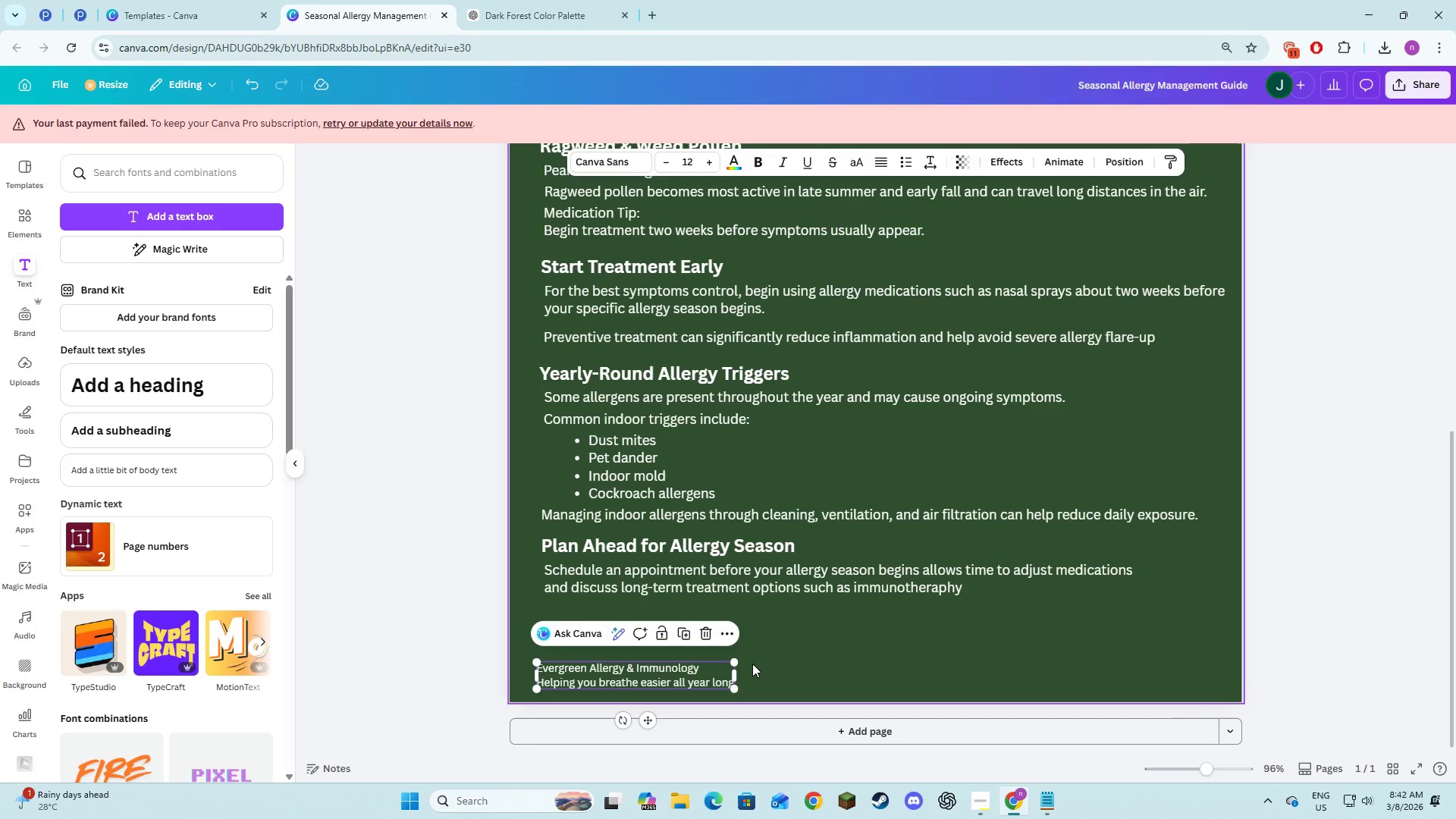 
left_click([752, 664])
 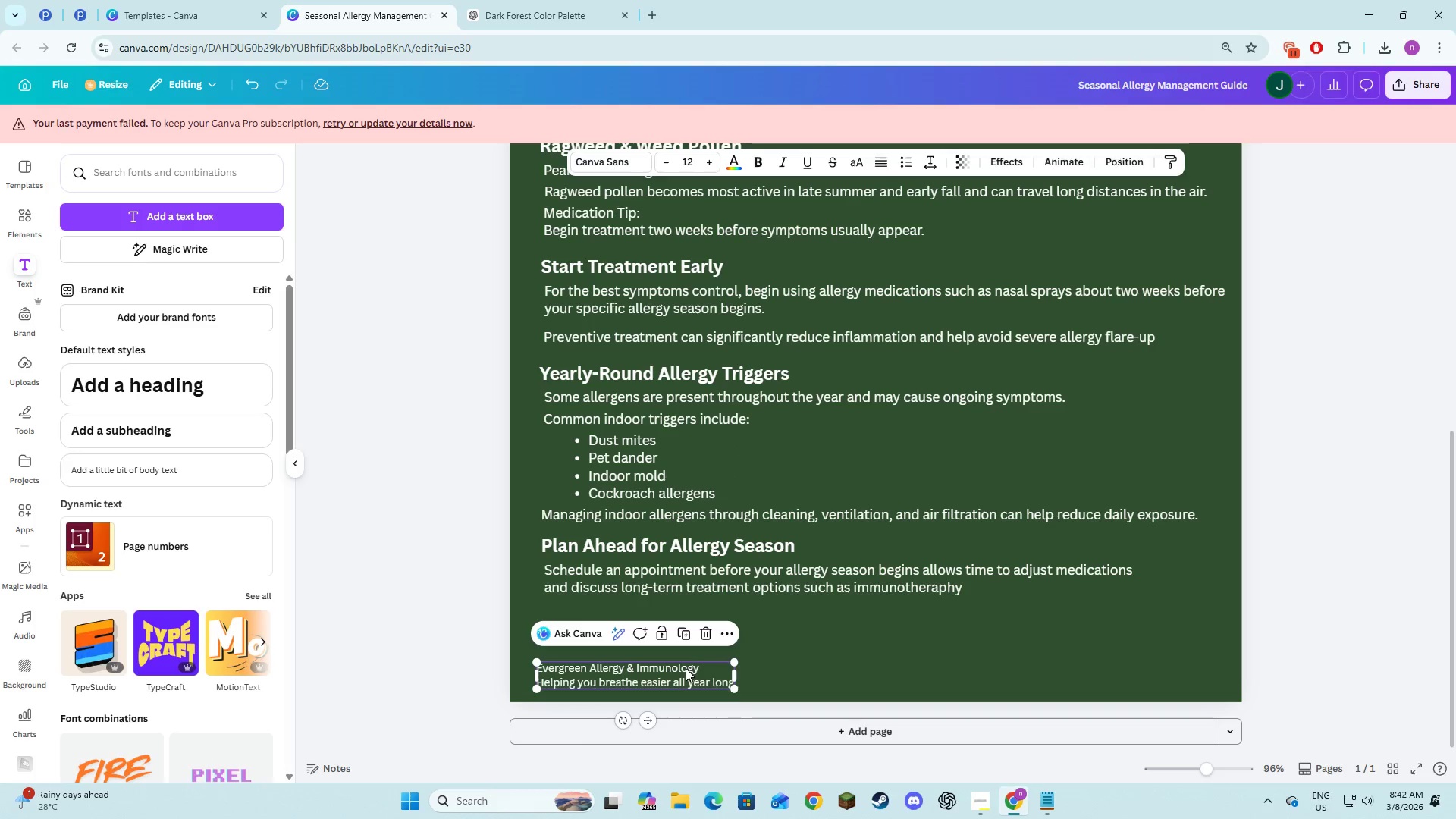 
double_click([792, 667])
 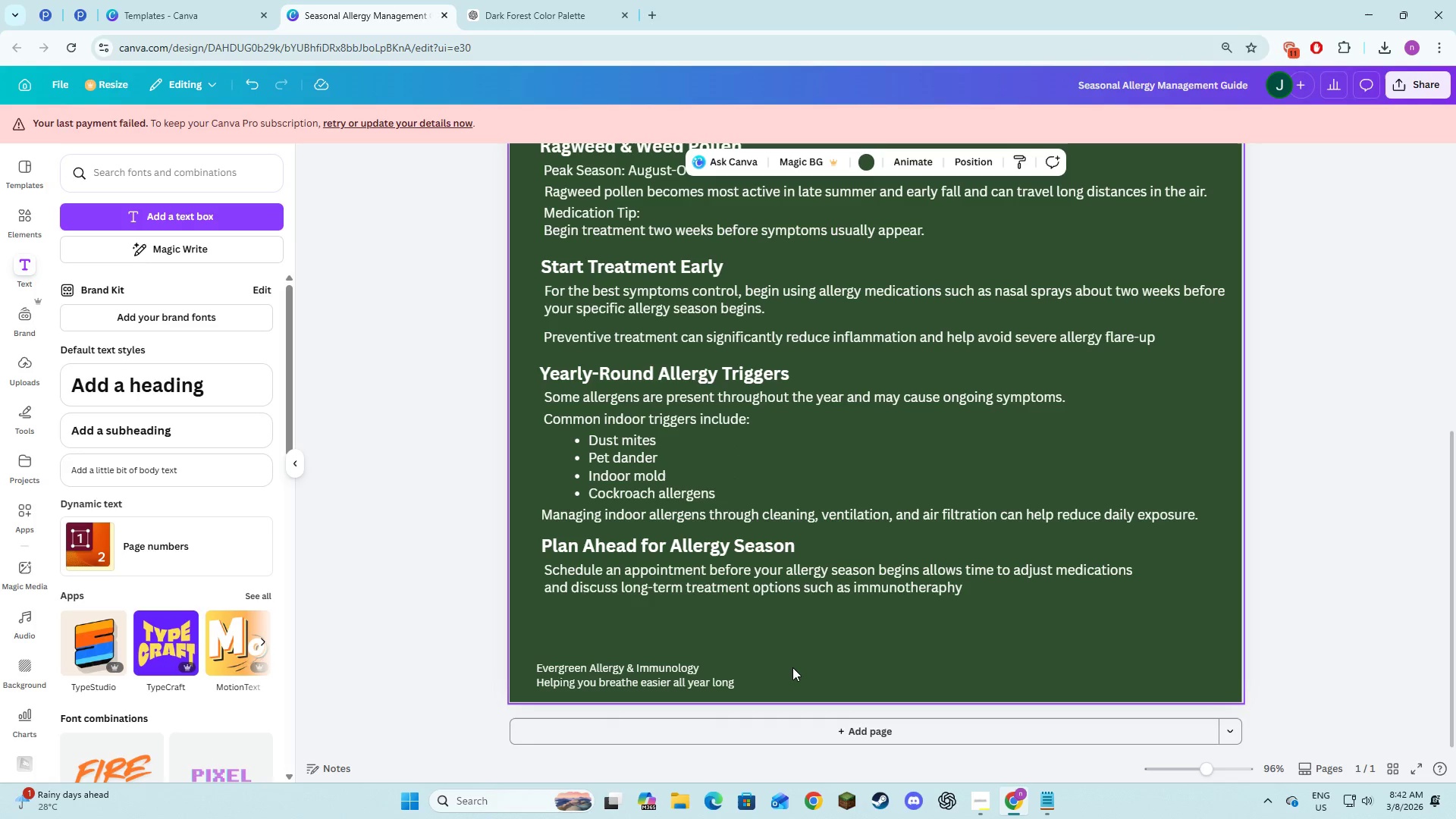 
key(Alt+AltLeft)
 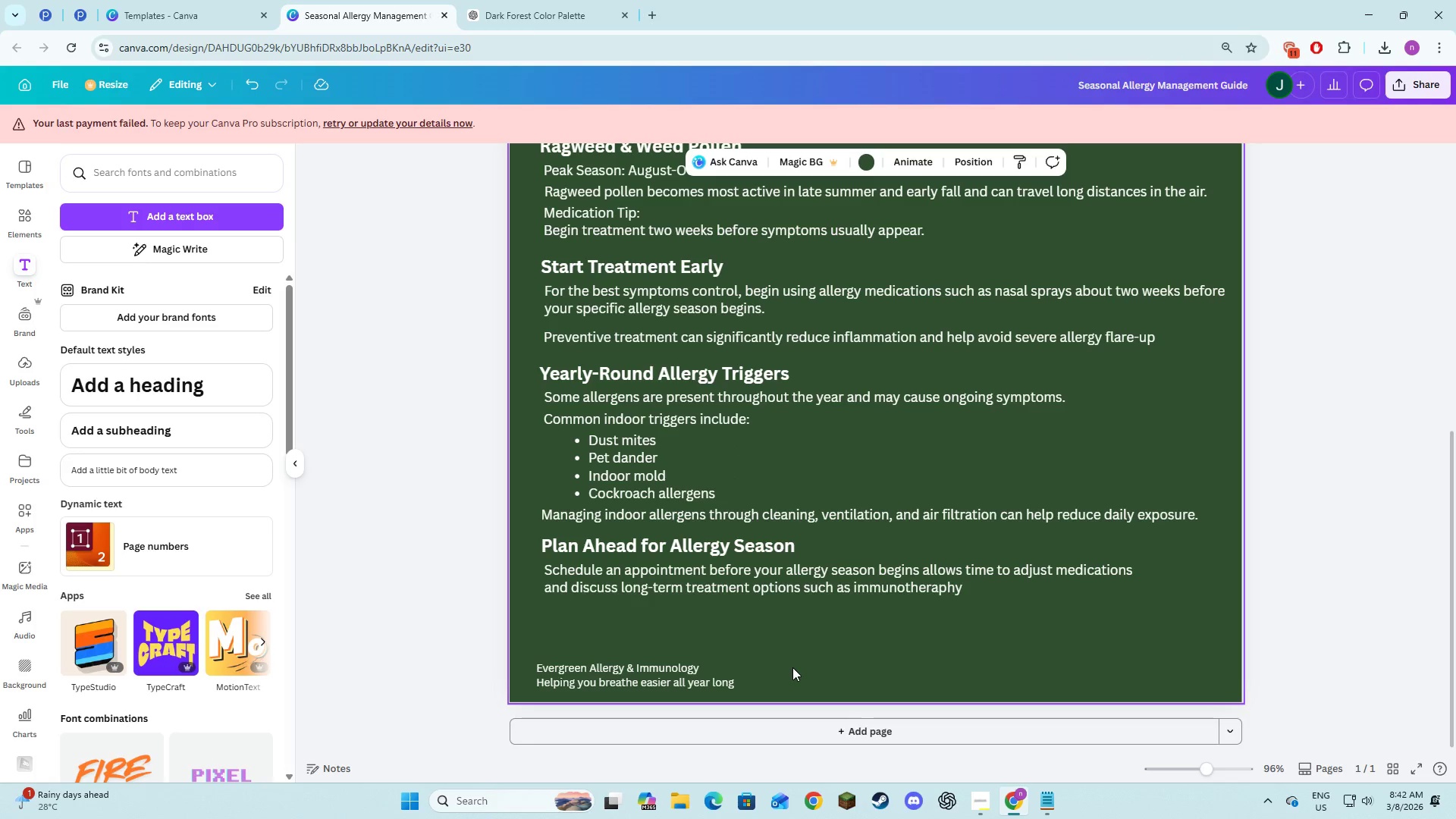 
key(Alt+Tab)
 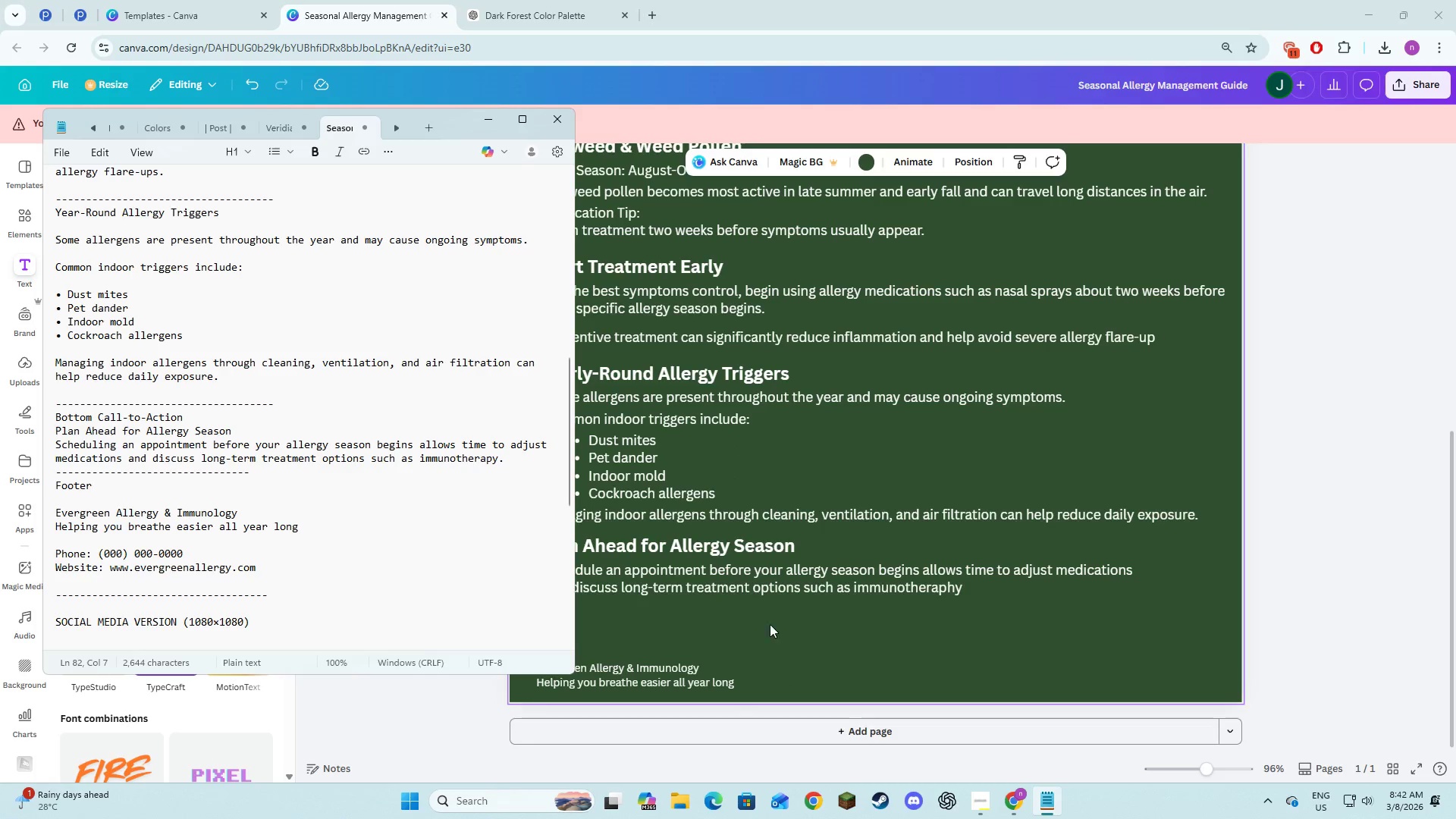 
left_click([673, 686])
 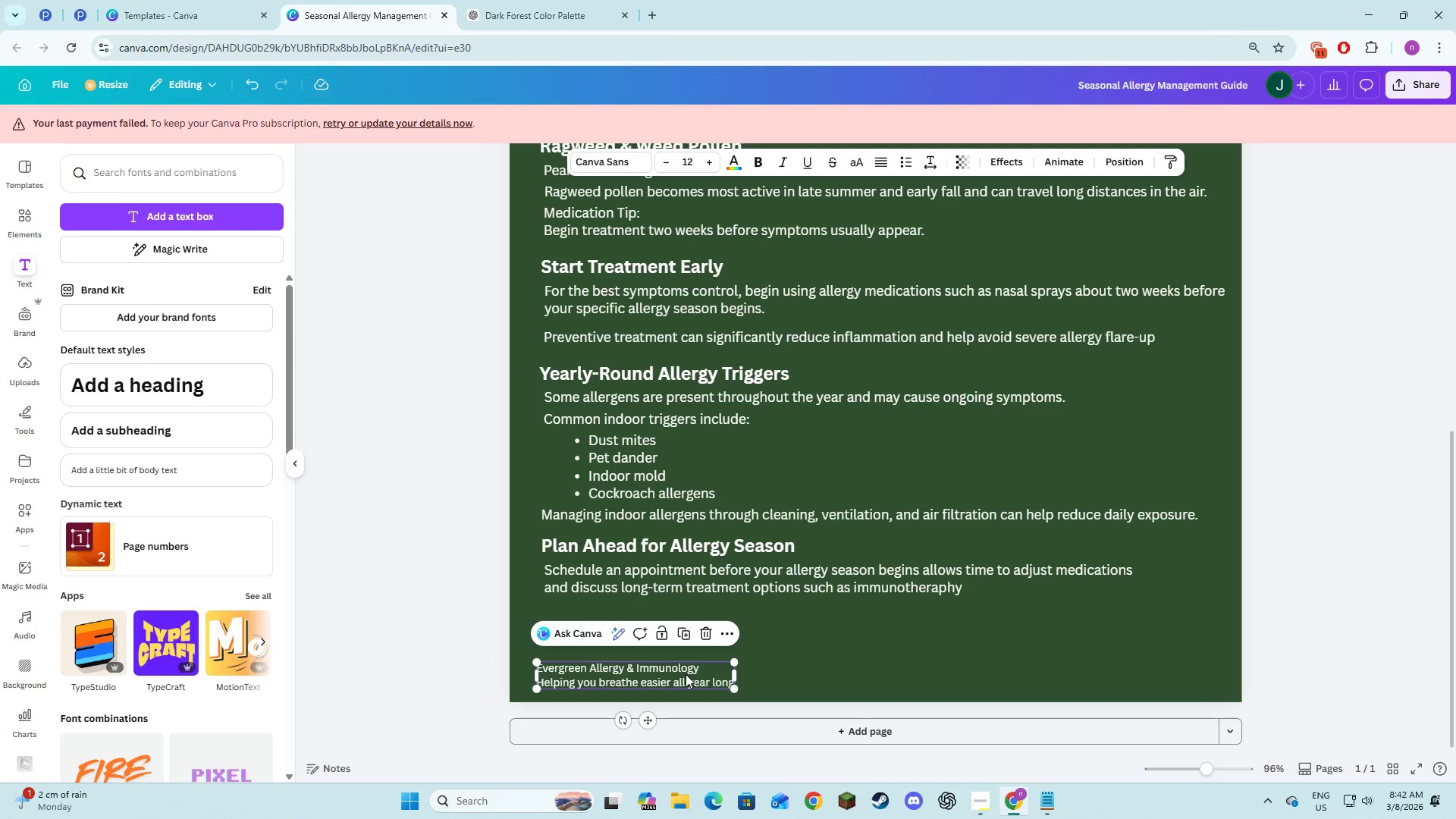 
left_click_drag(start_coordinate=[686, 674], to_coordinate=[683, 668])
 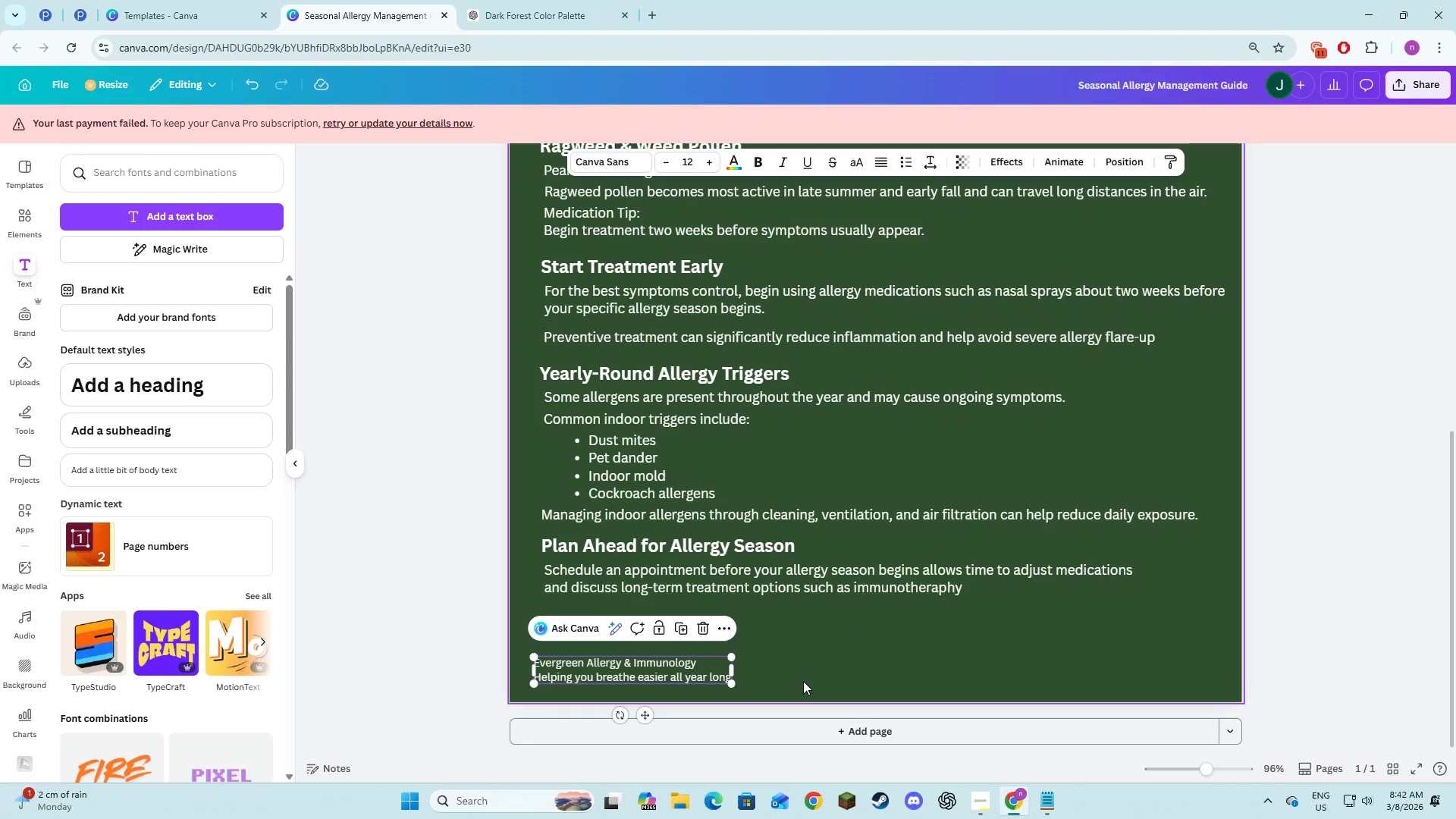 
left_click([803, 681])
 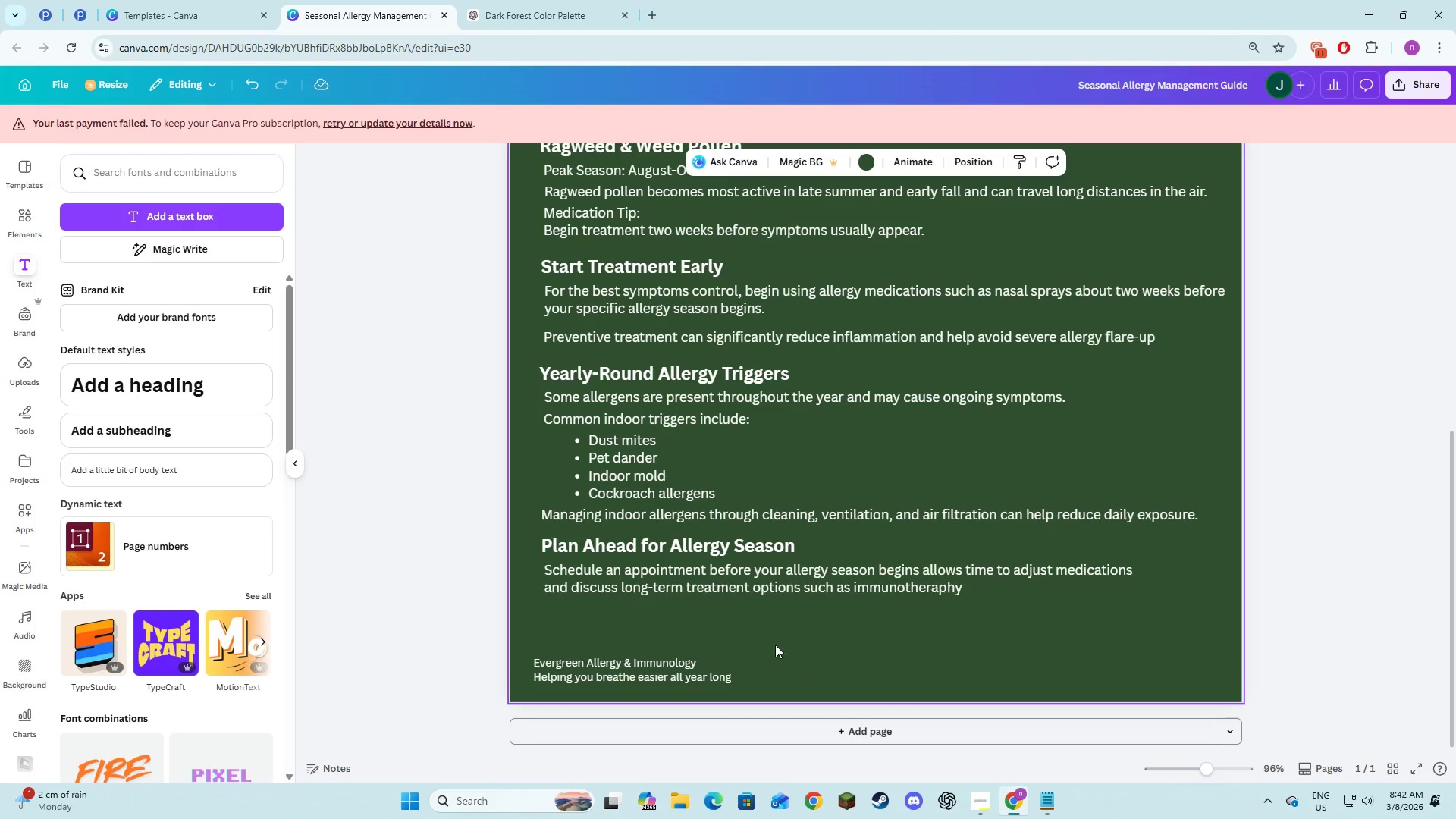 
key(Alt+AltLeft)
 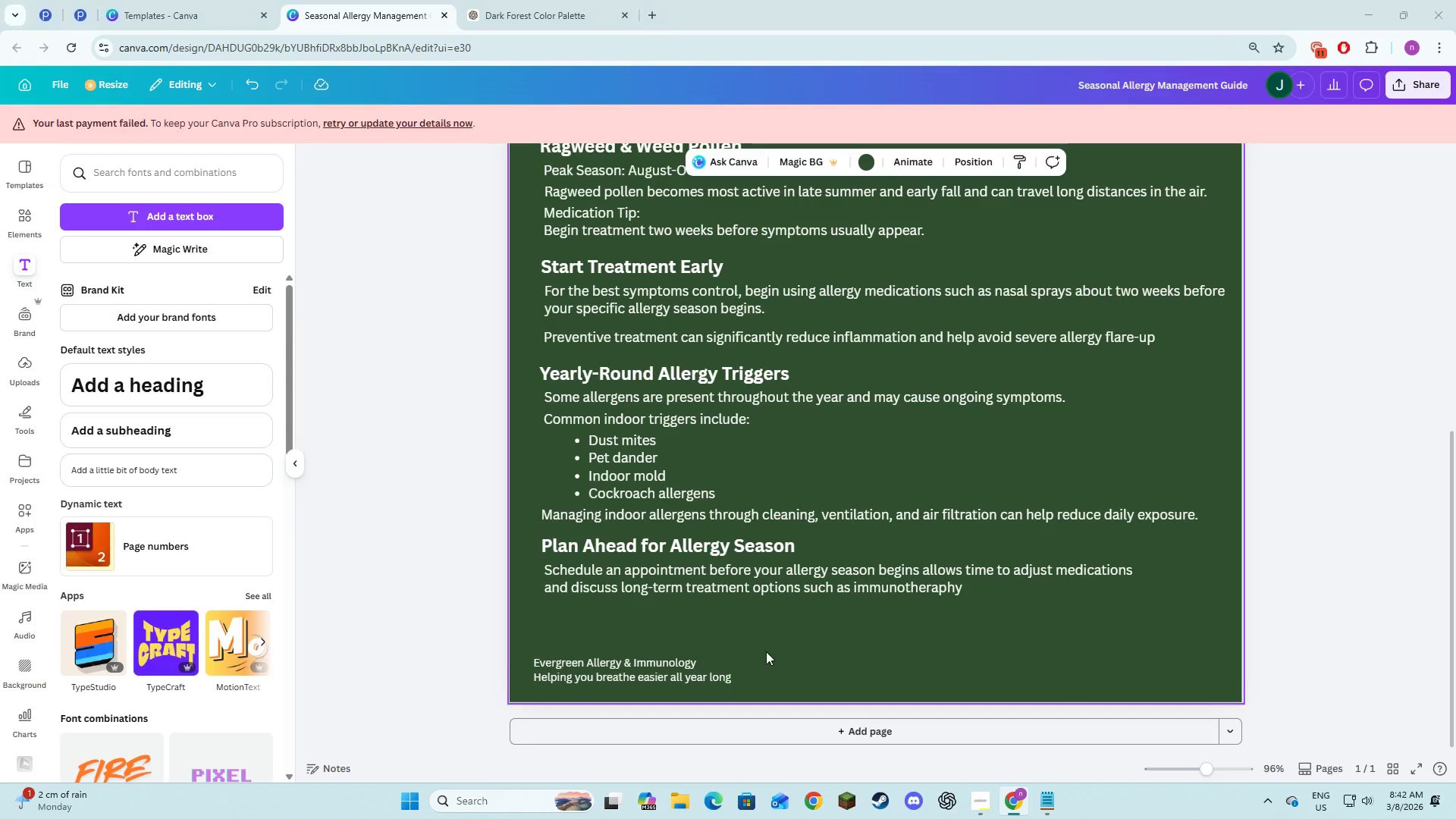 
key(Alt+Tab)
 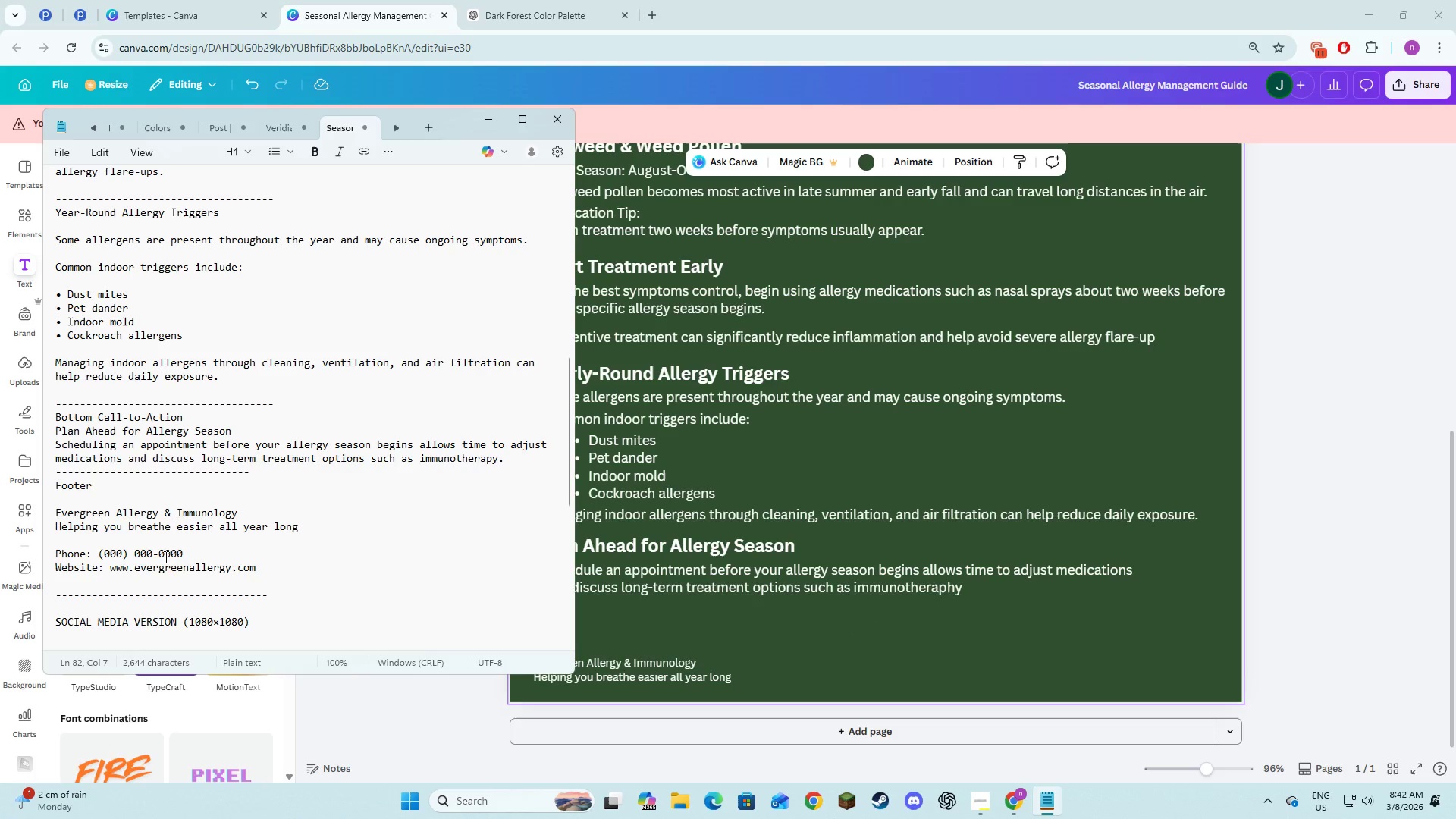 
key(Alt+AltLeft)
 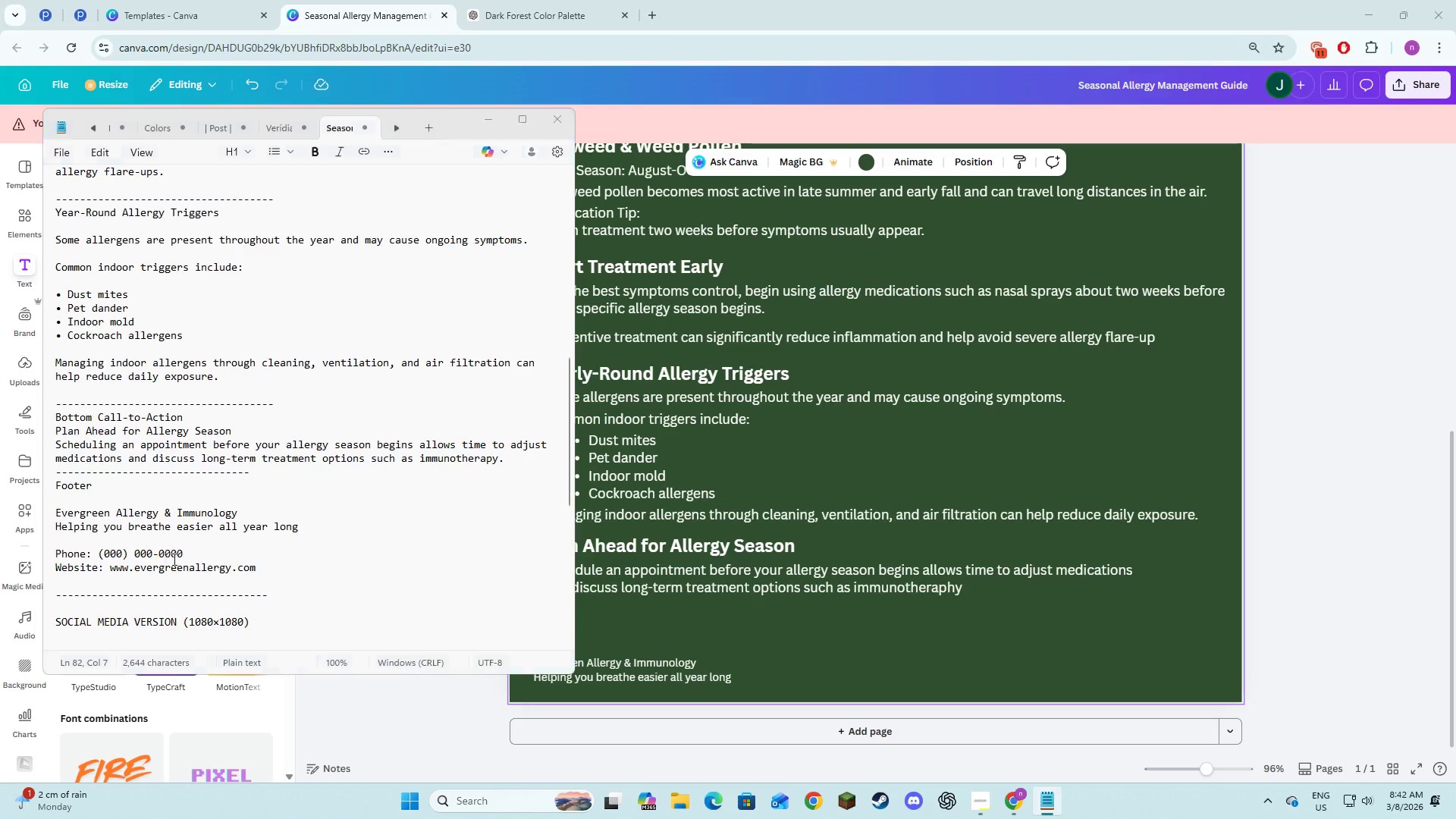 
key(Alt+Tab)
 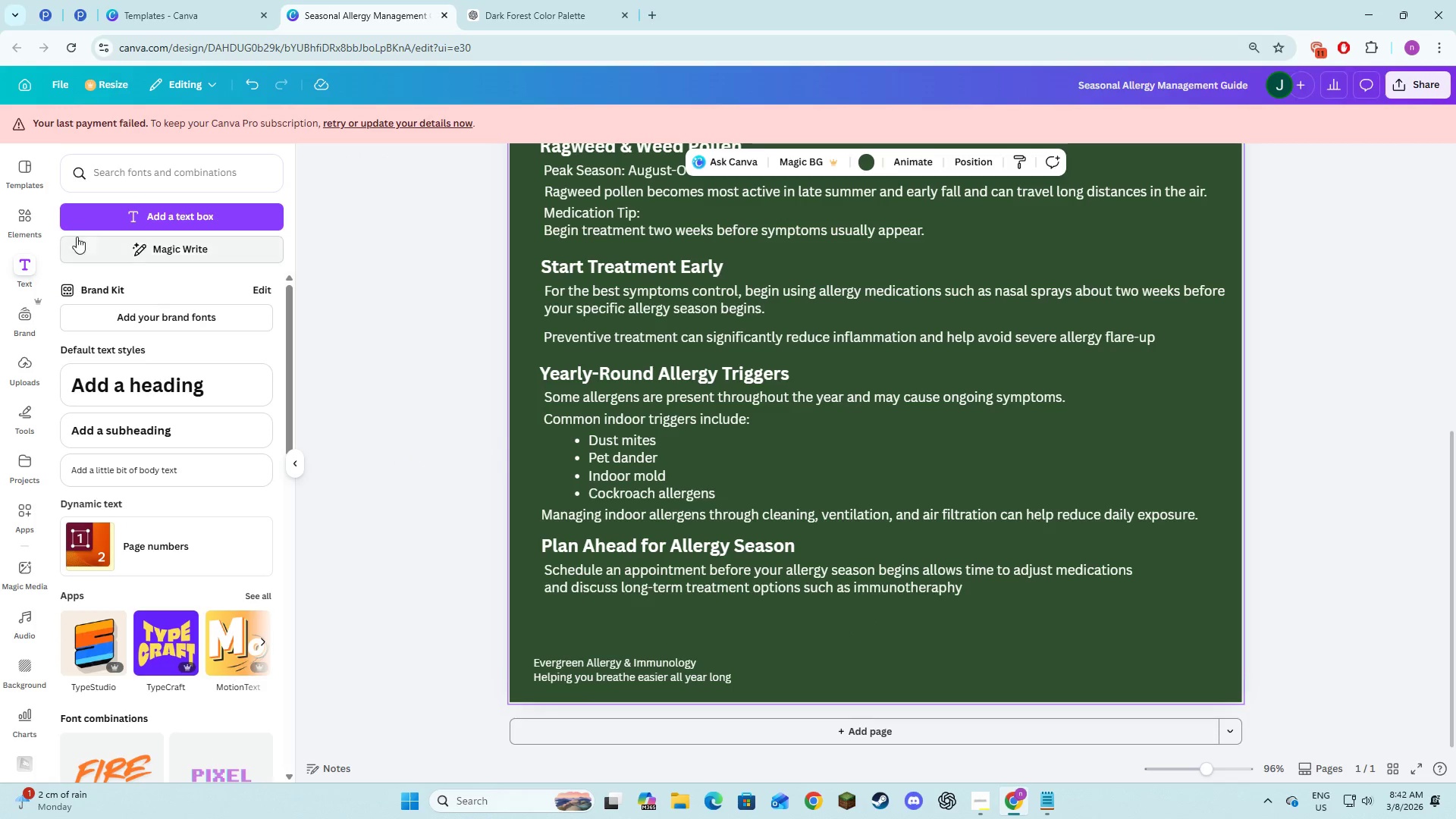 
left_click([95, 208])
 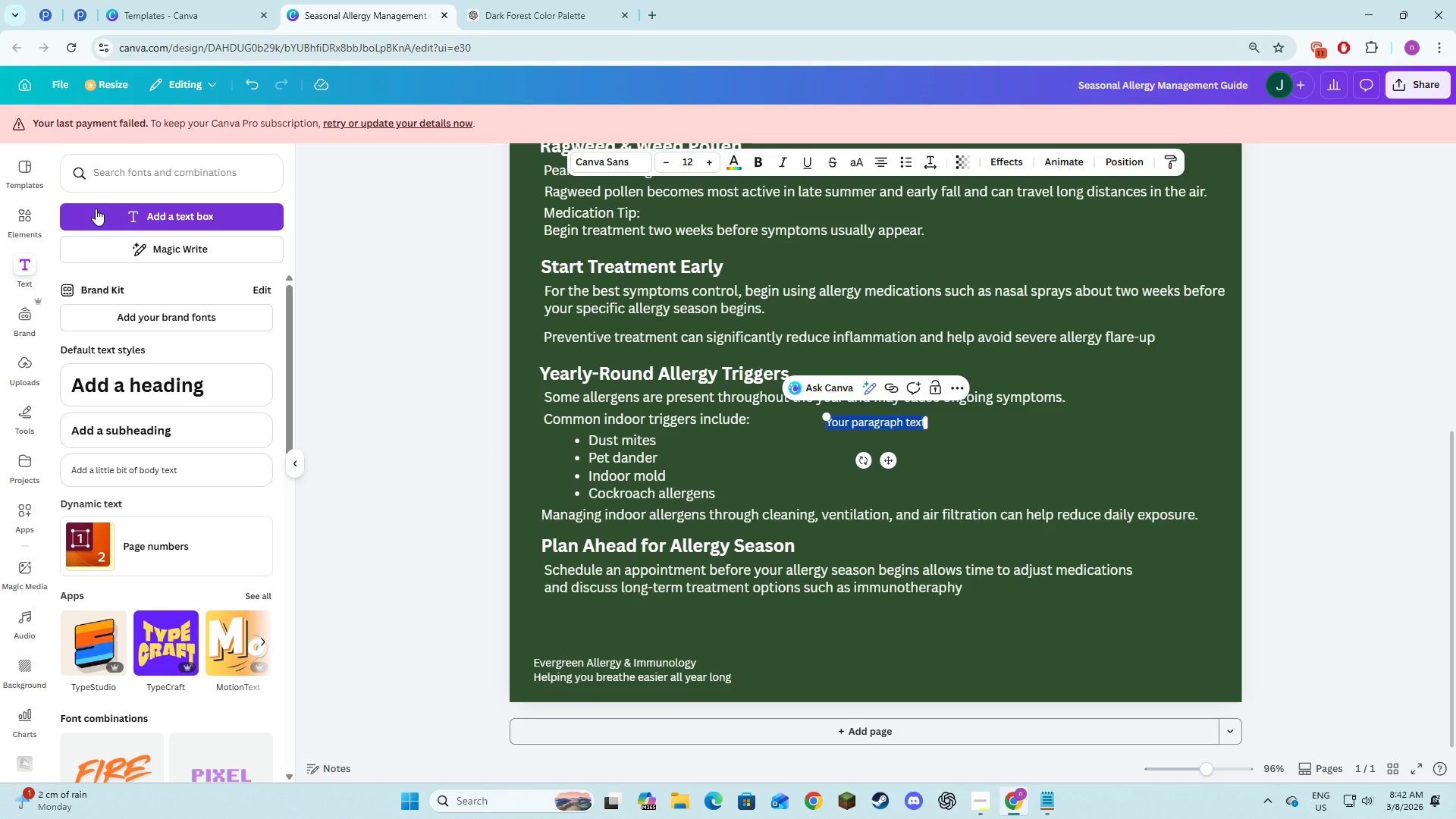 
type(Phone: )
 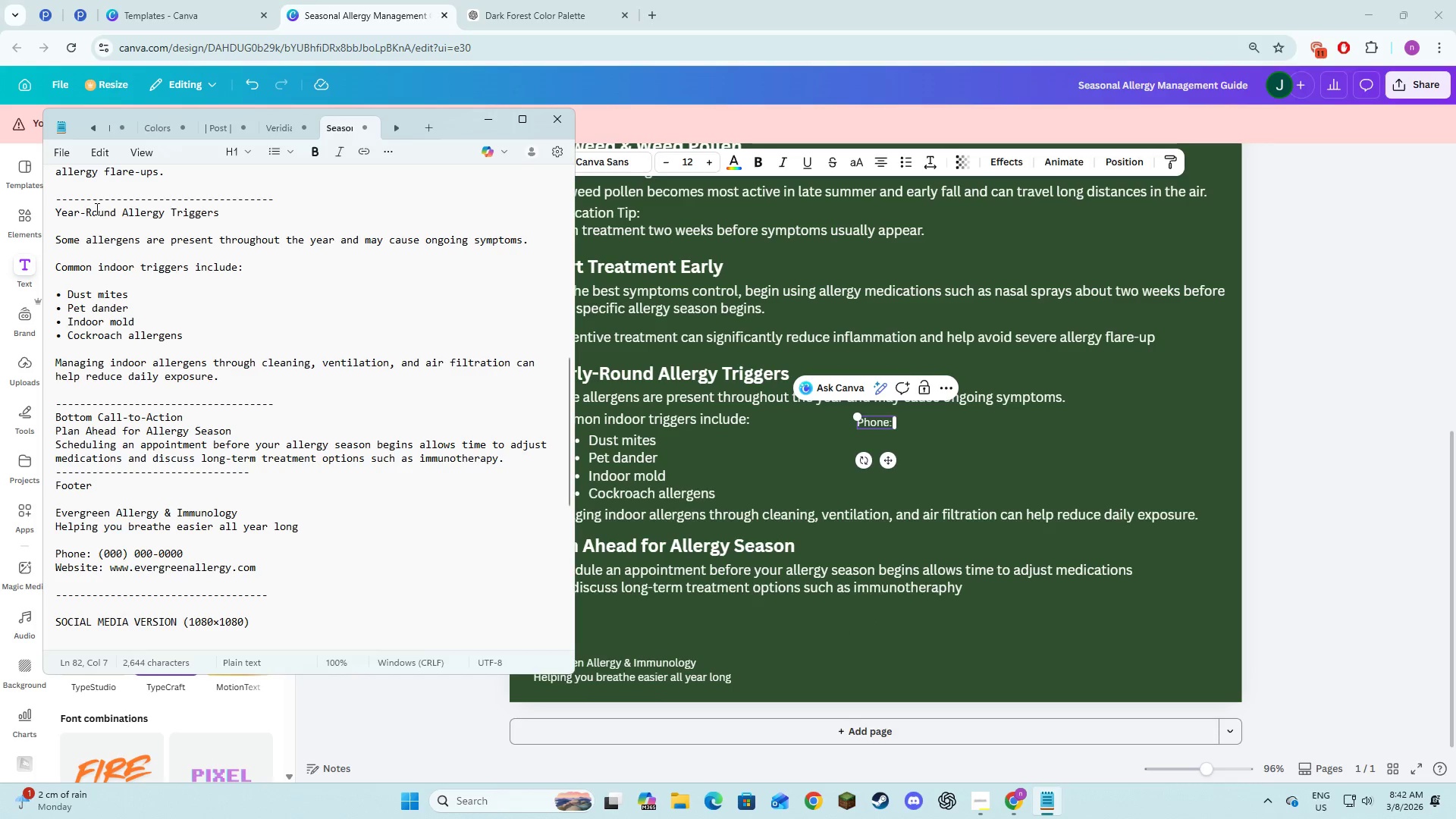 
 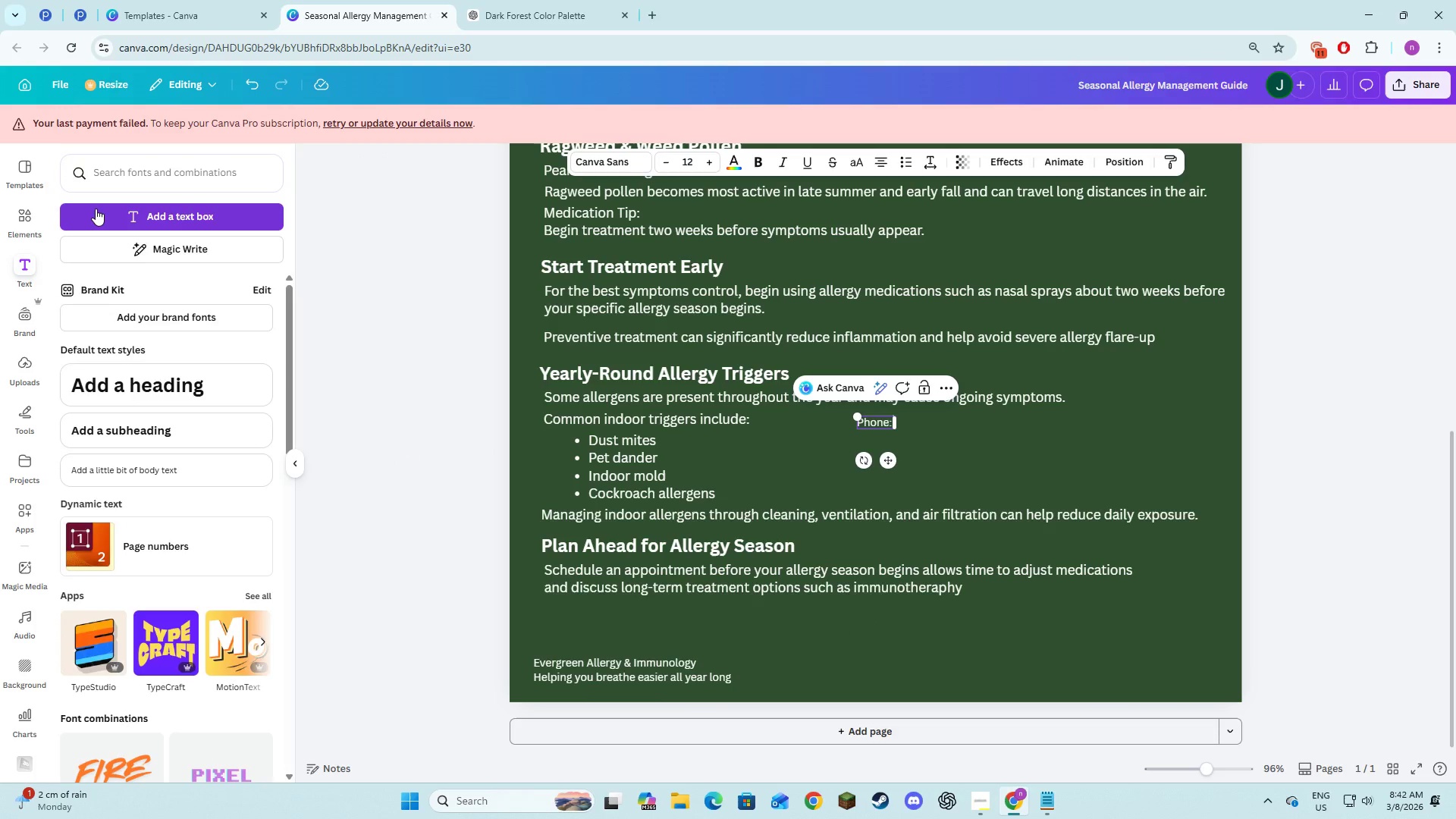 
key(Alt+AltLeft)
 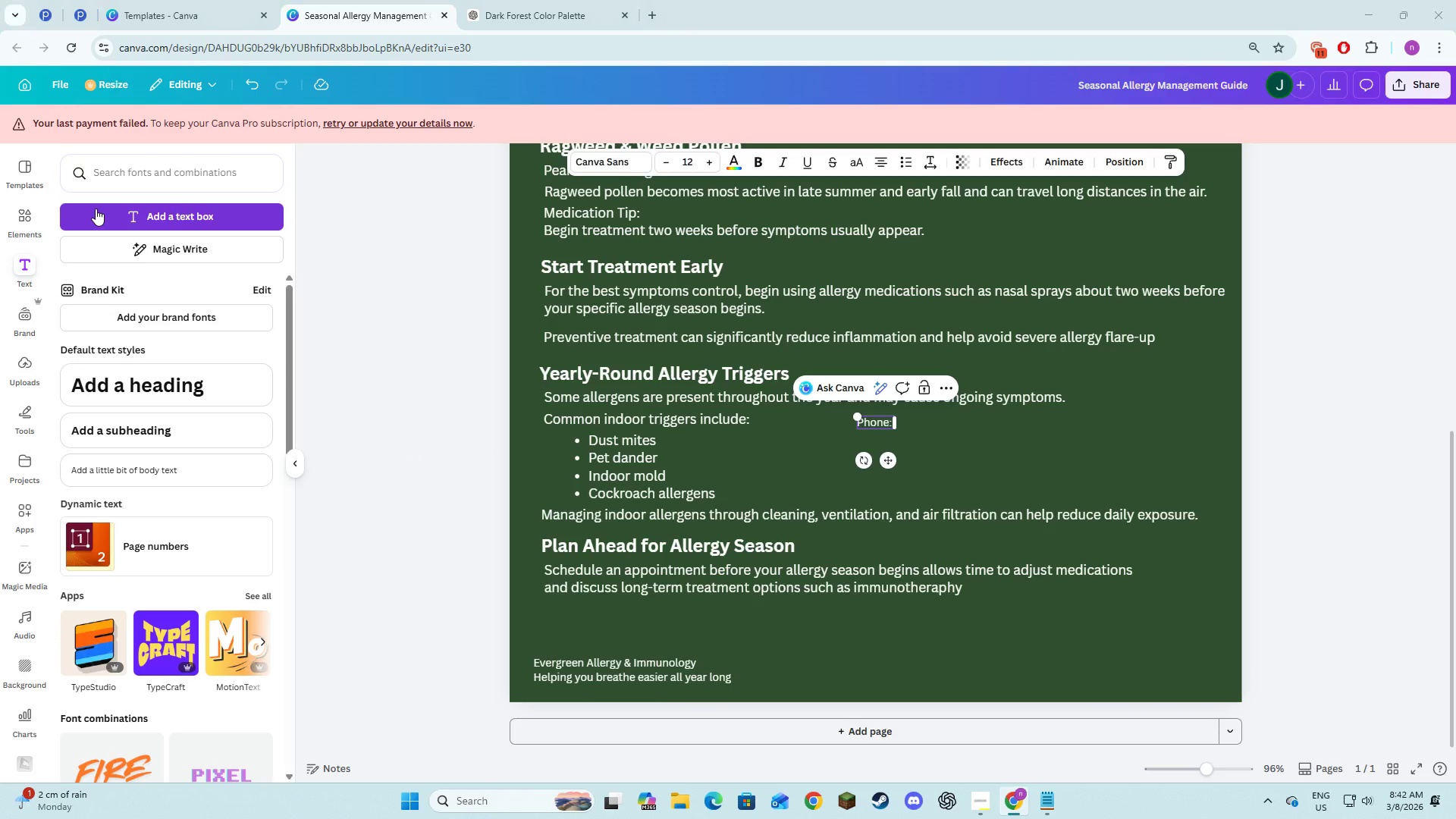 
key(Alt+Tab)
 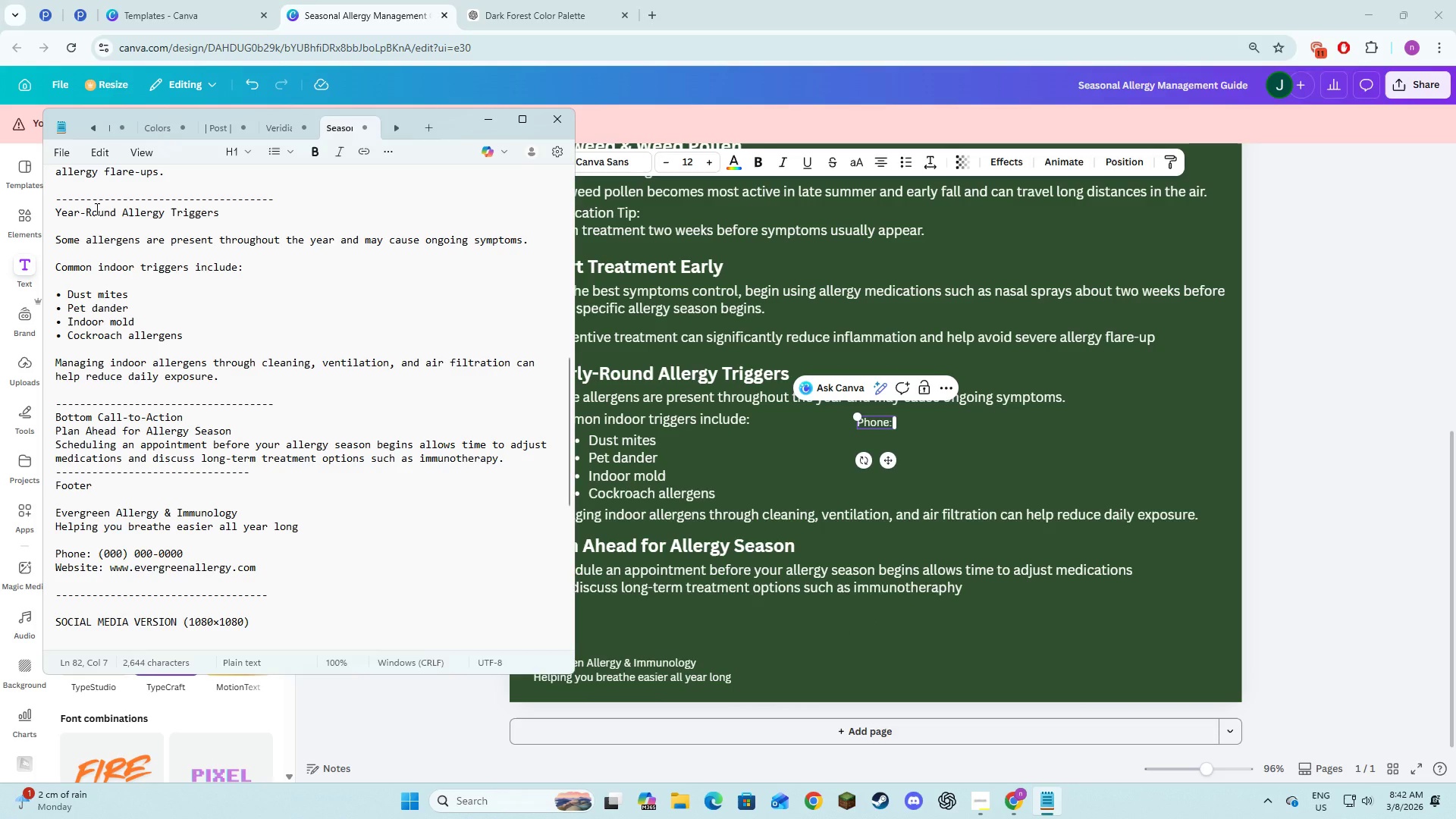 
key(Alt+AltLeft)
 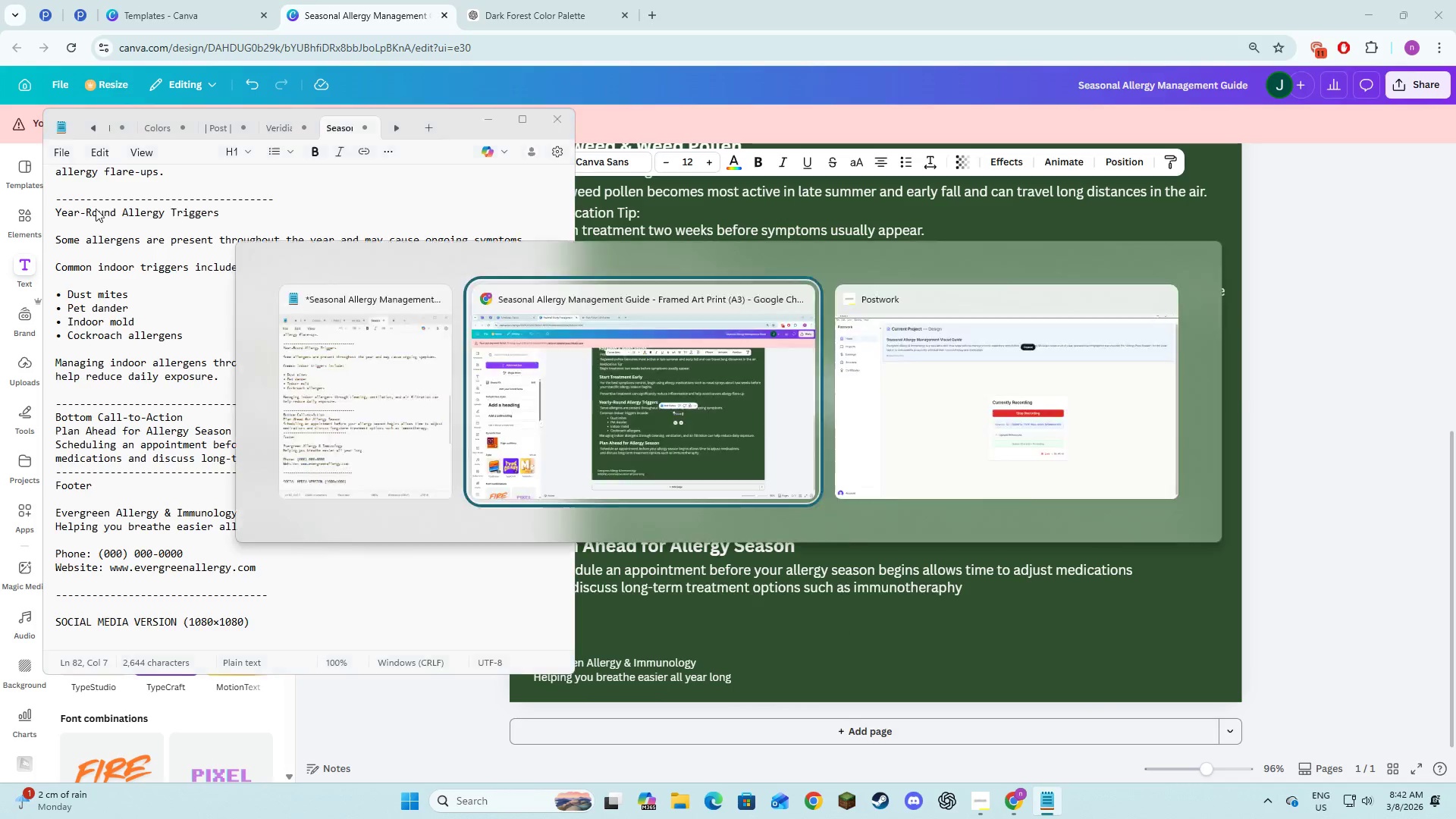 
key(Tab)
type((000) 000)
 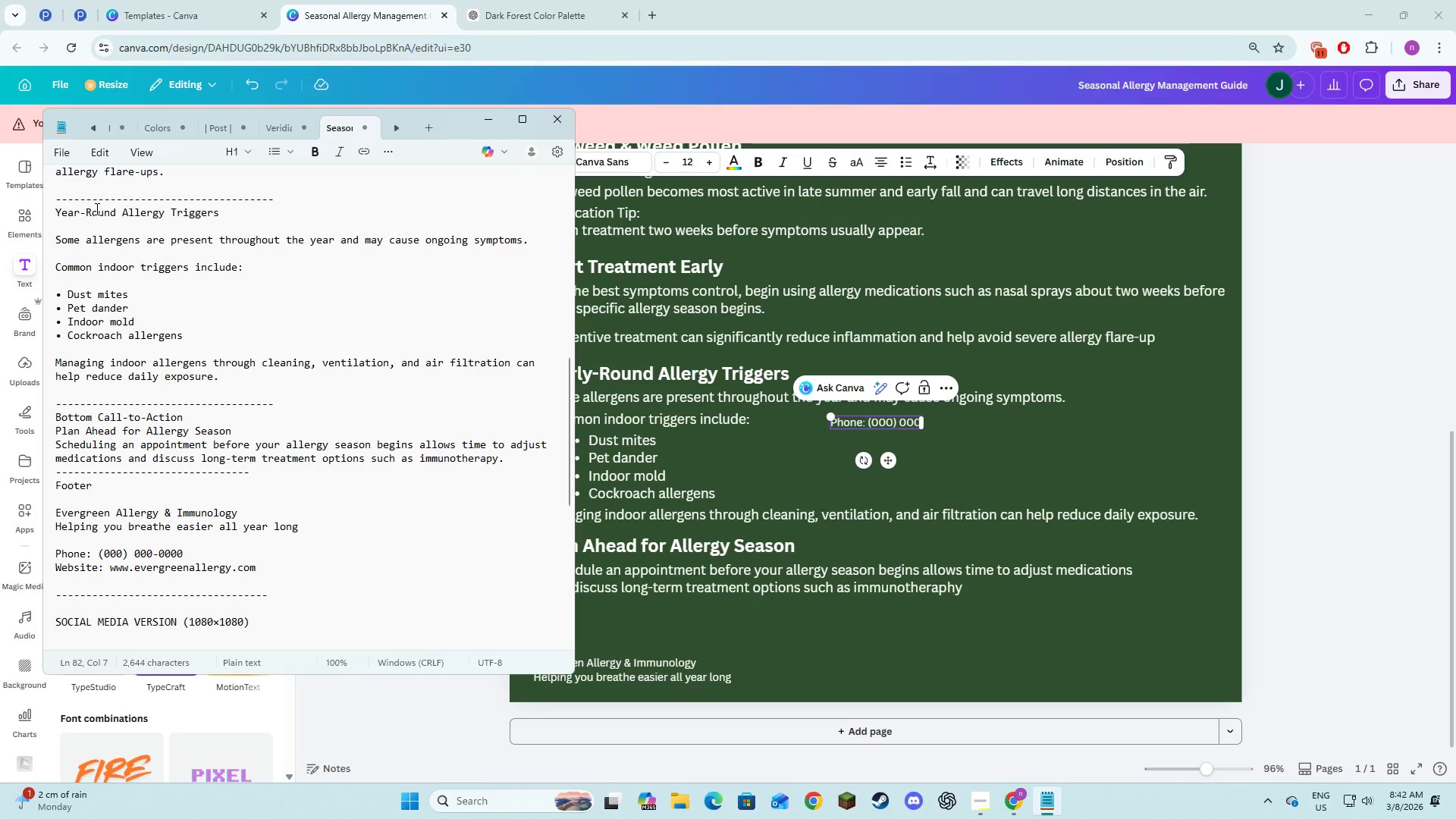 
 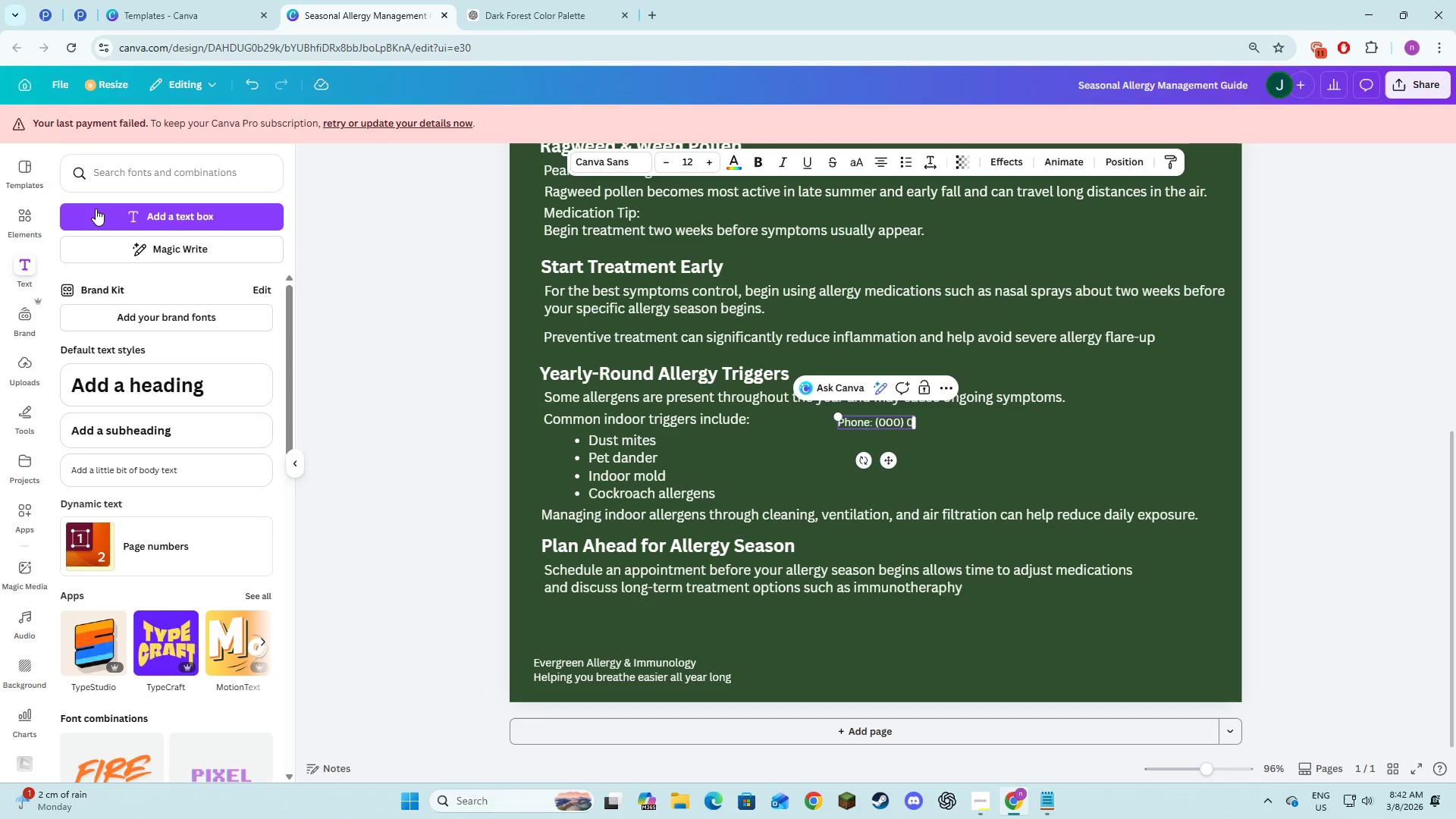 
key(Alt+AltLeft)
 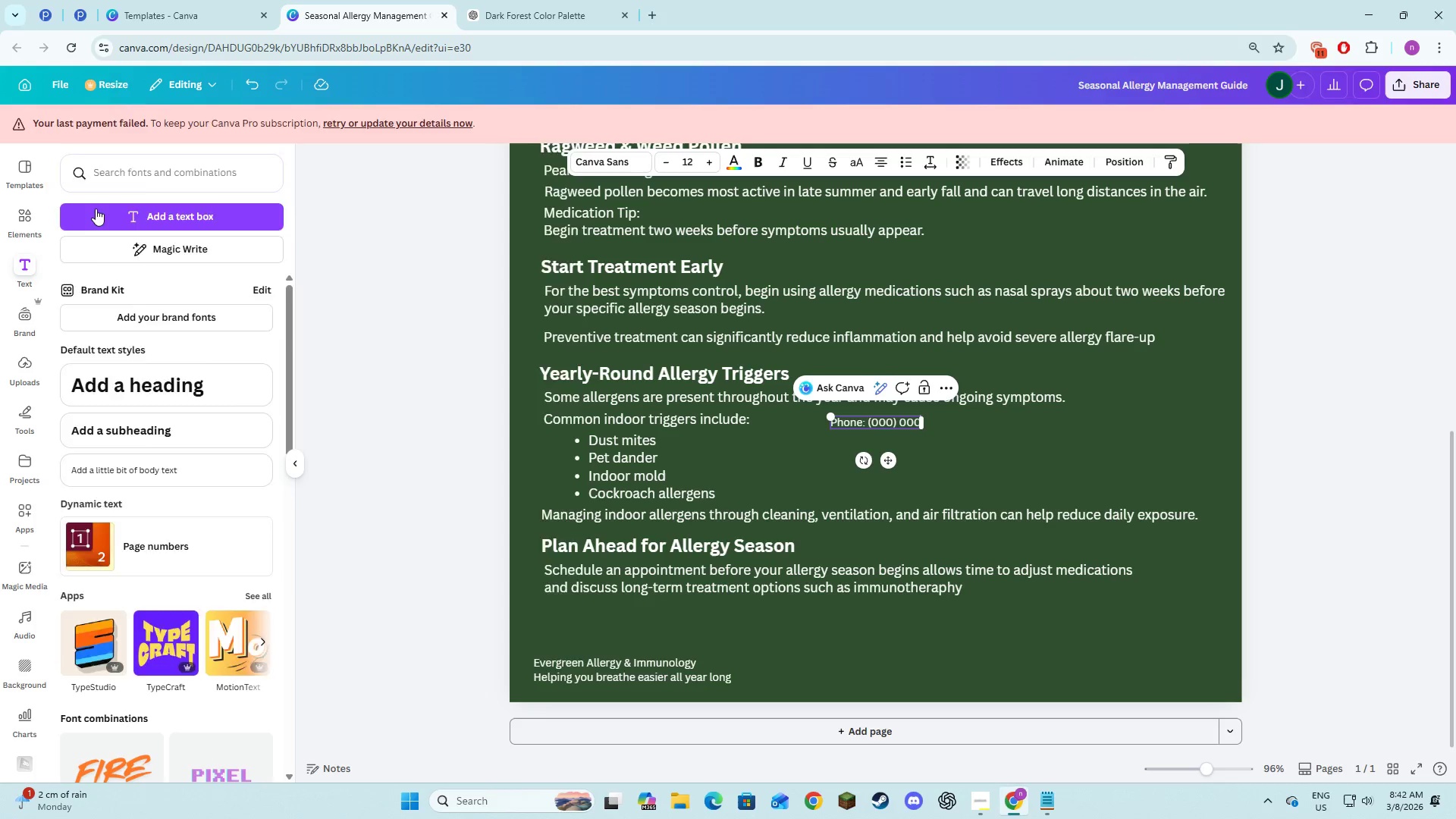 
key(Alt+Tab)
 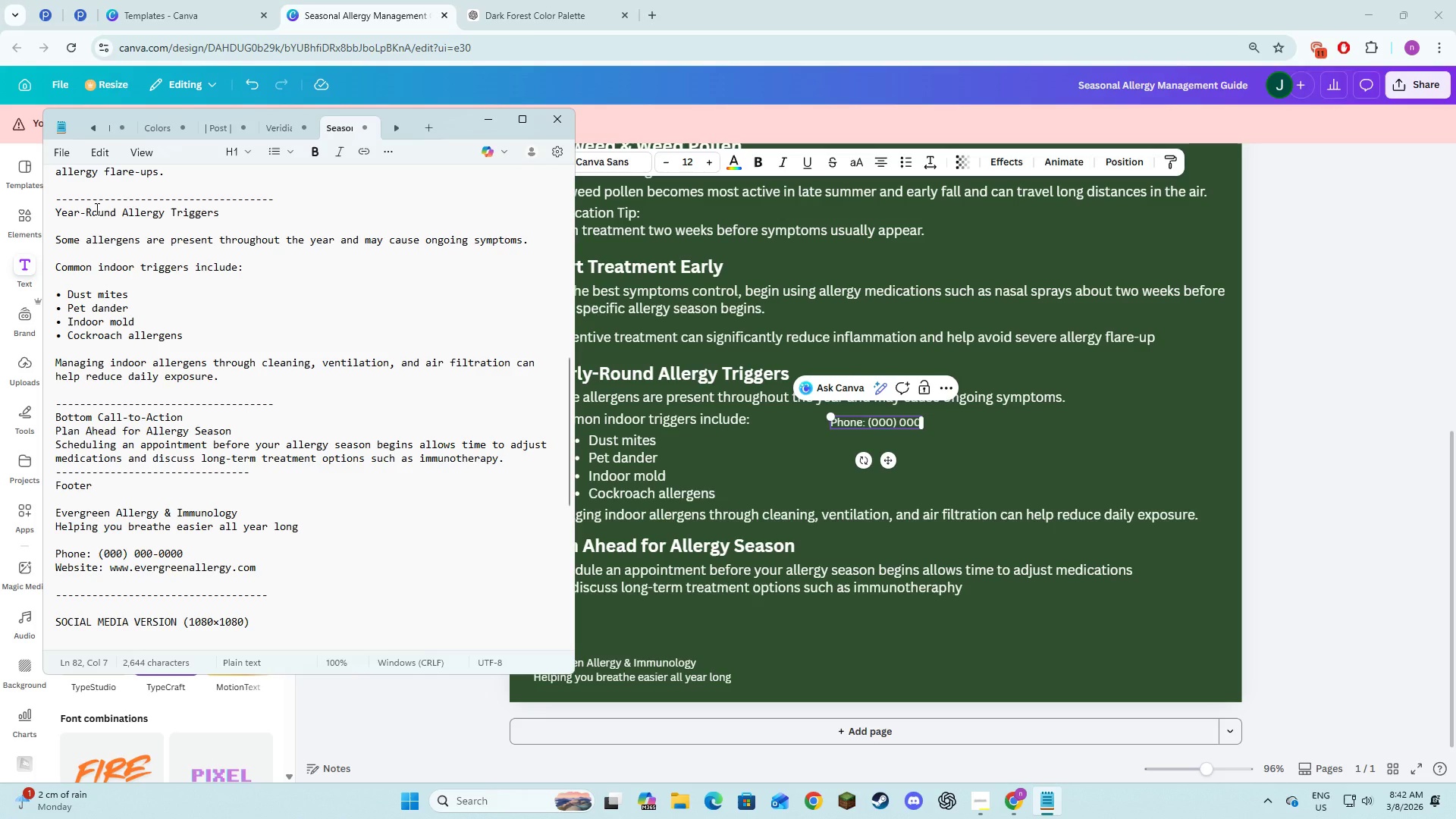 
key(Alt+AltLeft)
 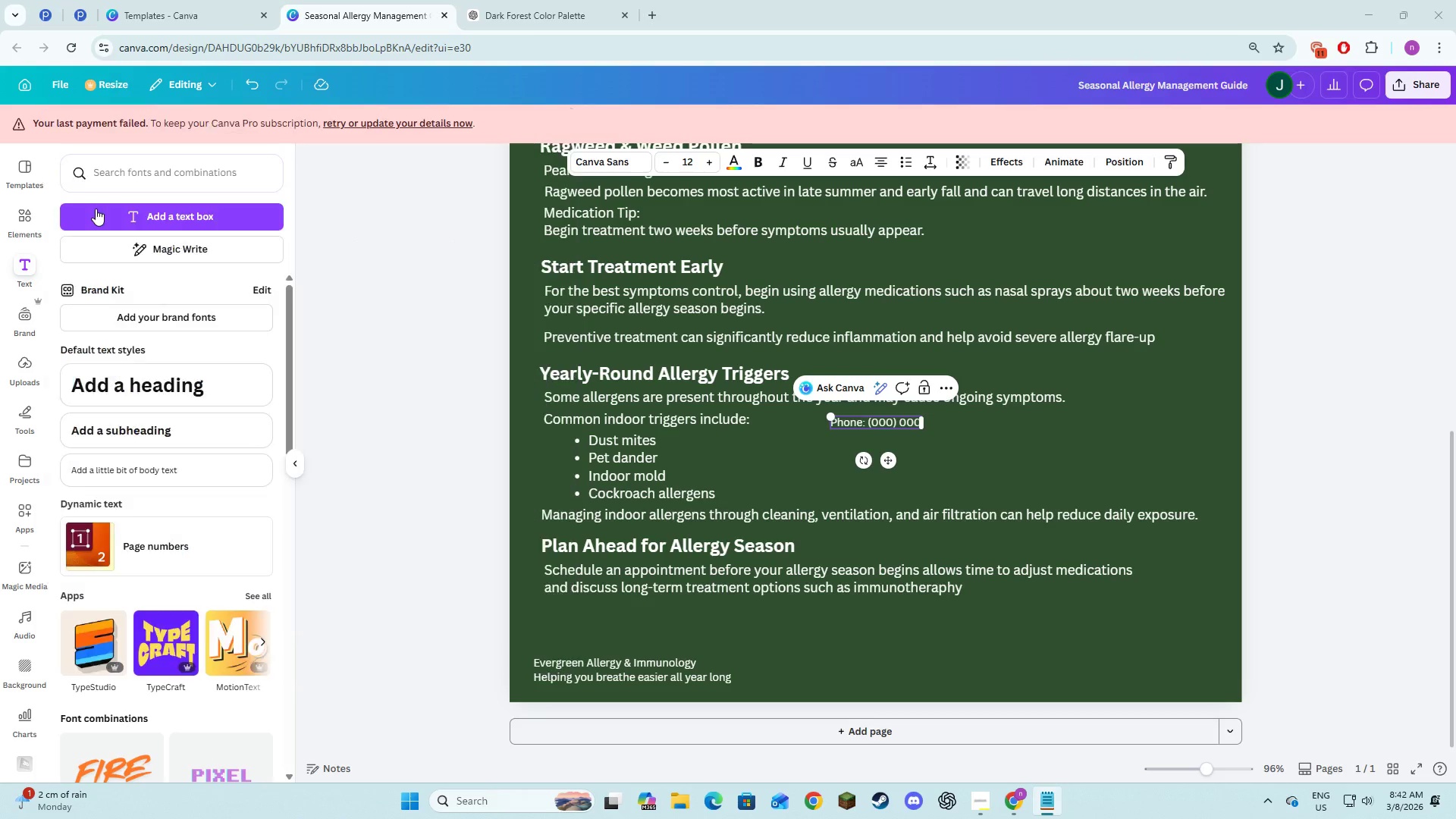 
key(Tab)
type(-0000)
 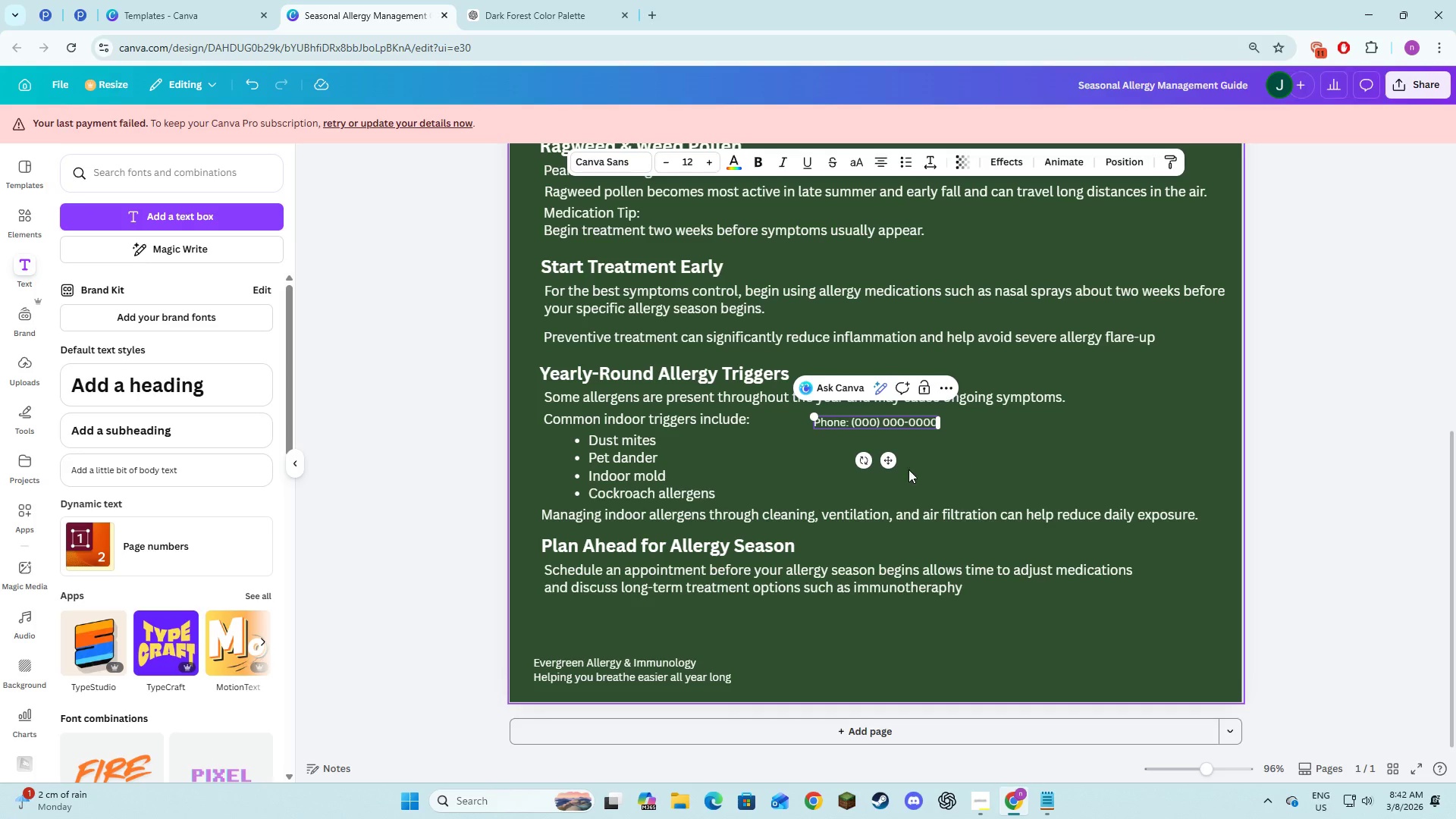 
left_click_drag(start_coordinate=[893, 460], to_coordinate=[1154, 702])
 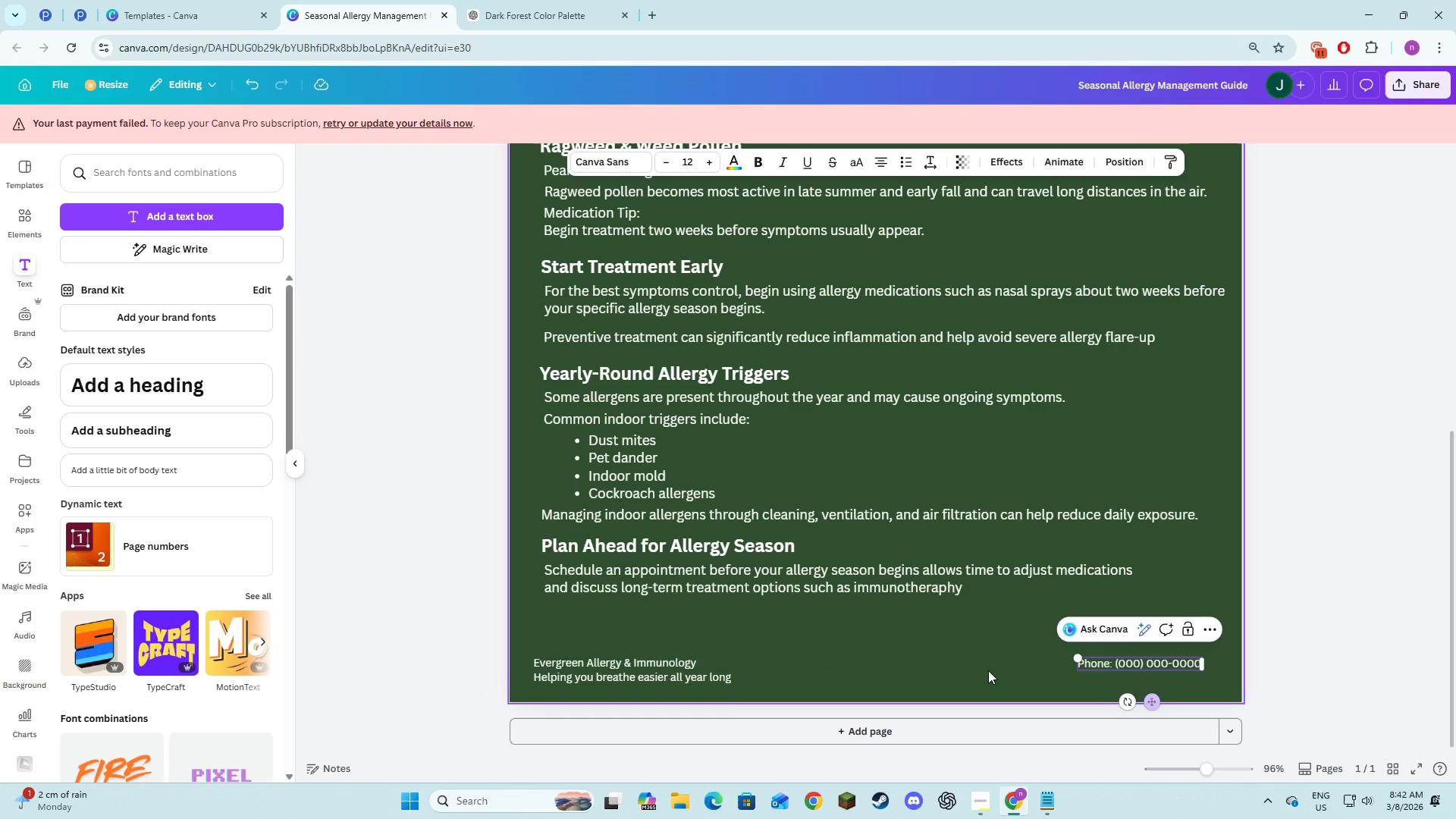 
key(Alt+AltLeft)
 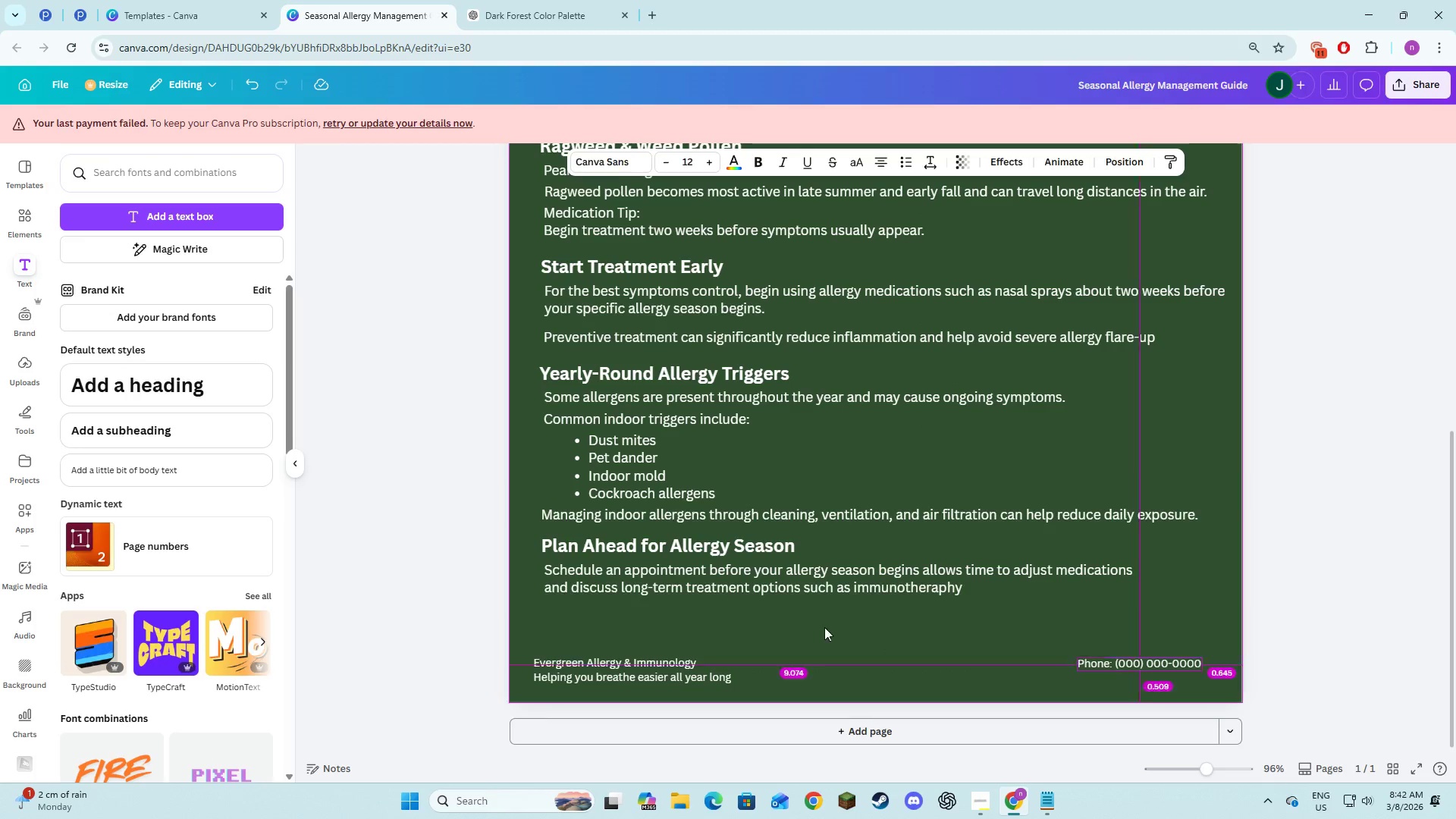 
key(Alt+Tab)
 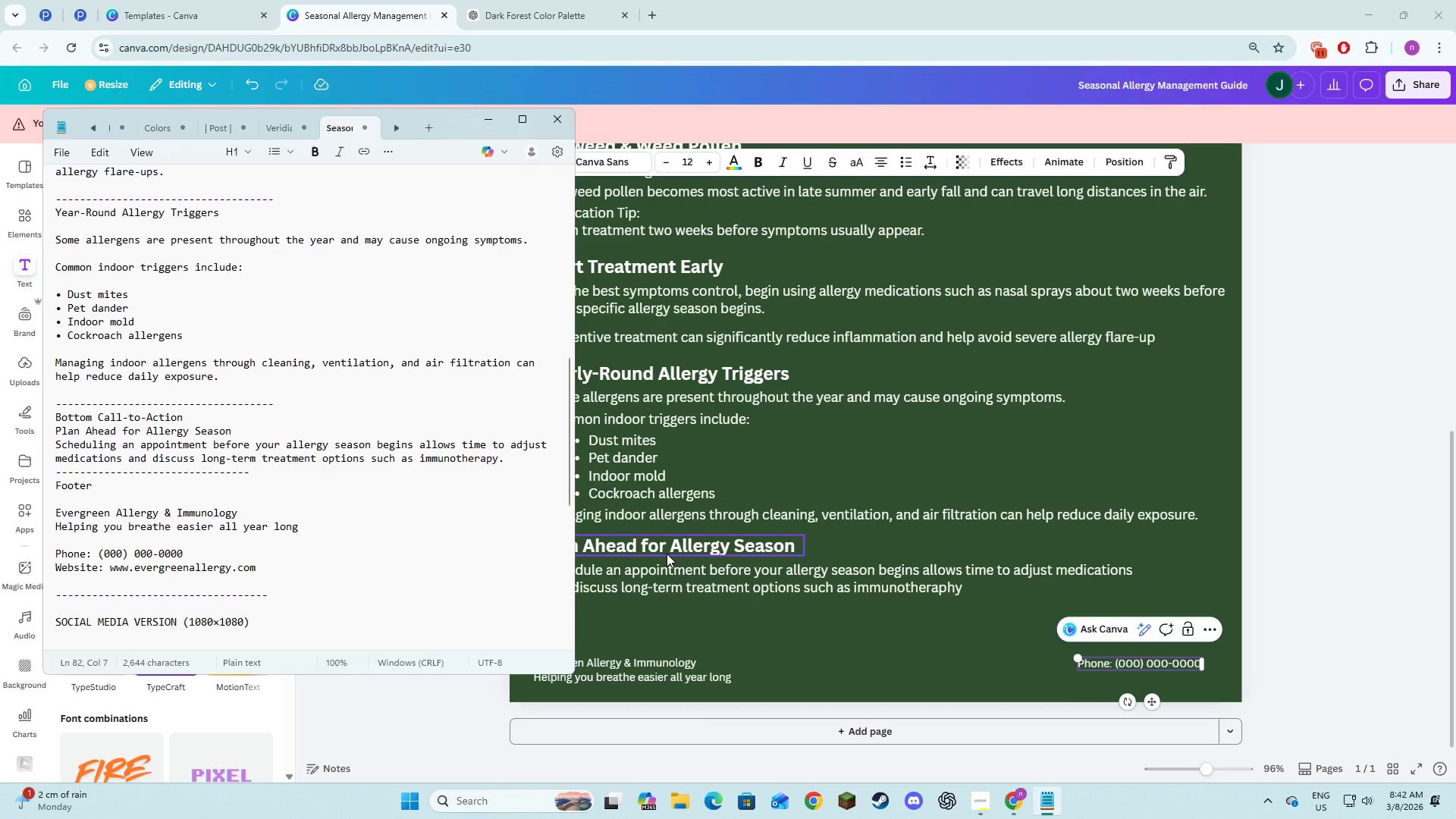 
key(Alt+AltLeft)
 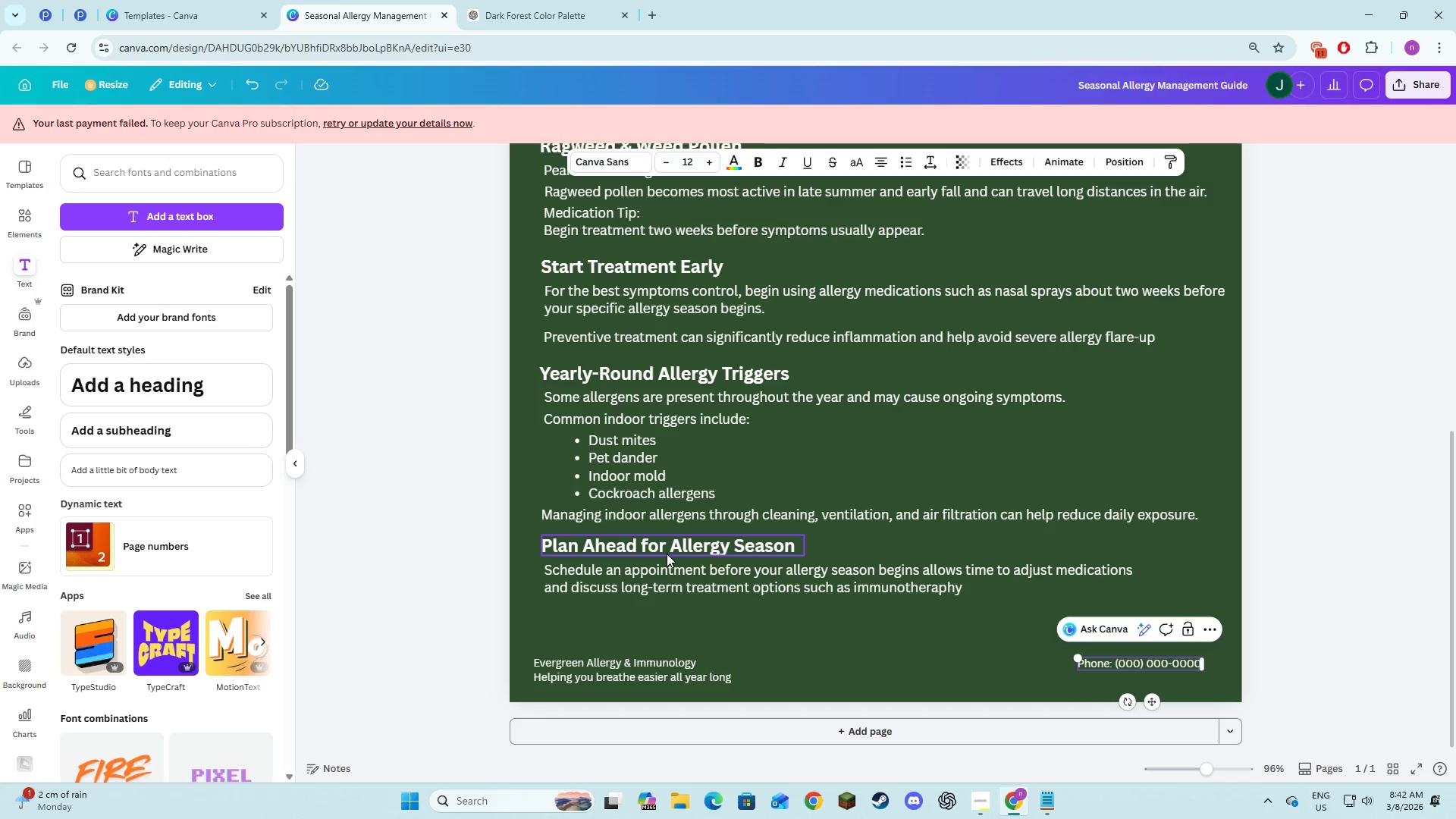 
key(Alt+Tab)
 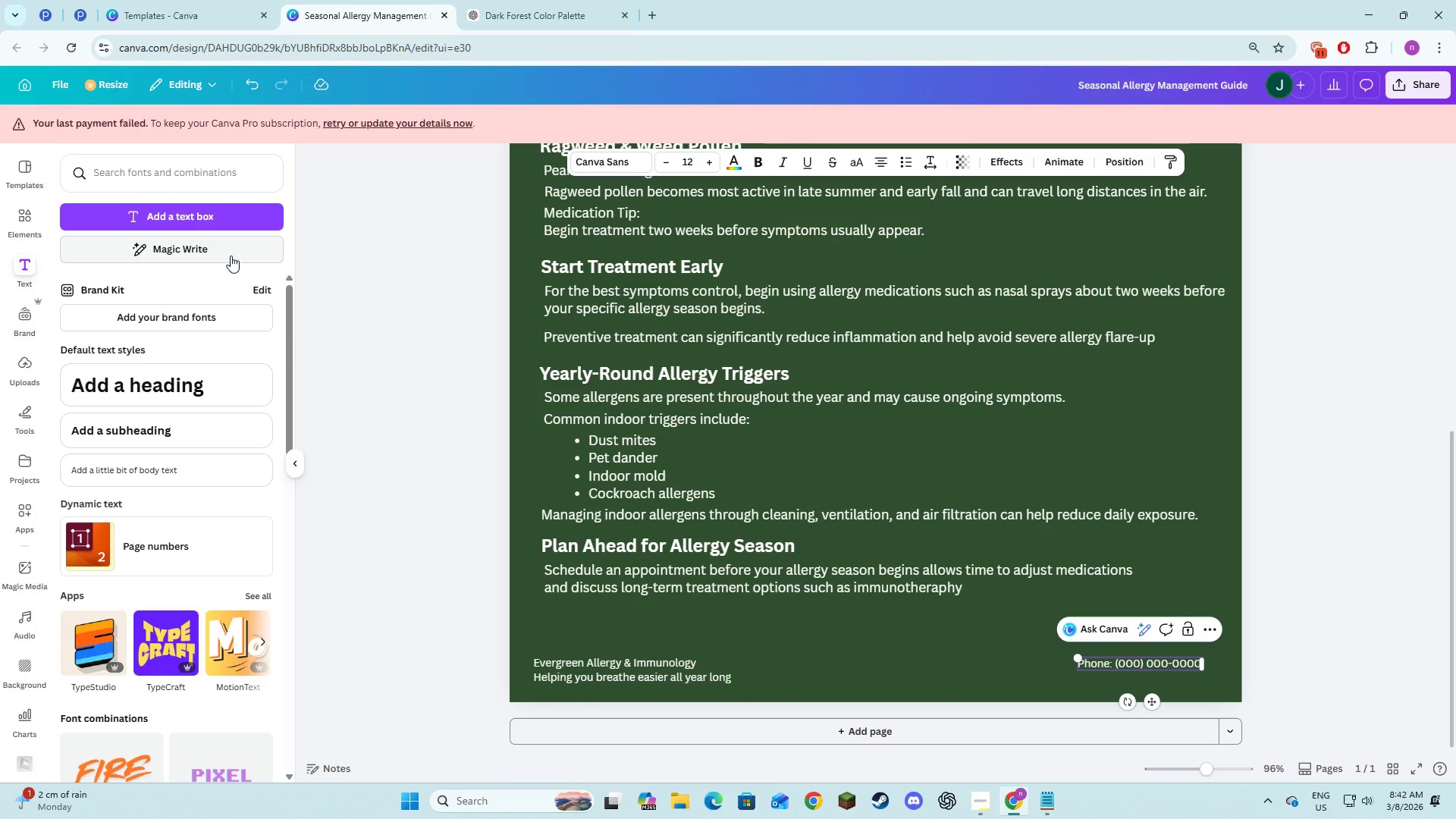 
left_click([223, 221])
 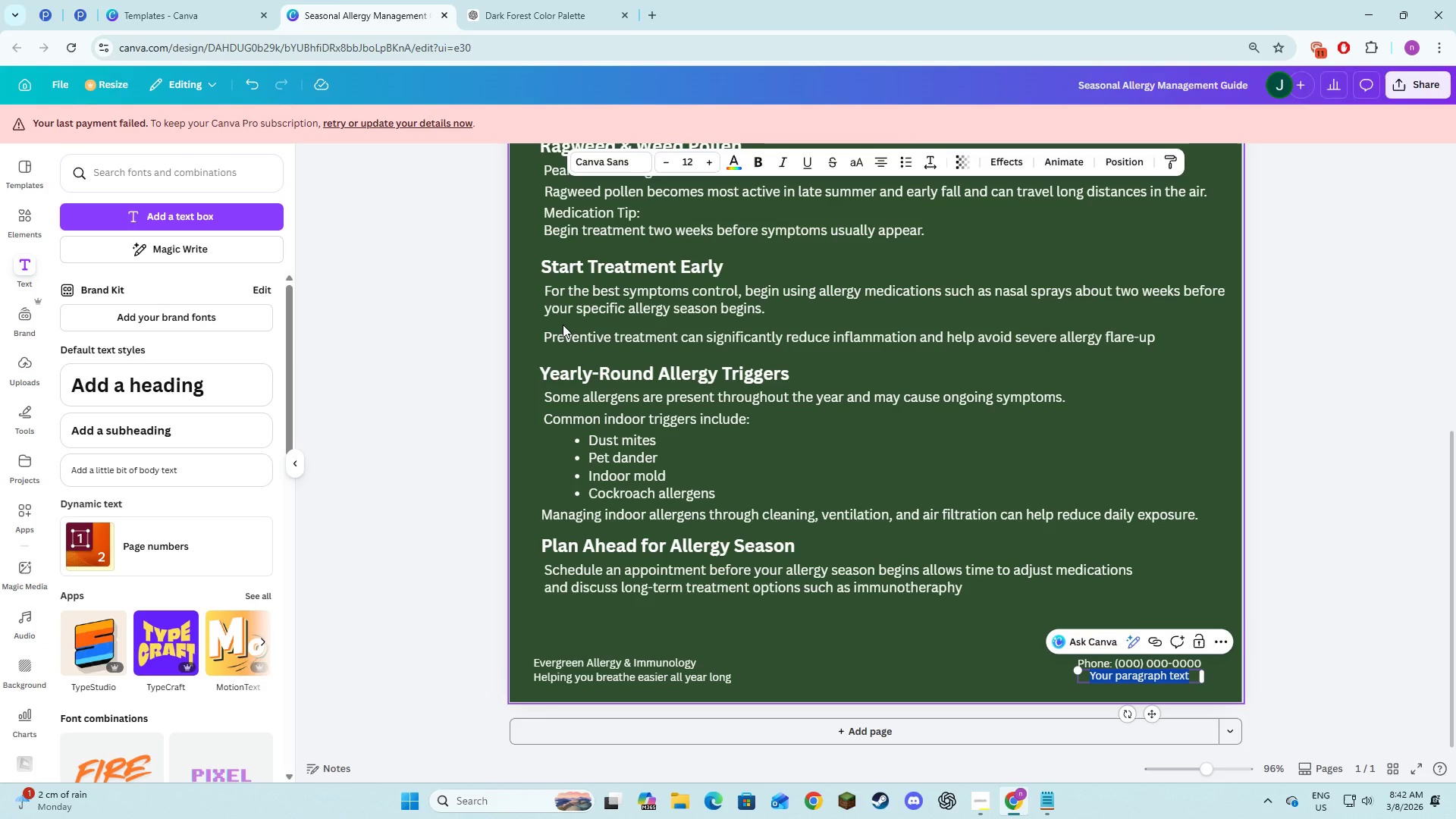 
type(www.green)
 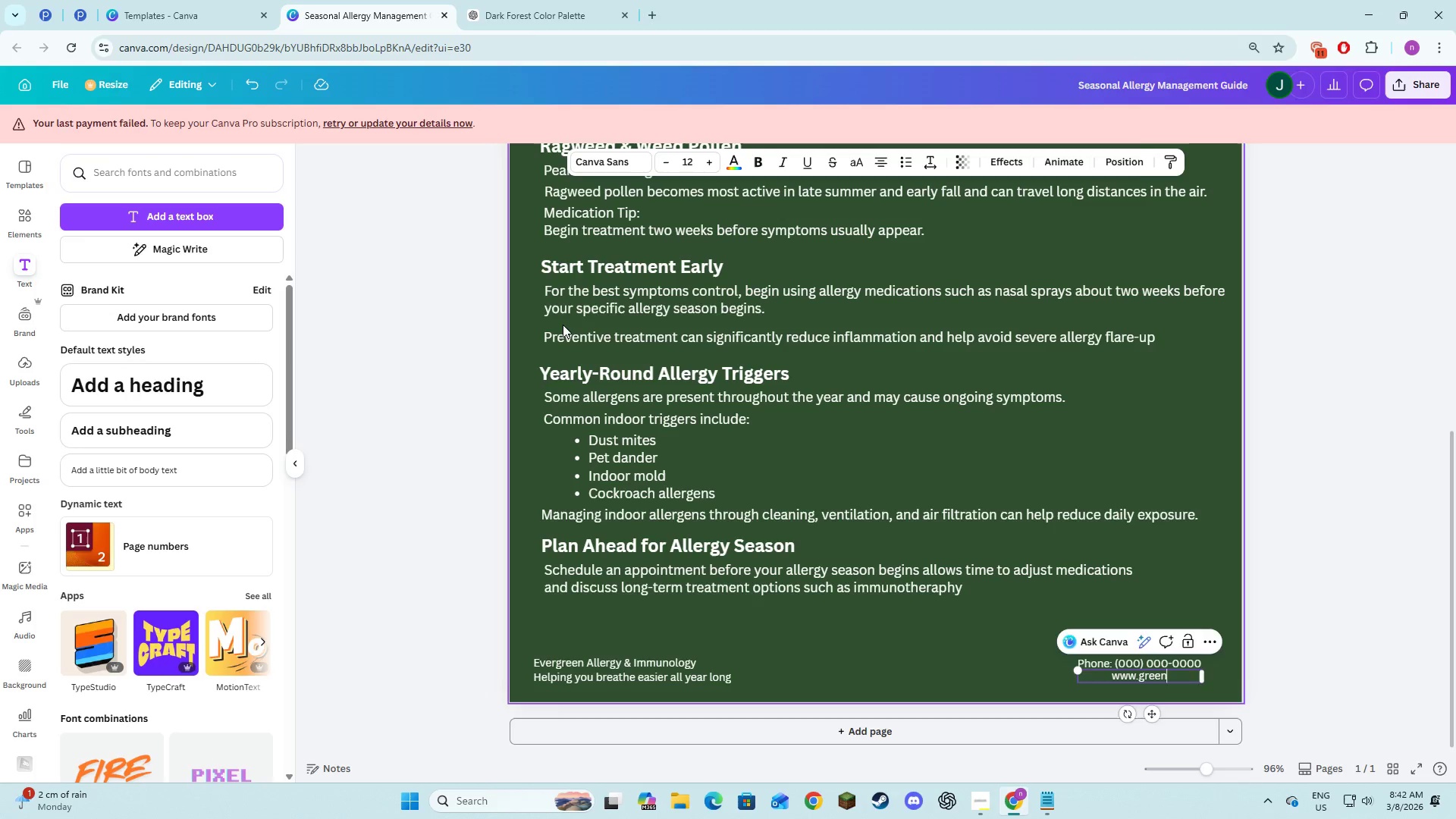 
key(Alt+AltLeft)
 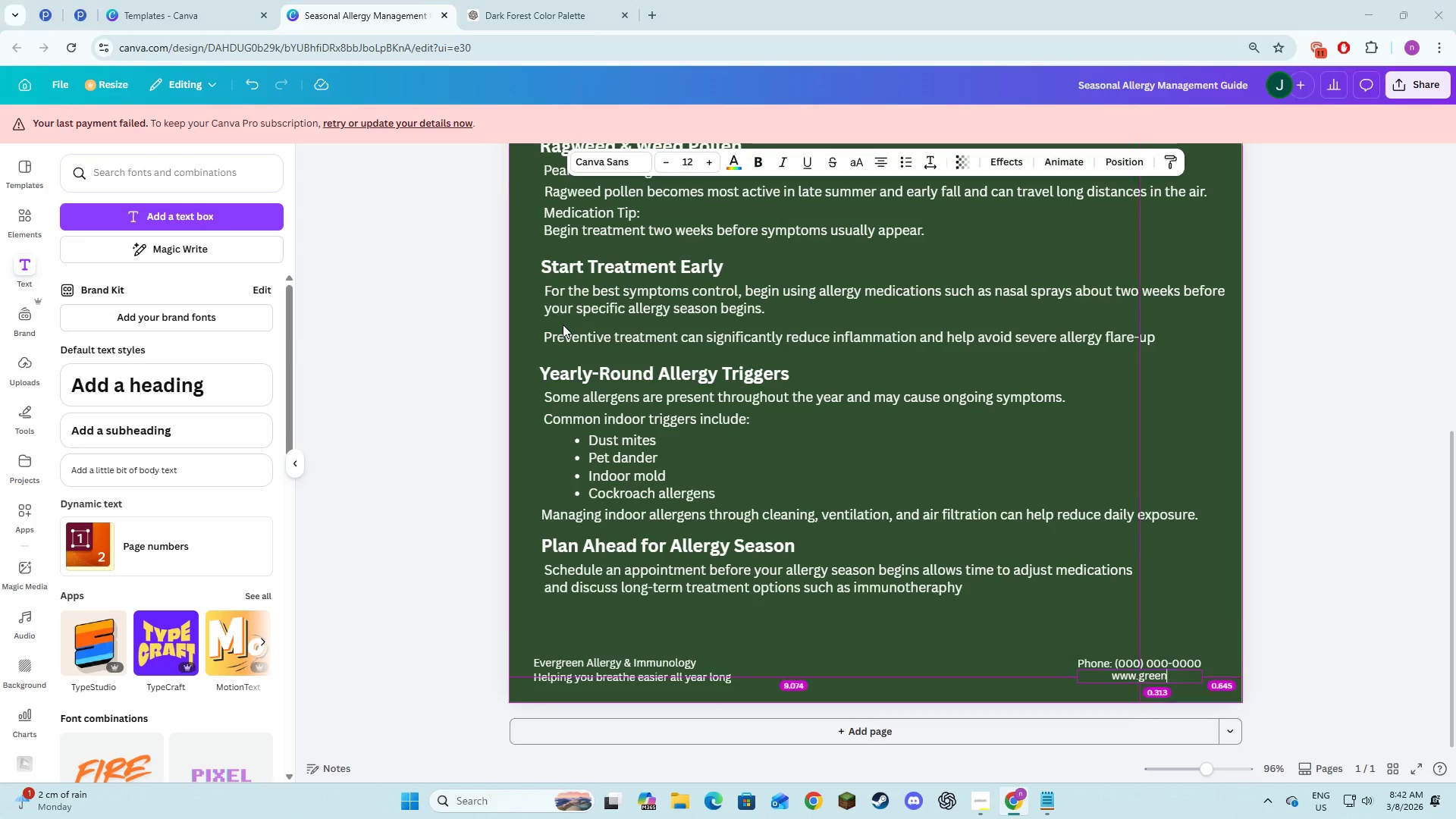 
key(Alt+Tab)
 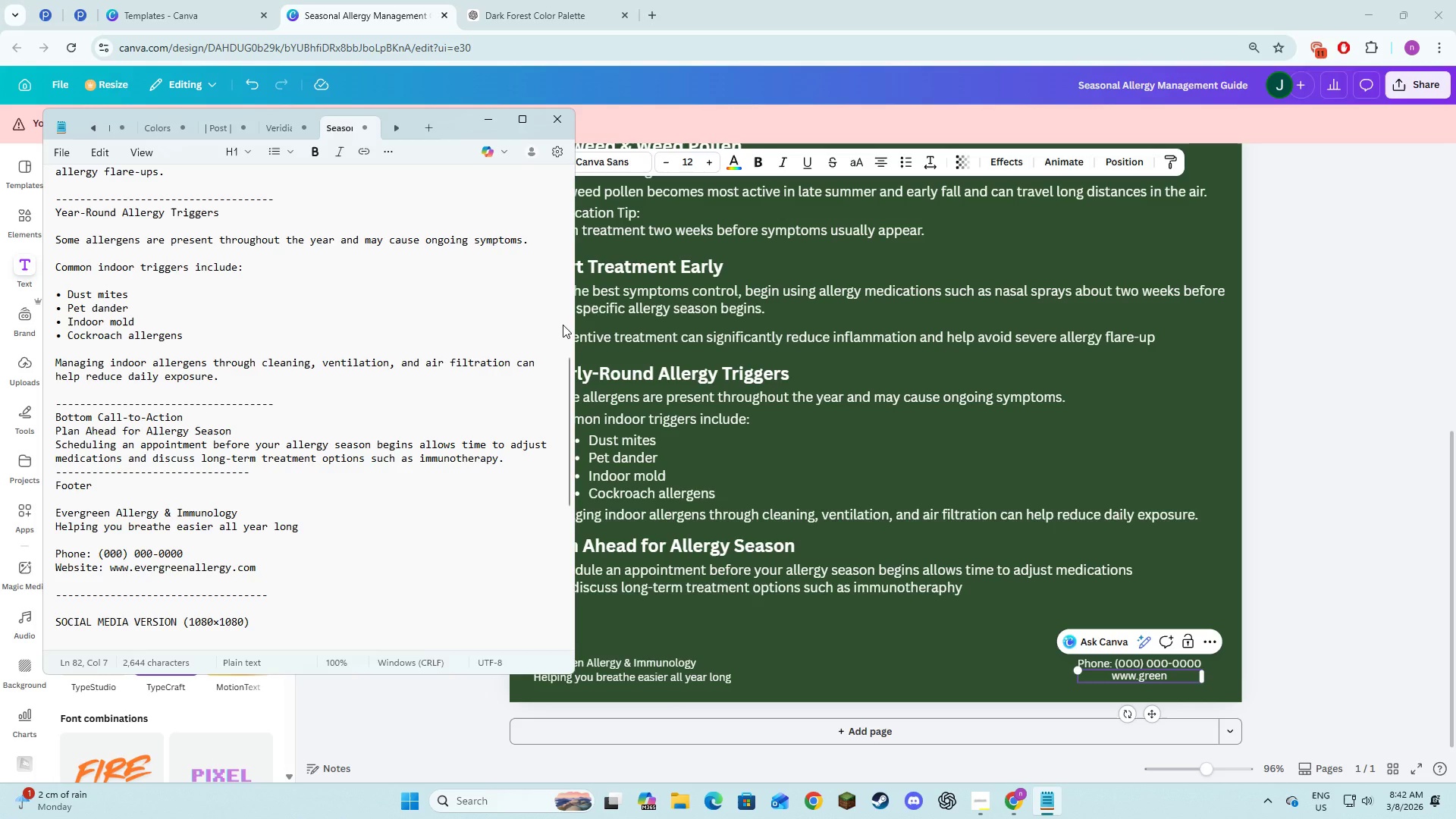 
key(Alt+AltLeft)
 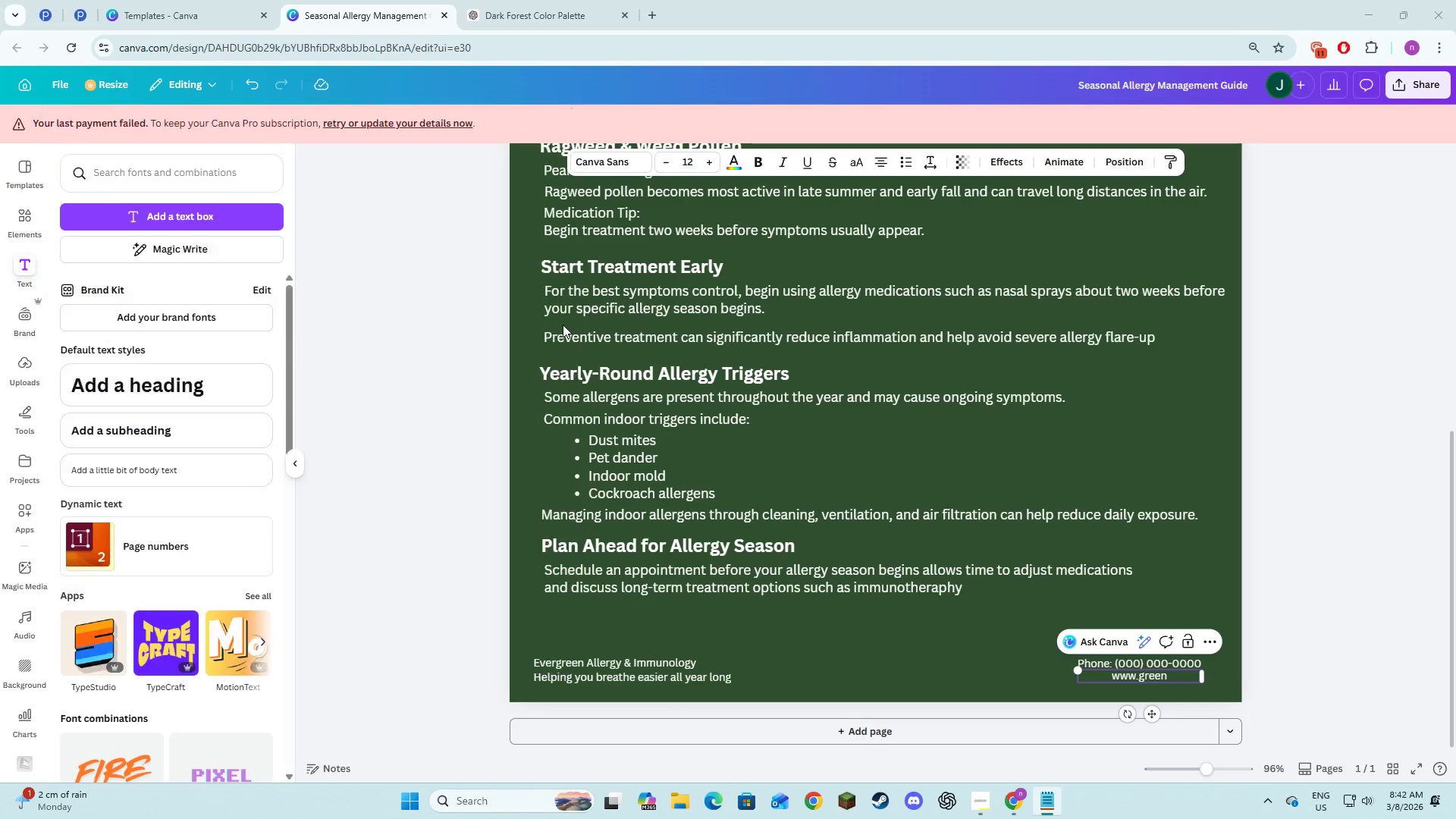 
key(Tab)
key(Backspace)
key(Backspace)
key(Backspace)
key(Backspace)
key(Backspace)
type(eber)
key(Backspace)
key(Backspace)
key(Backspace)
type(vergreenallergy)
 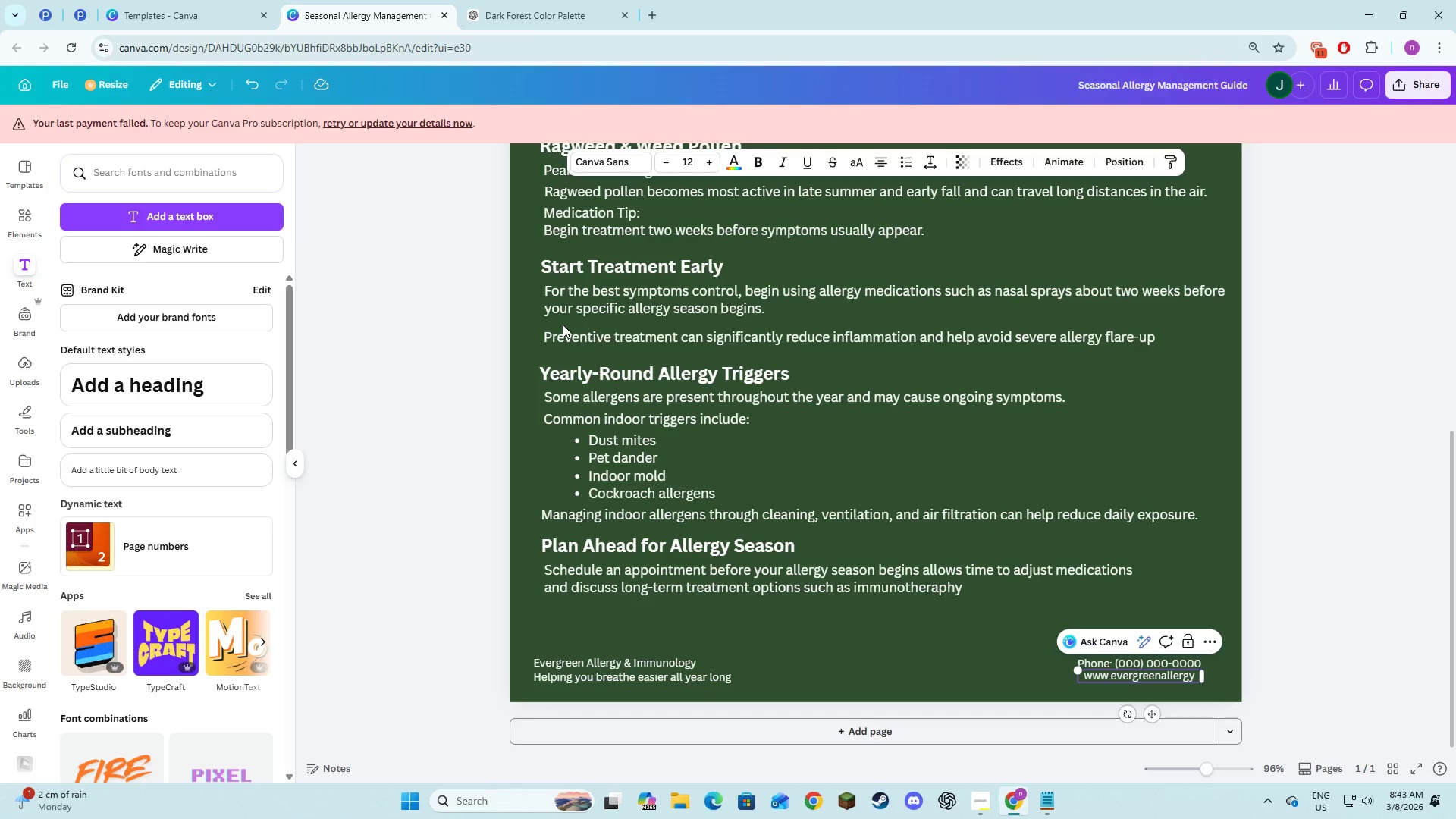 
key(Alt+AltLeft)
 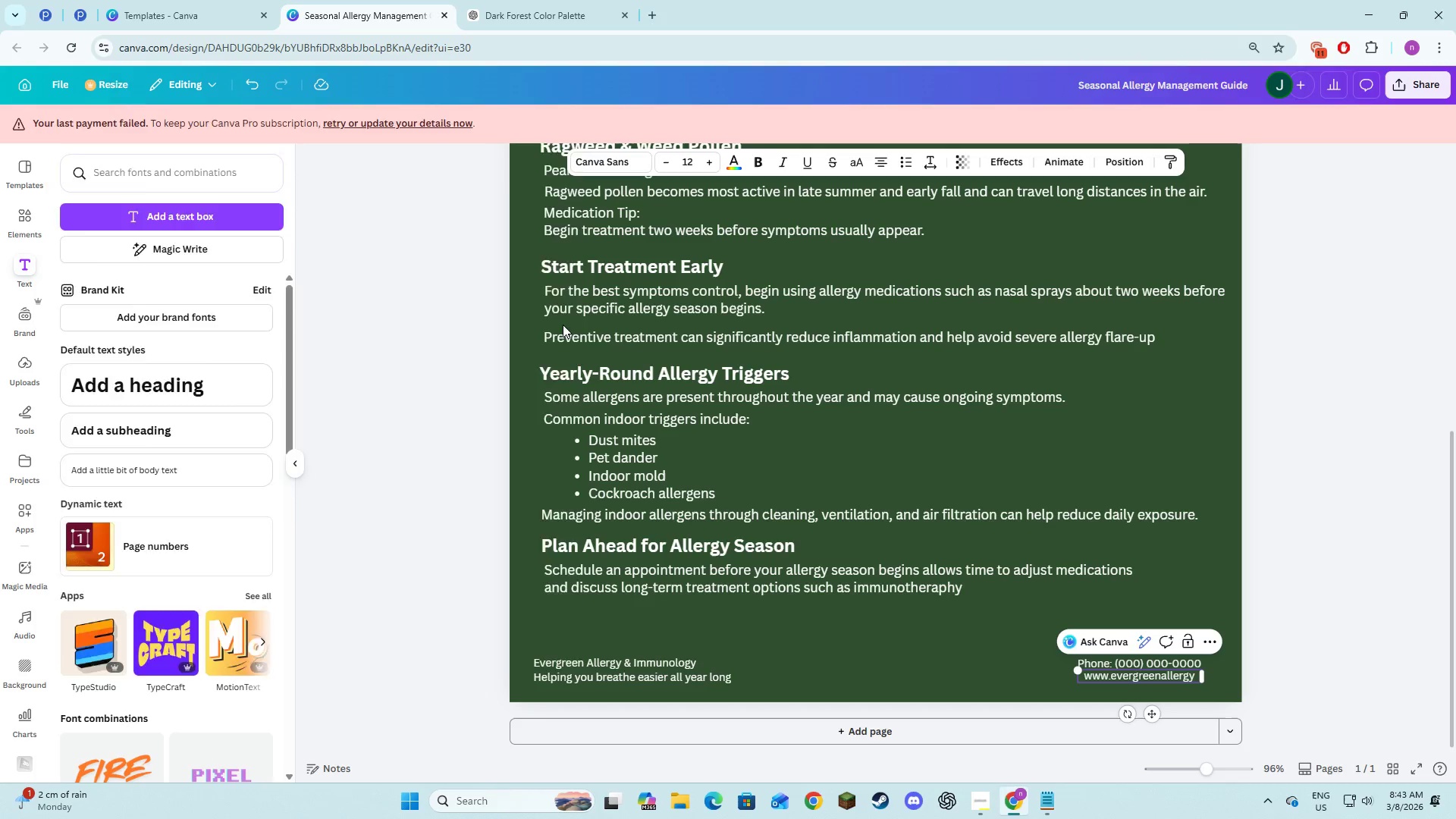 
key(Alt+Tab)
 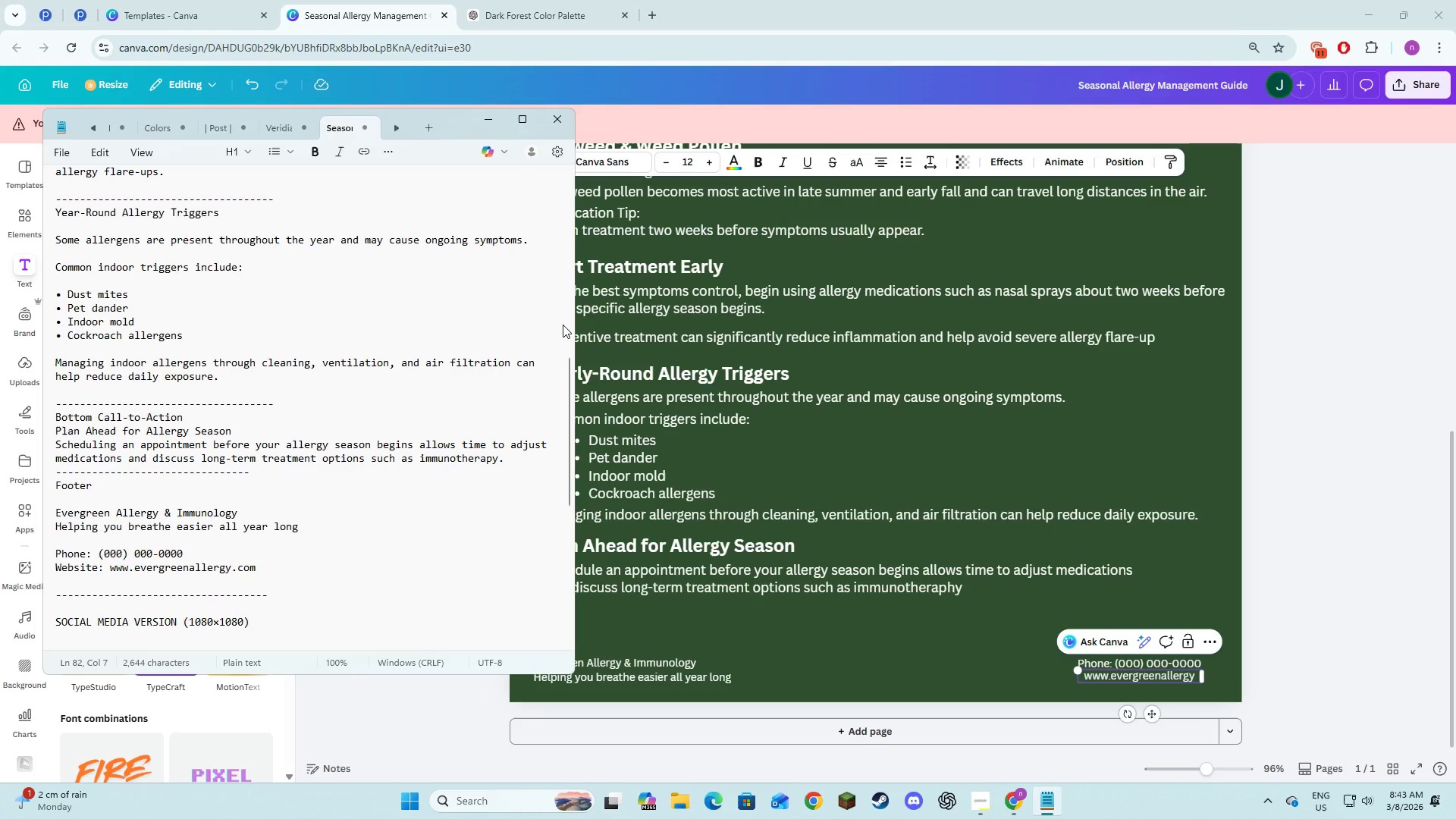 
key(Alt+AltLeft)
 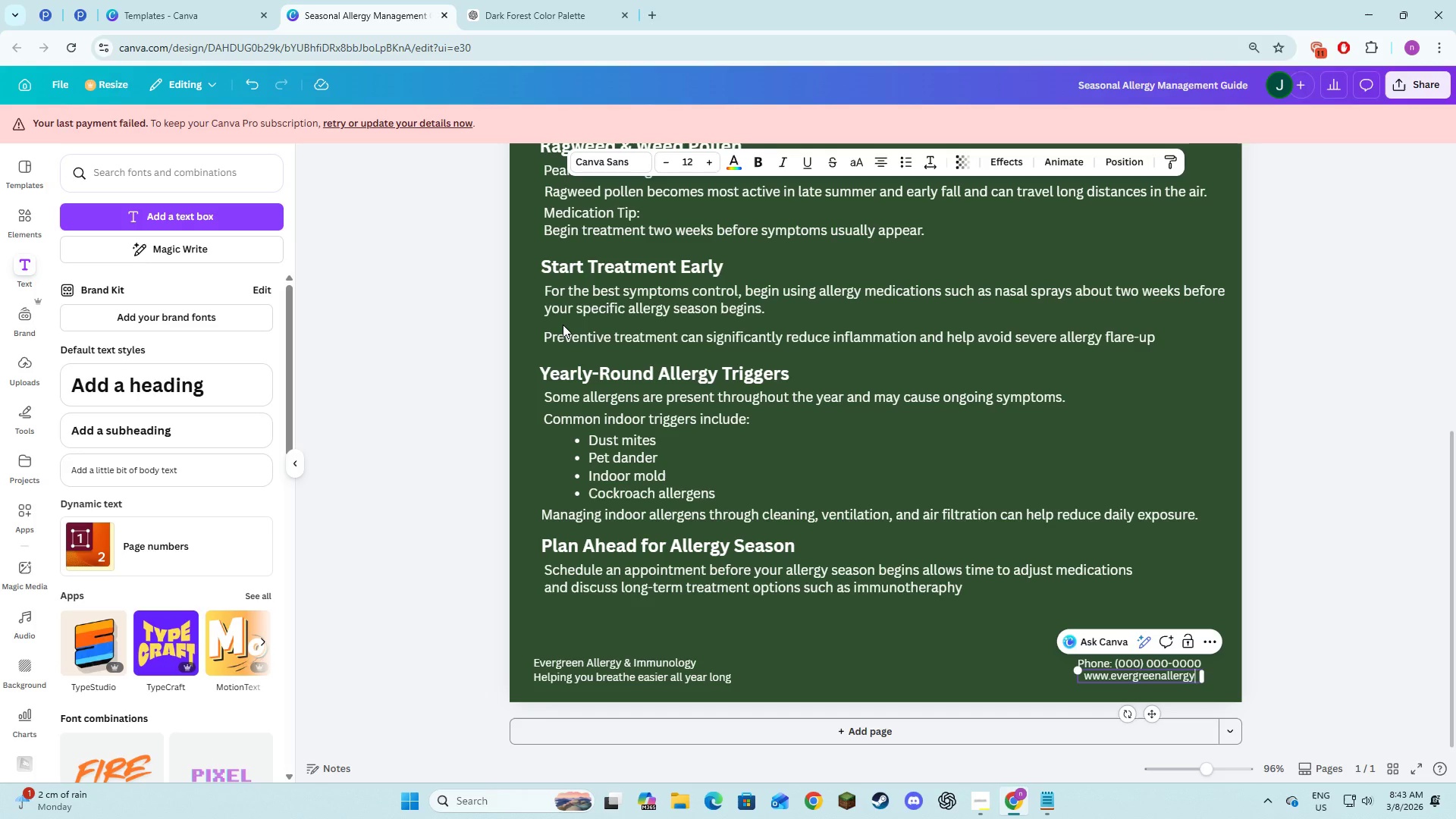 
key(Tab)
type(.com)
 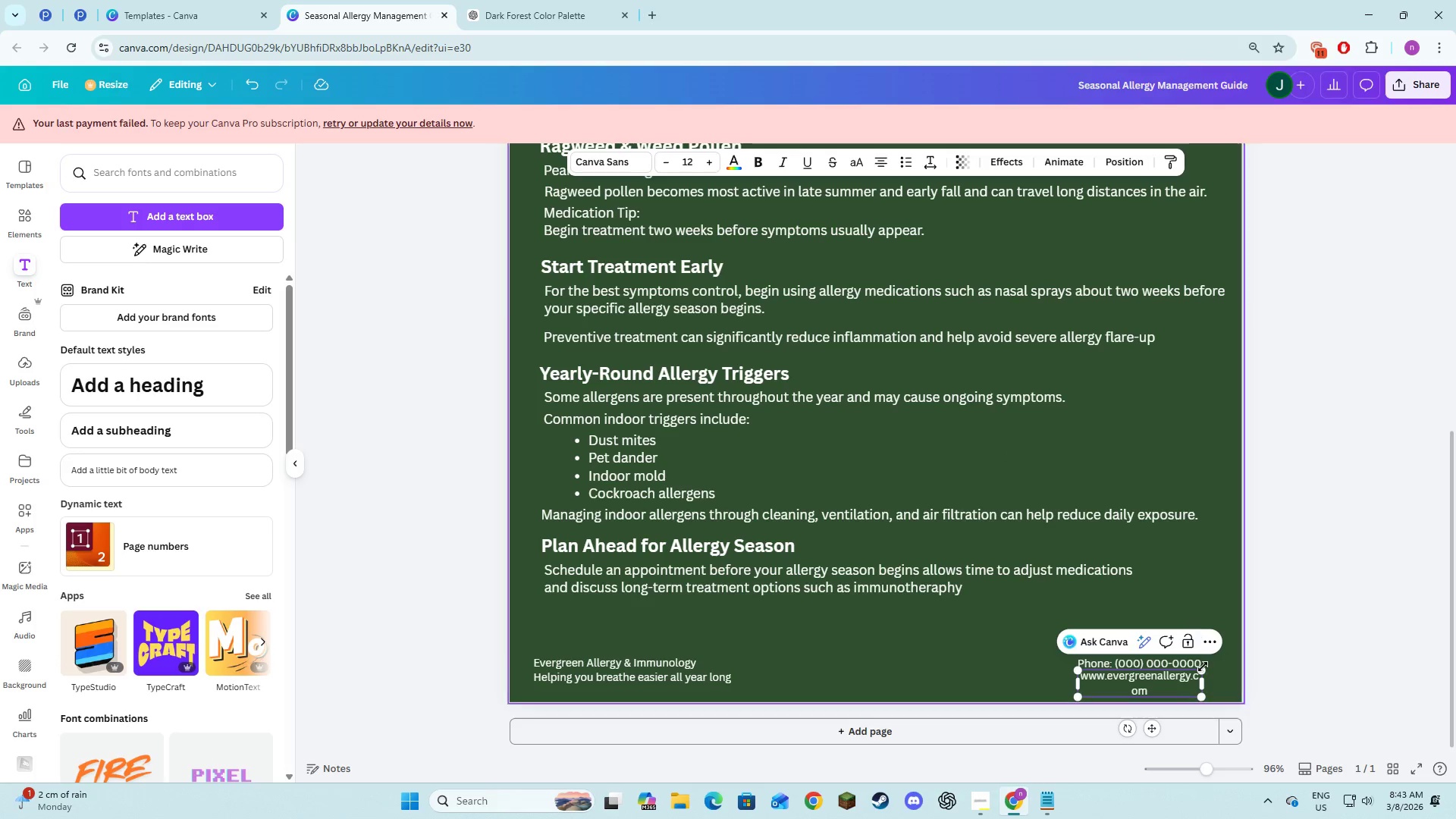 
left_click([1201, 687])
 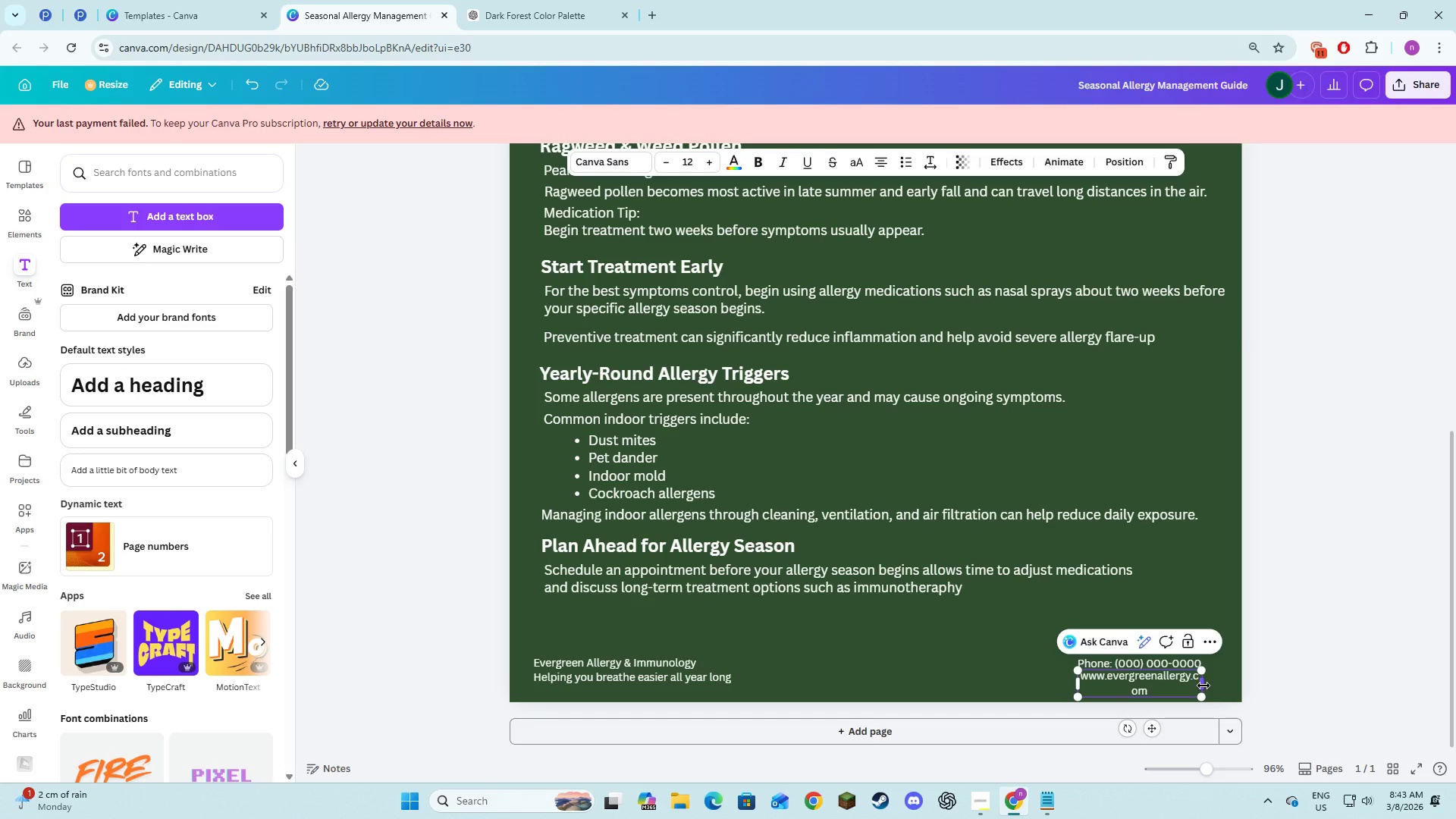 
left_click_drag(start_coordinate=[1203, 686], to_coordinate=[1220, 682])
 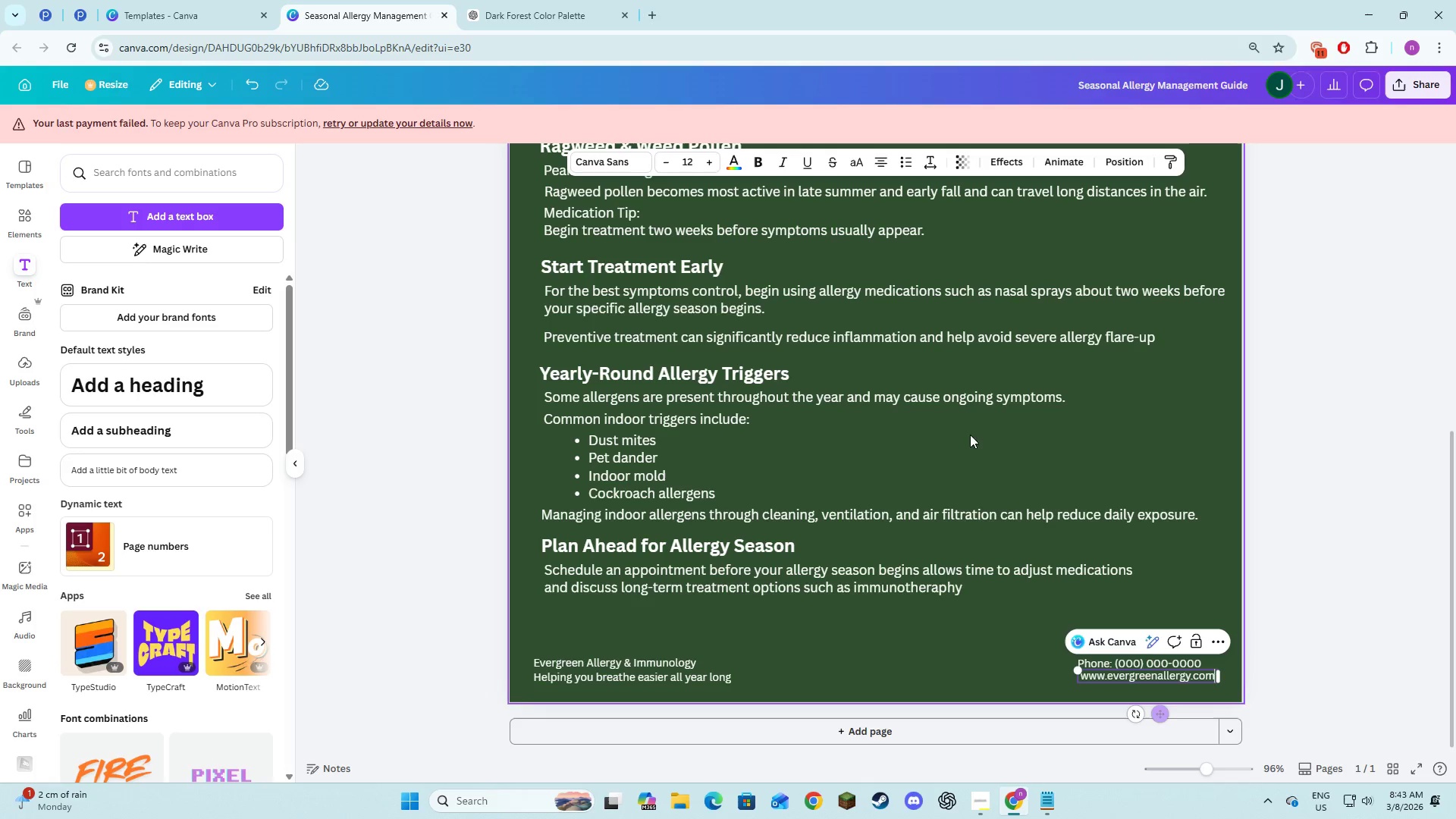 
left_click([874, 162])
 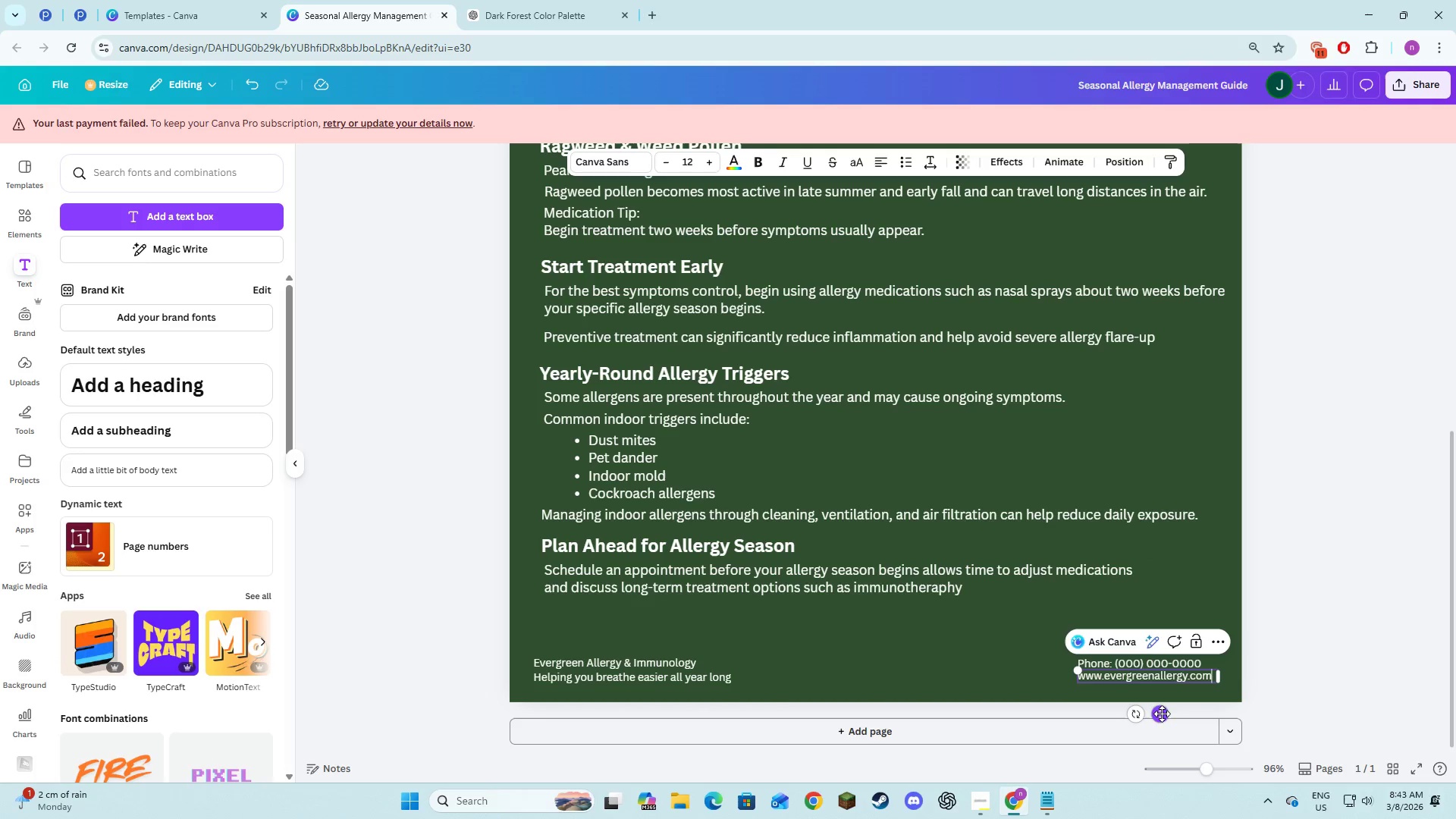 
left_click([991, 698])
 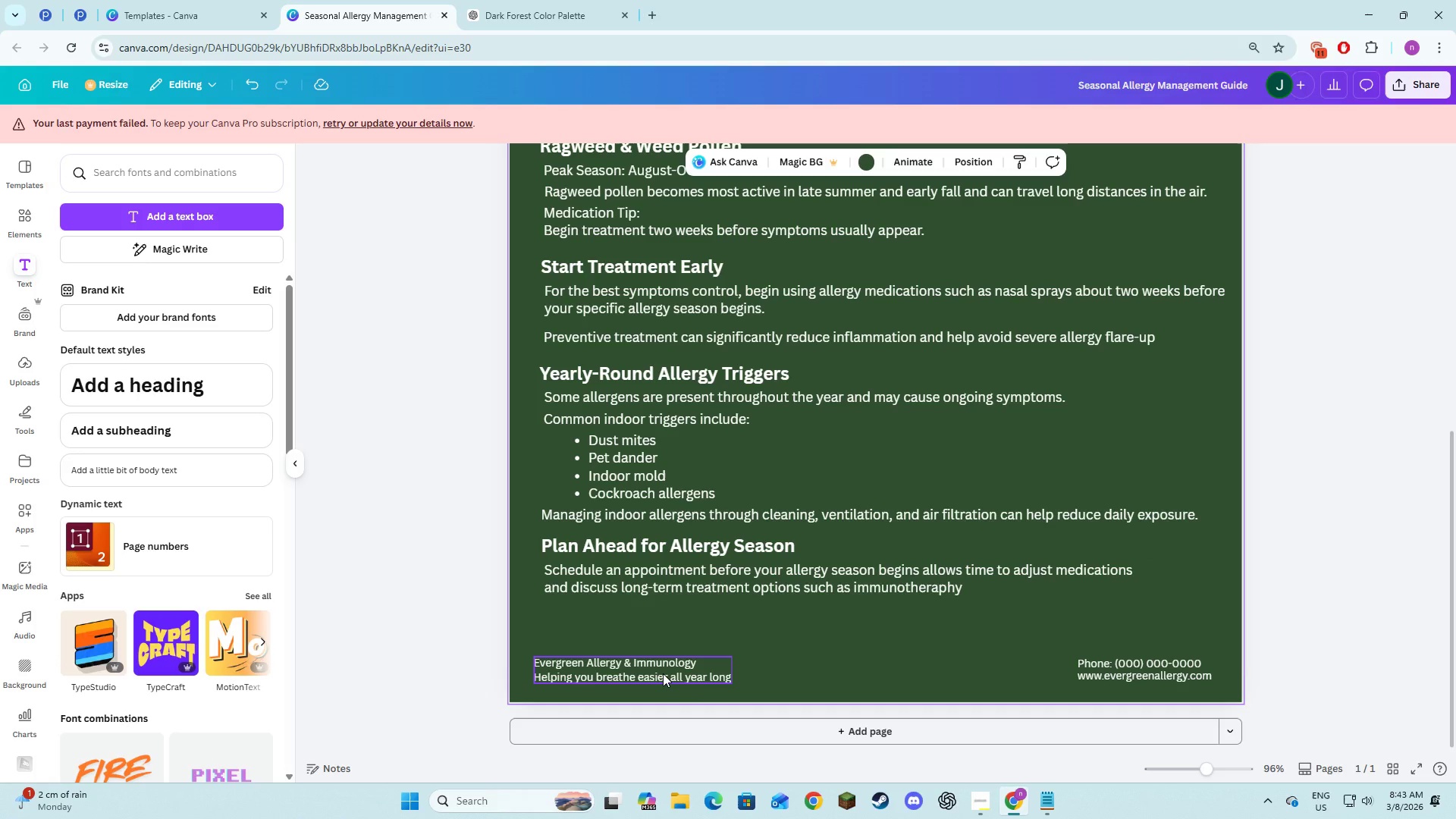 
left_click([663, 673])
 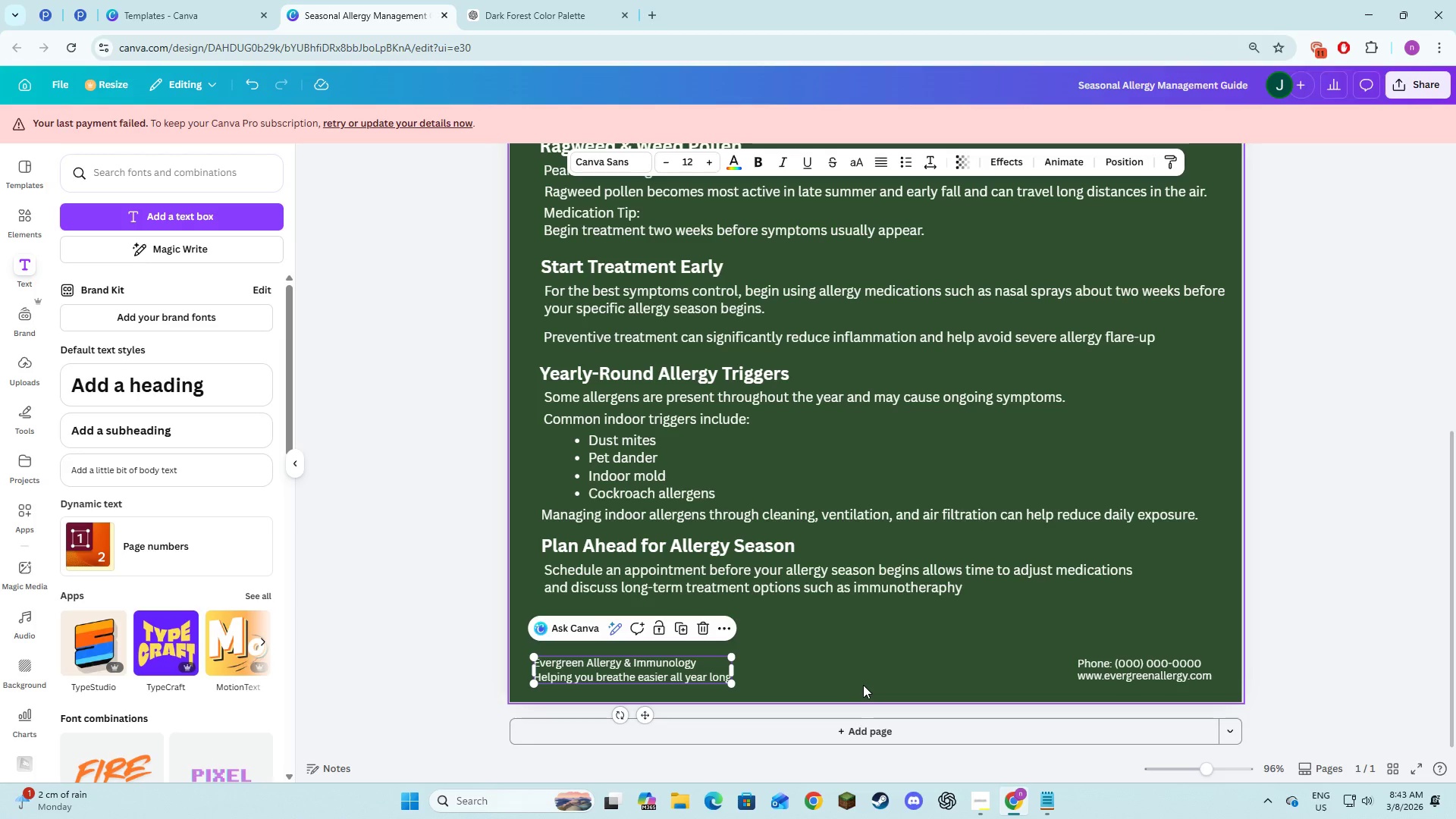 
left_click([878, 673])
 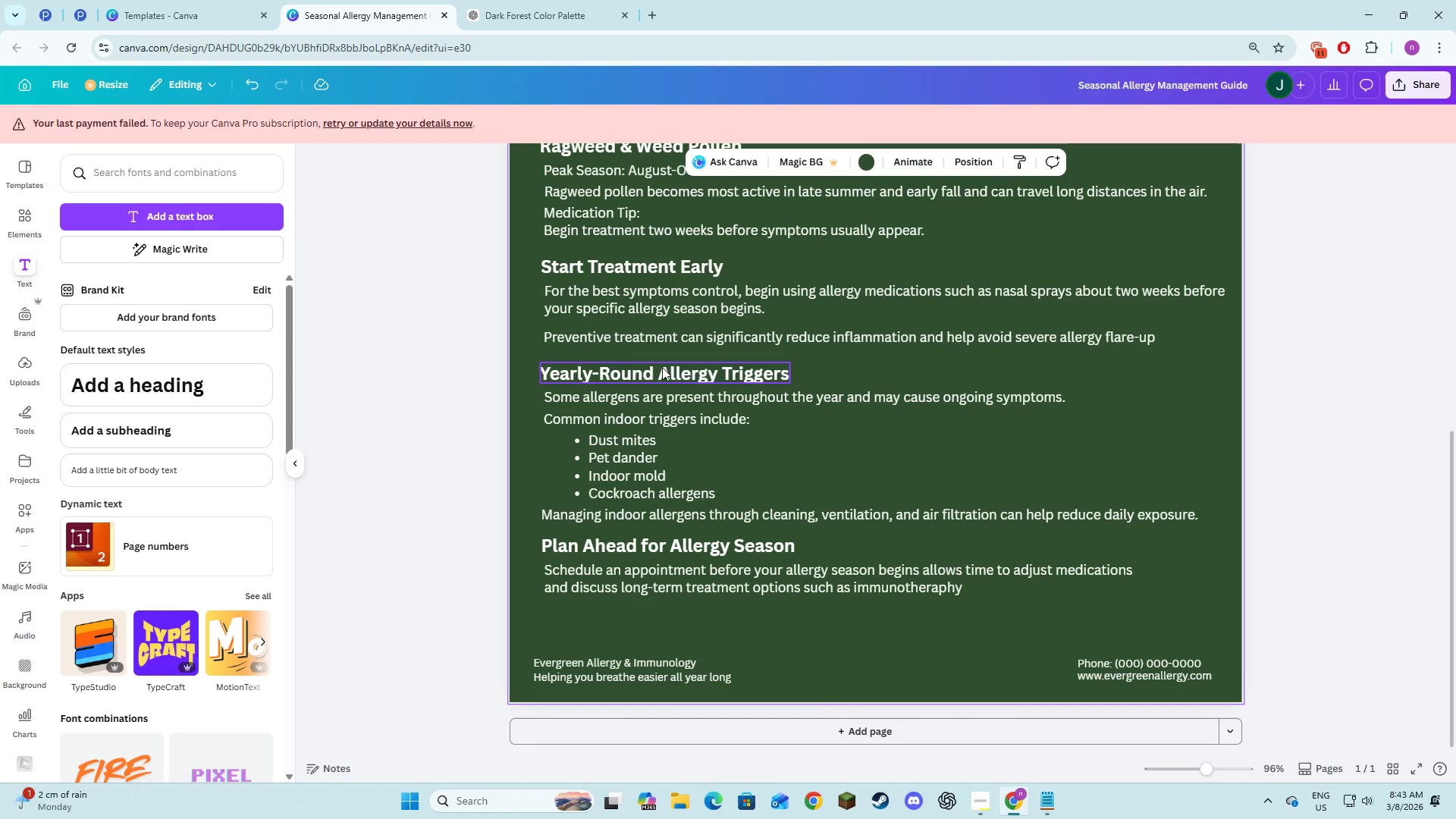 
scroll: coordinate [797, 403], scroll_direction: up, amount: 6.0
 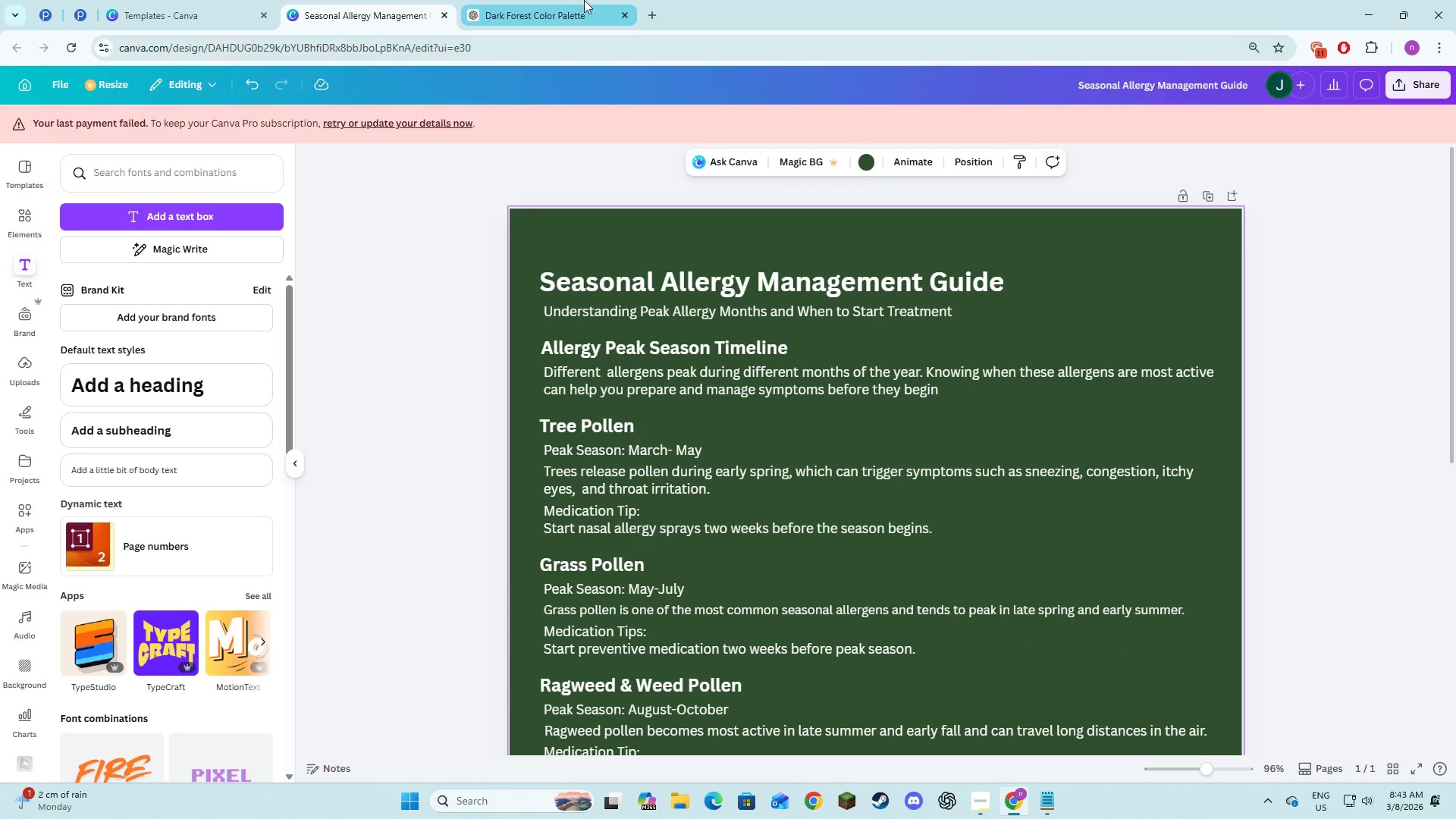 
left_click_drag(start_coordinate=[568, 0], to_coordinate=[564, 0])
 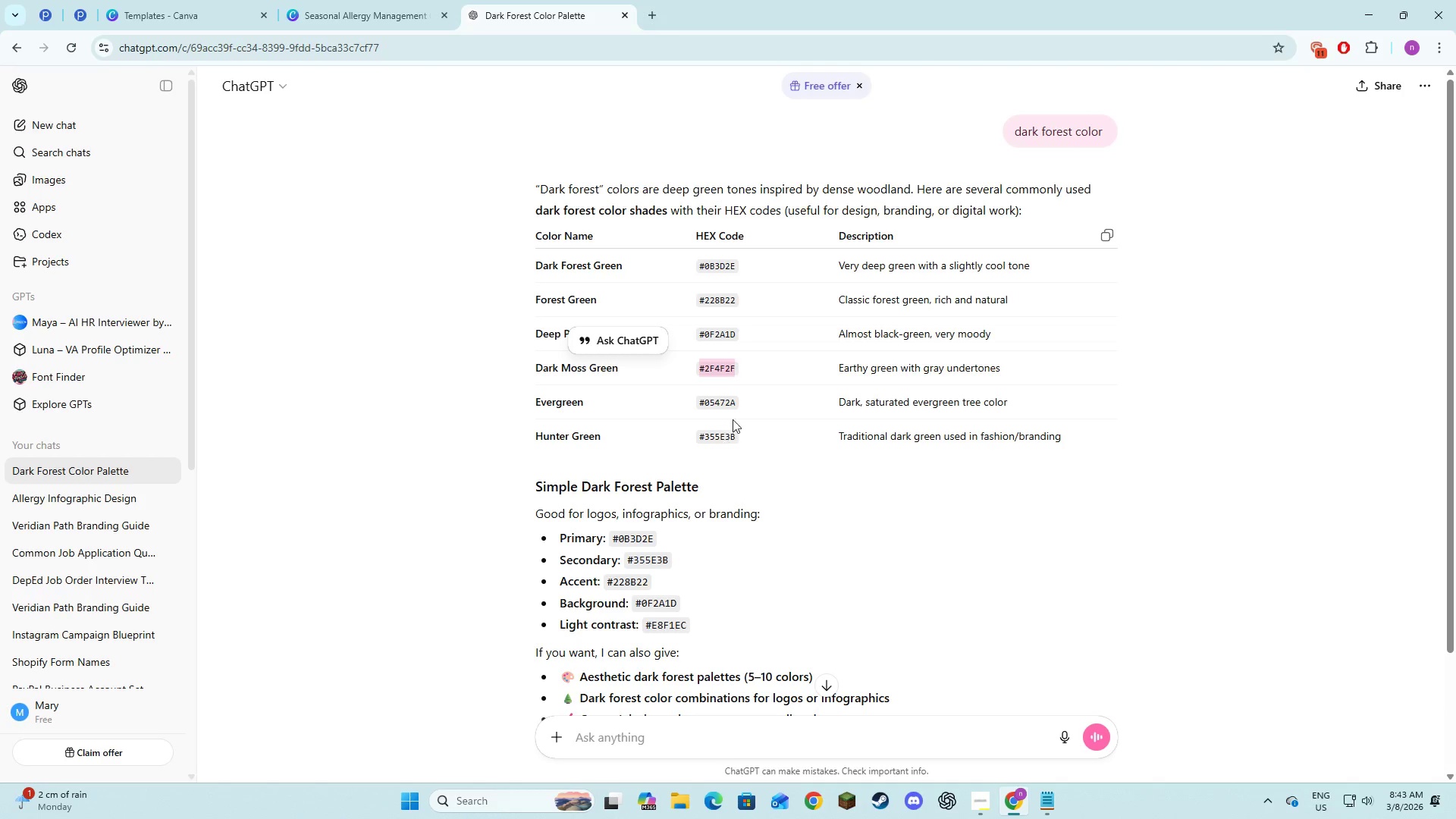 
left_click_drag(start_coordinate=[736, 400], to_coordinate=[698, 400])
 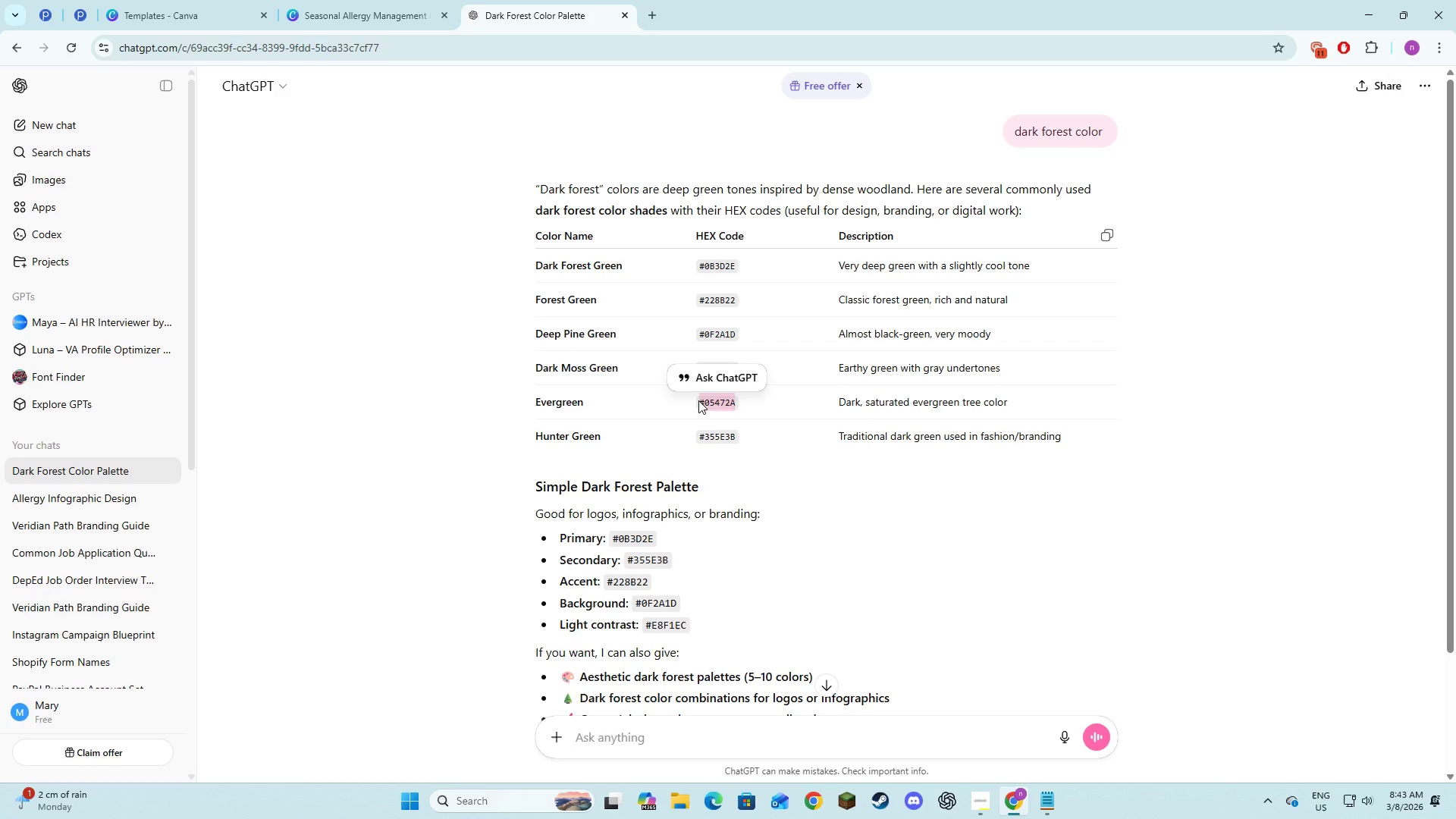 
key(Control+C)
 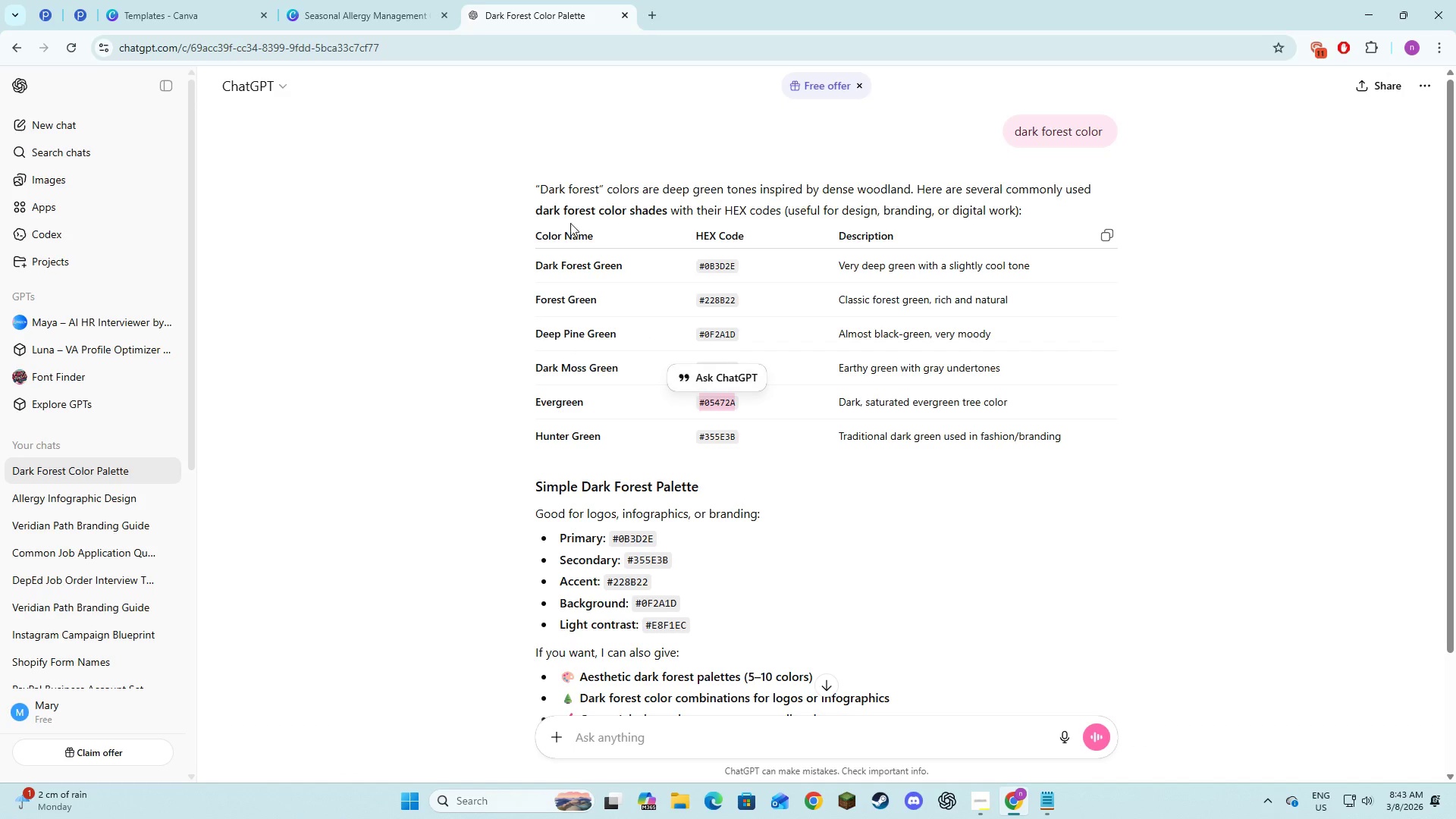 
key(Control+C)
 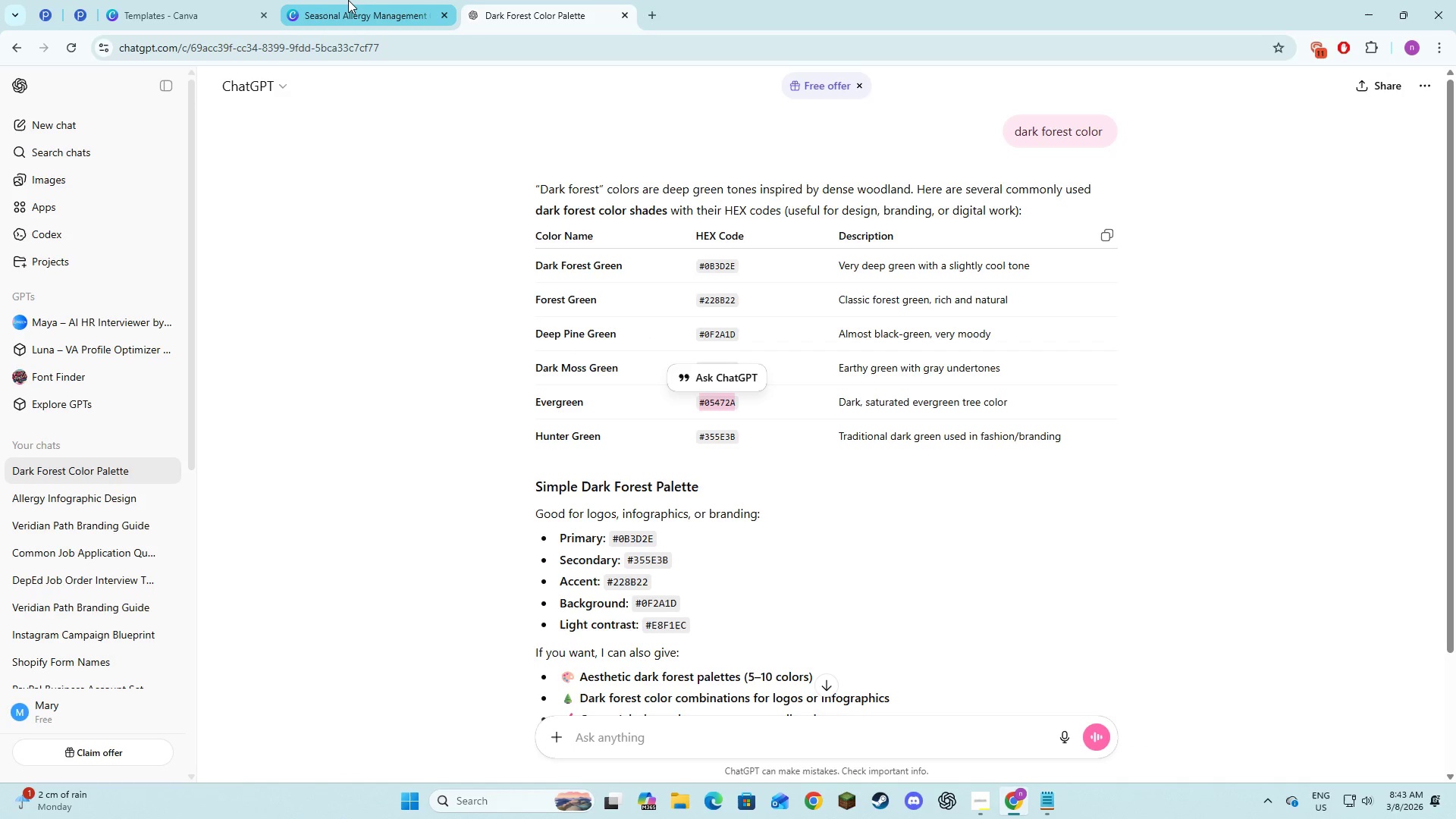 
key(Control+C)
 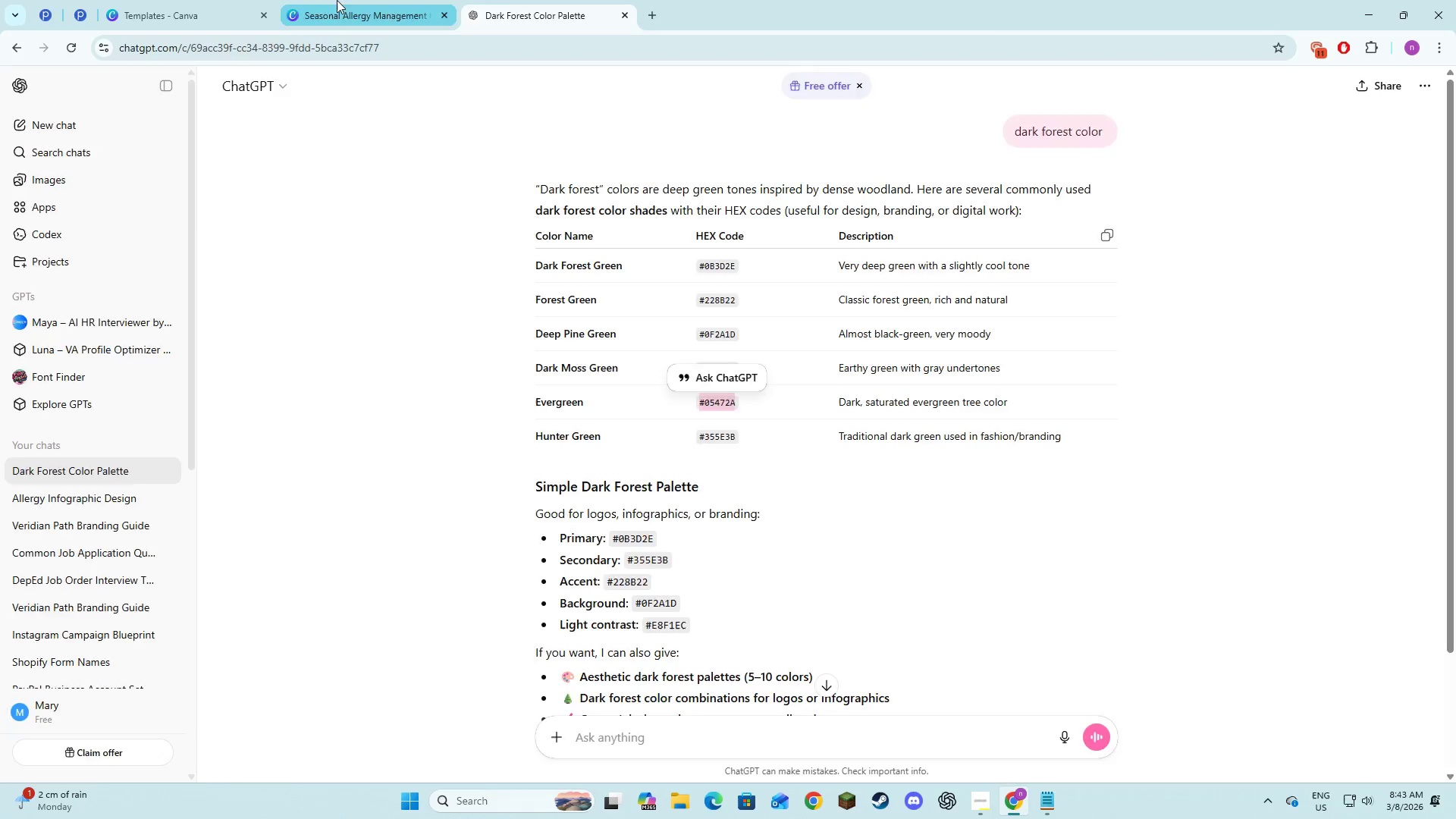 
left_click([337, 0])
 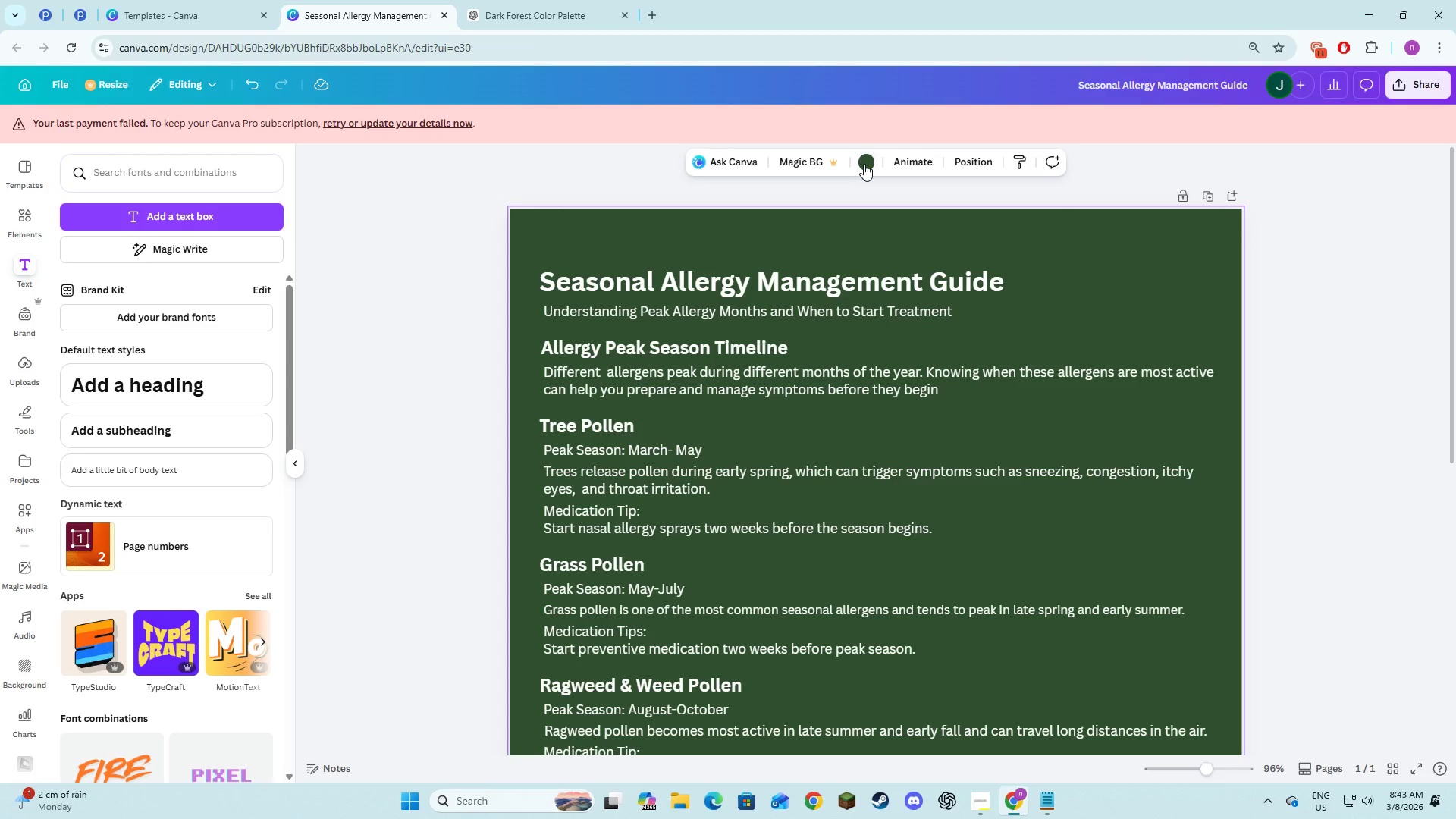 
left_click([864, 165])
 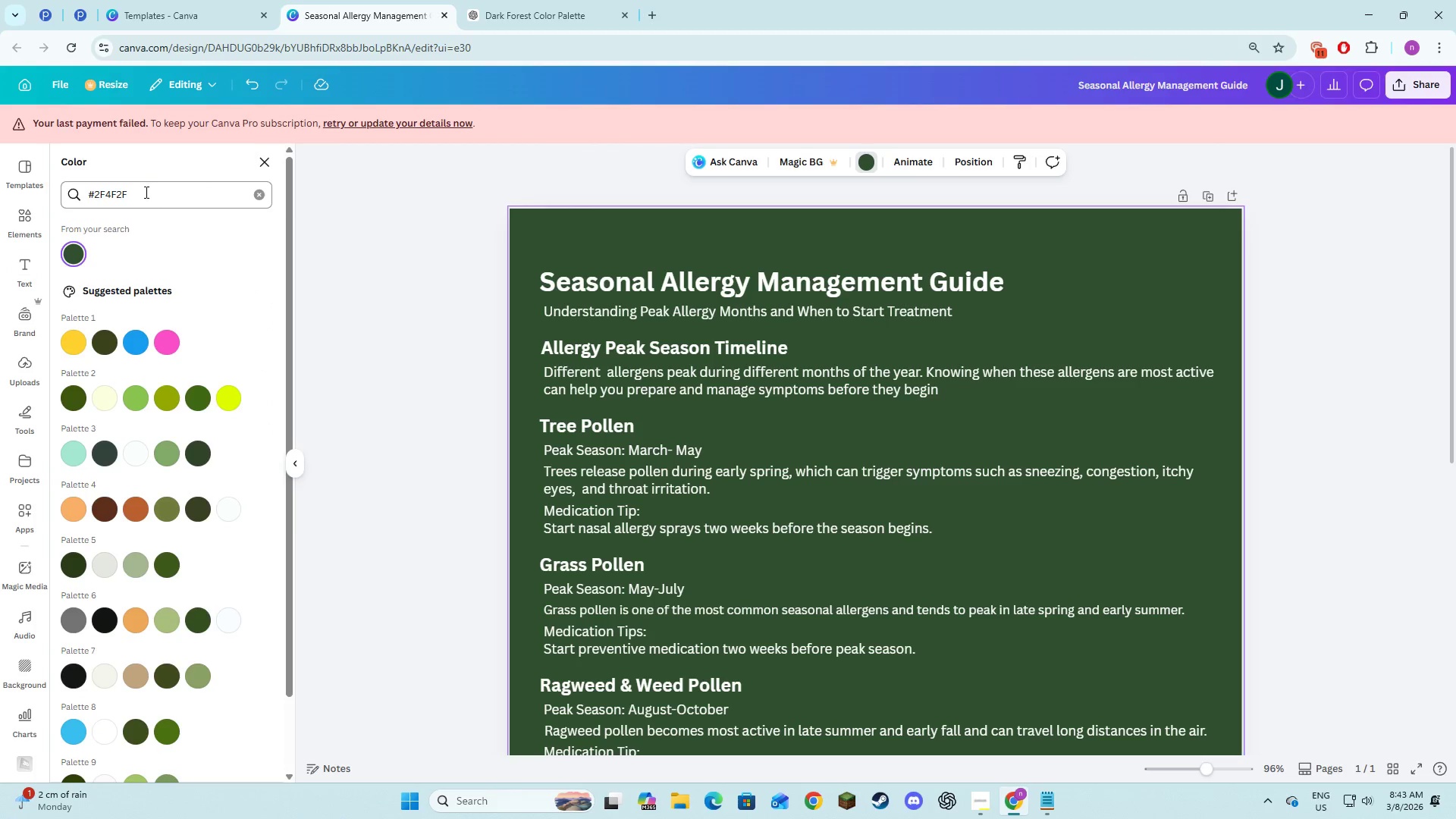 
left_click_drag(start_coordinate=[144, 194], to_coordinate=[61, 190])
 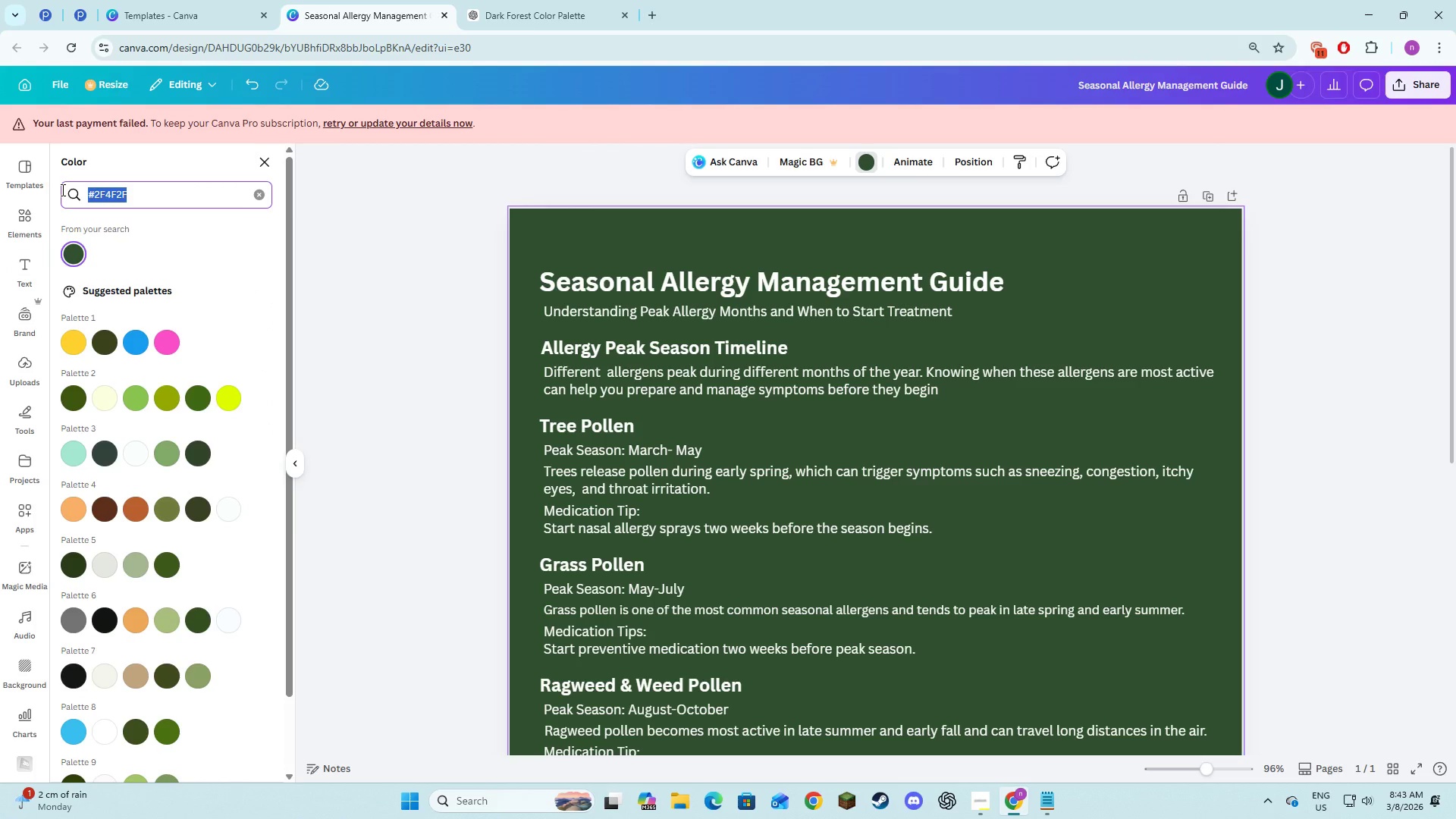 
key(Control+V)
 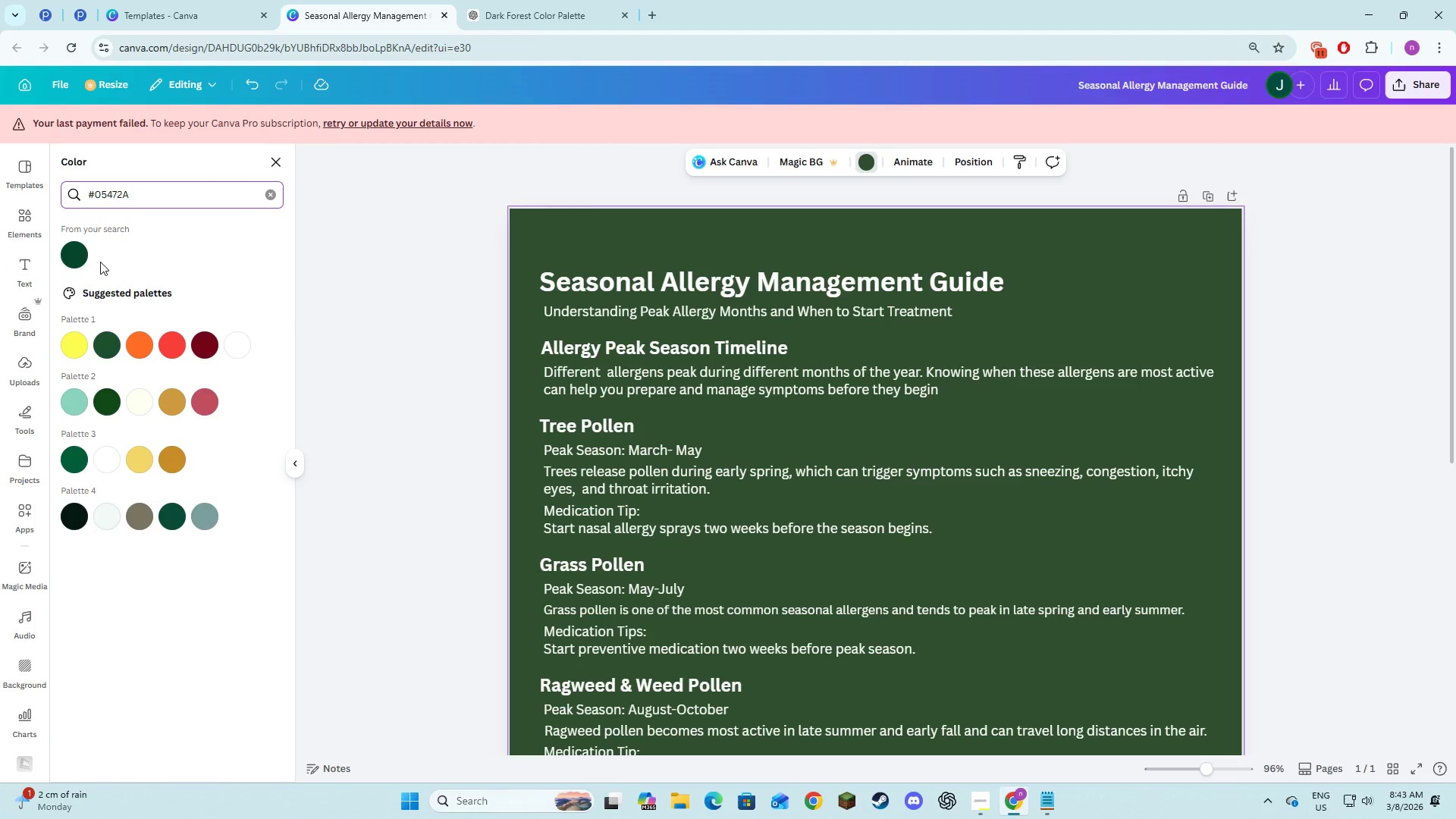 
left_click([80, 260])
 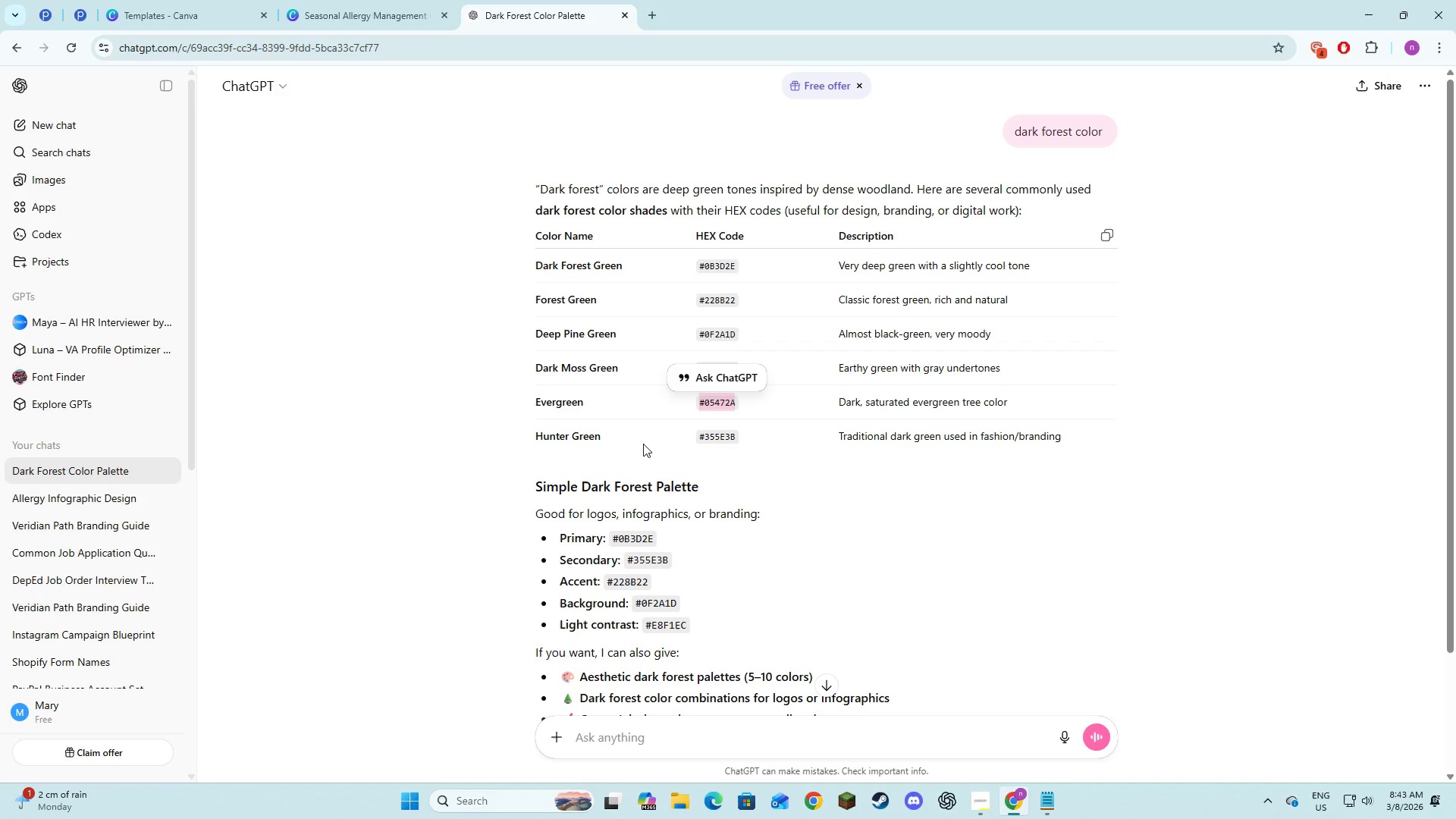 
left_click([682, 457])
 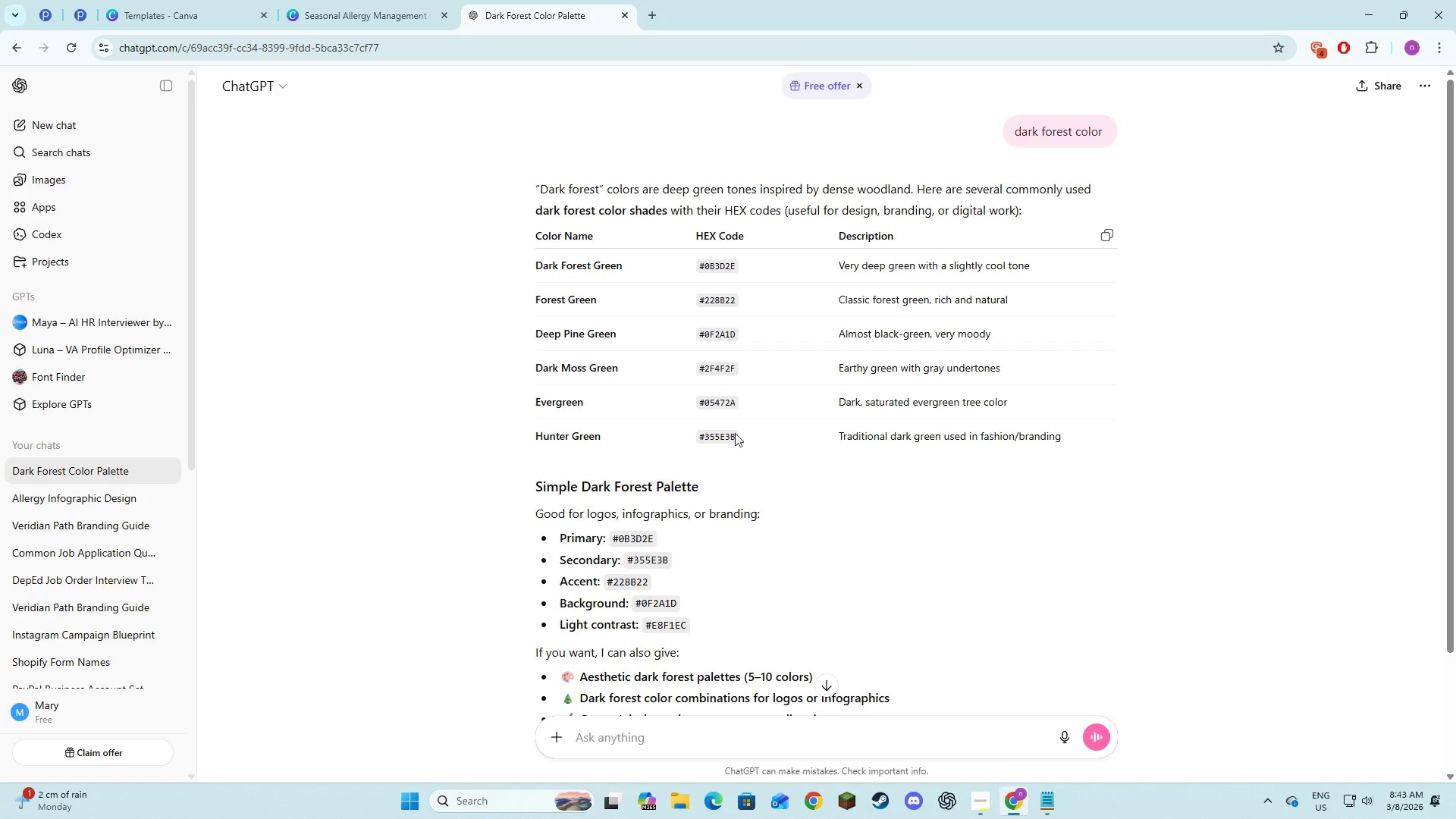 
left_click_drag(start_coordinate=[736, 433], to_coordinate=[677, 438])
 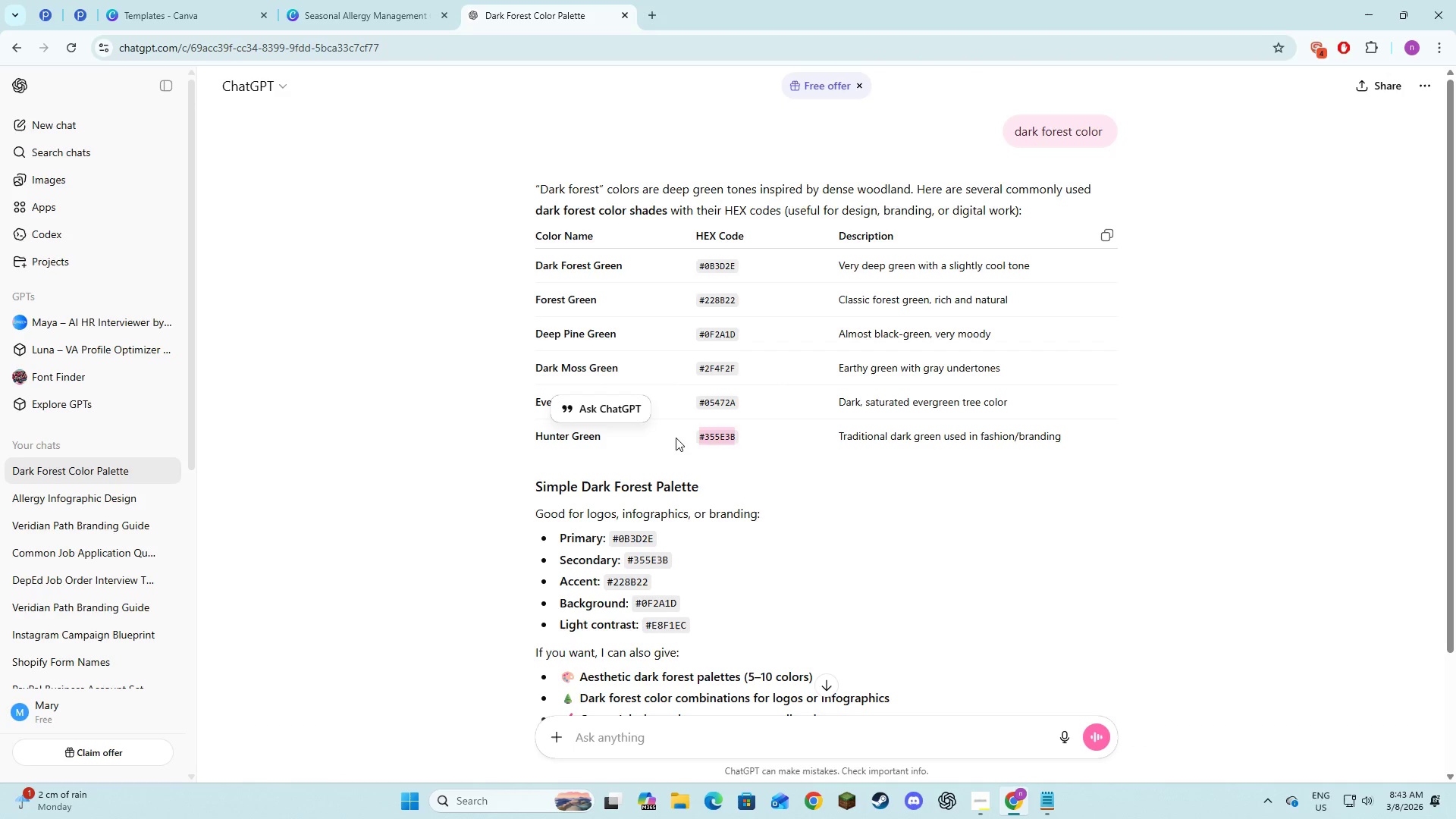 
key(Control+C)
 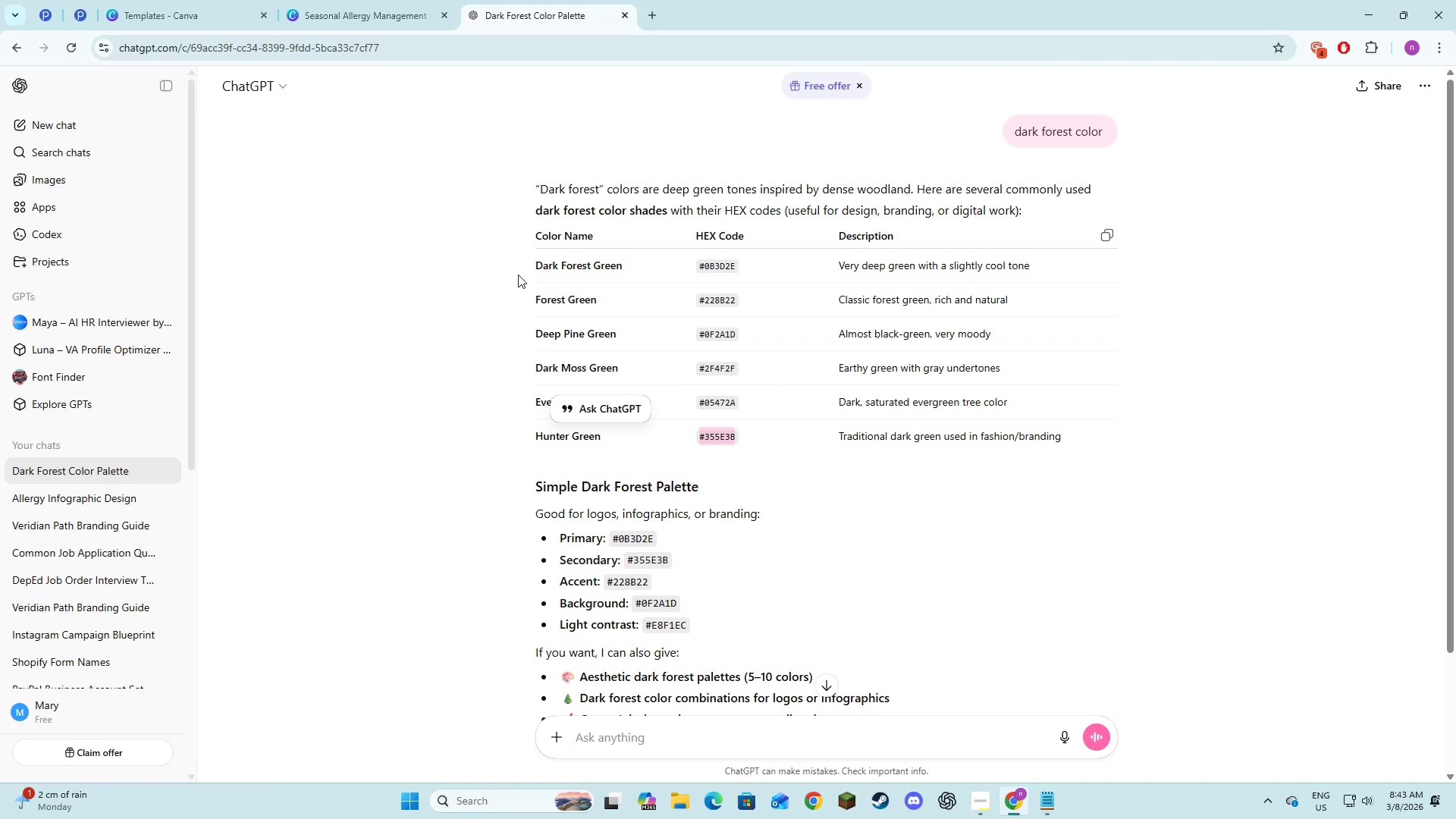 
key(Control+C)
 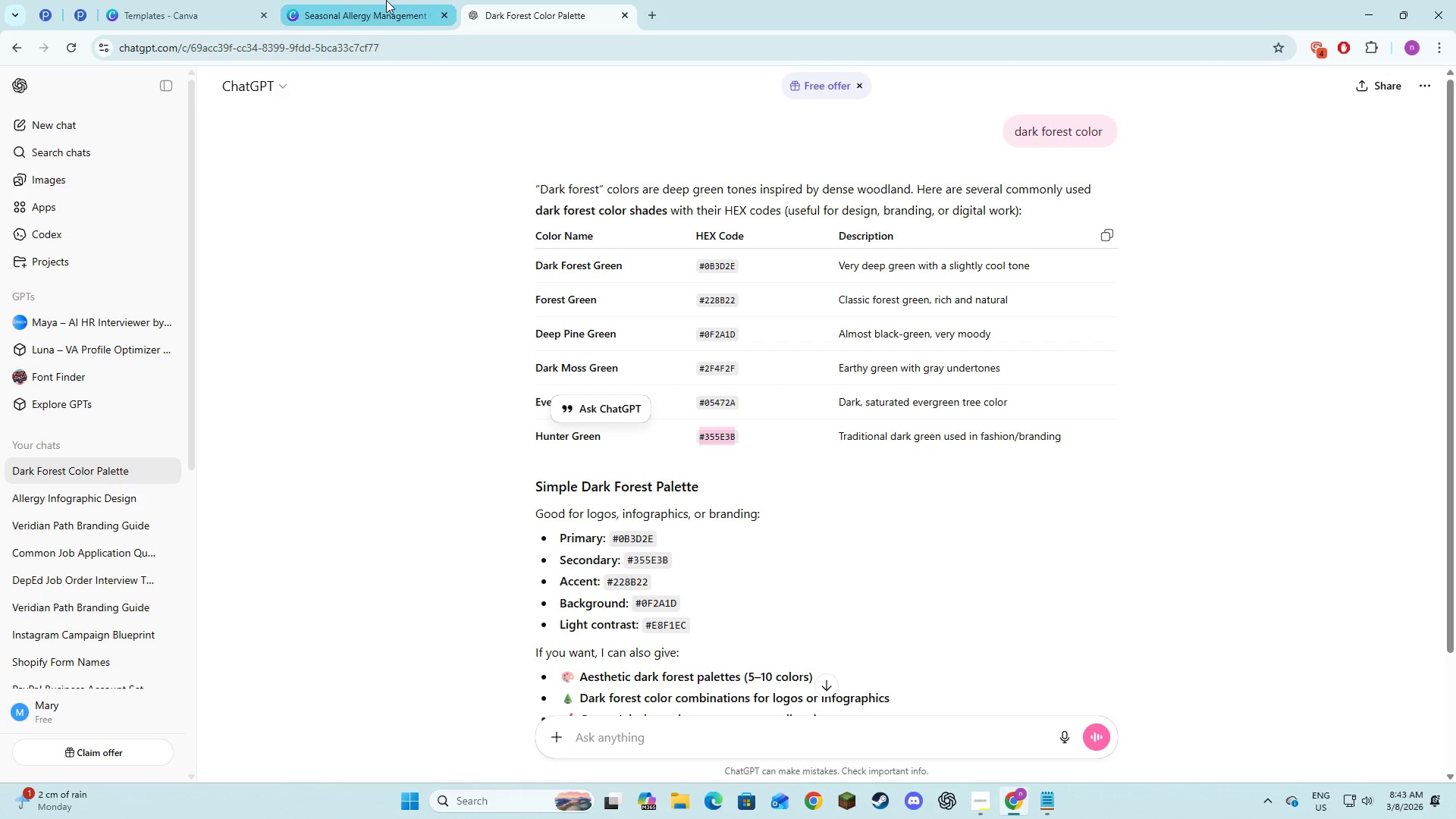 
left_click([386, 0])
 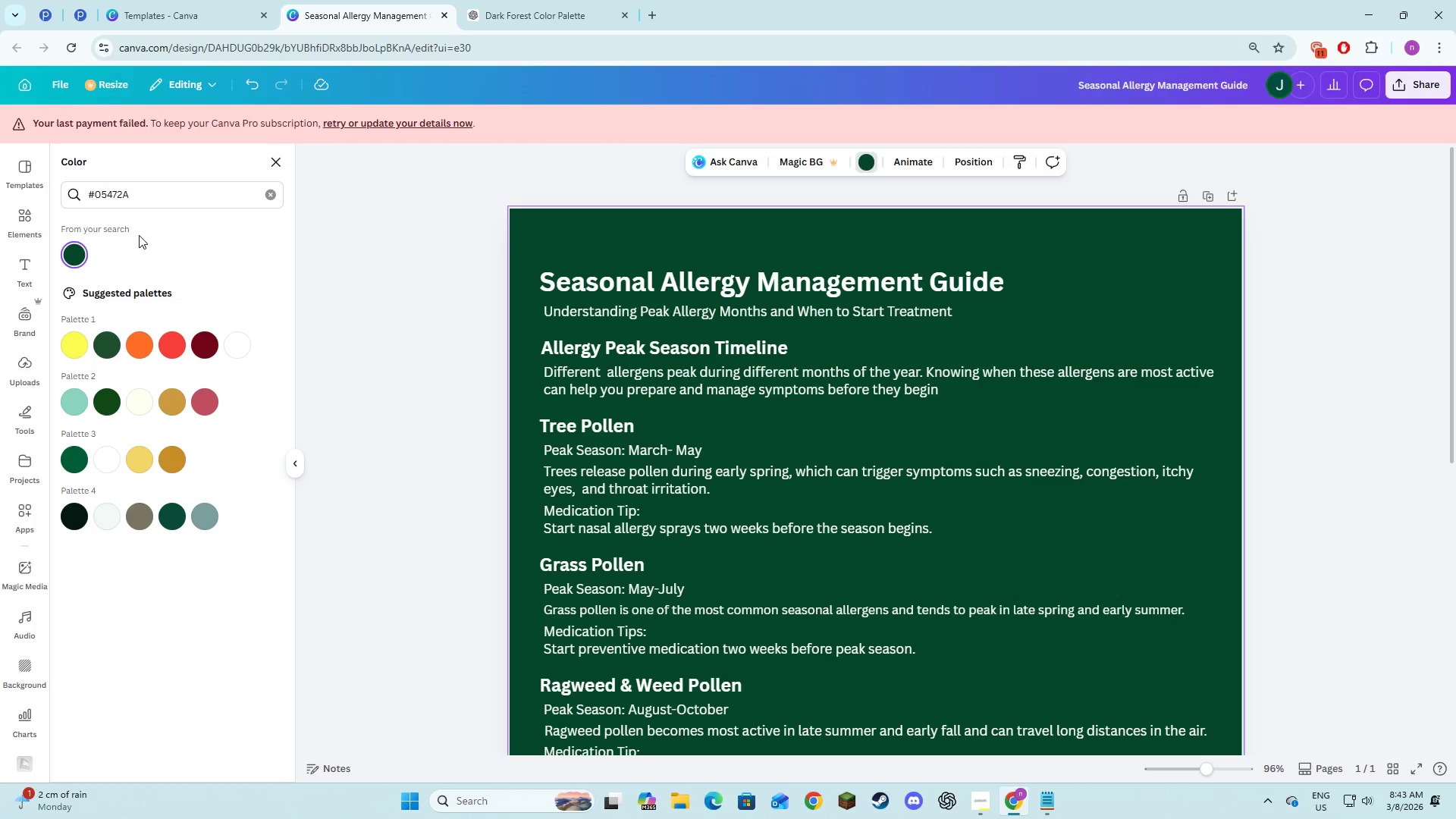 
left_click_drag(start_coordinate=[146, 200], to_coordinate=[77, 201])
 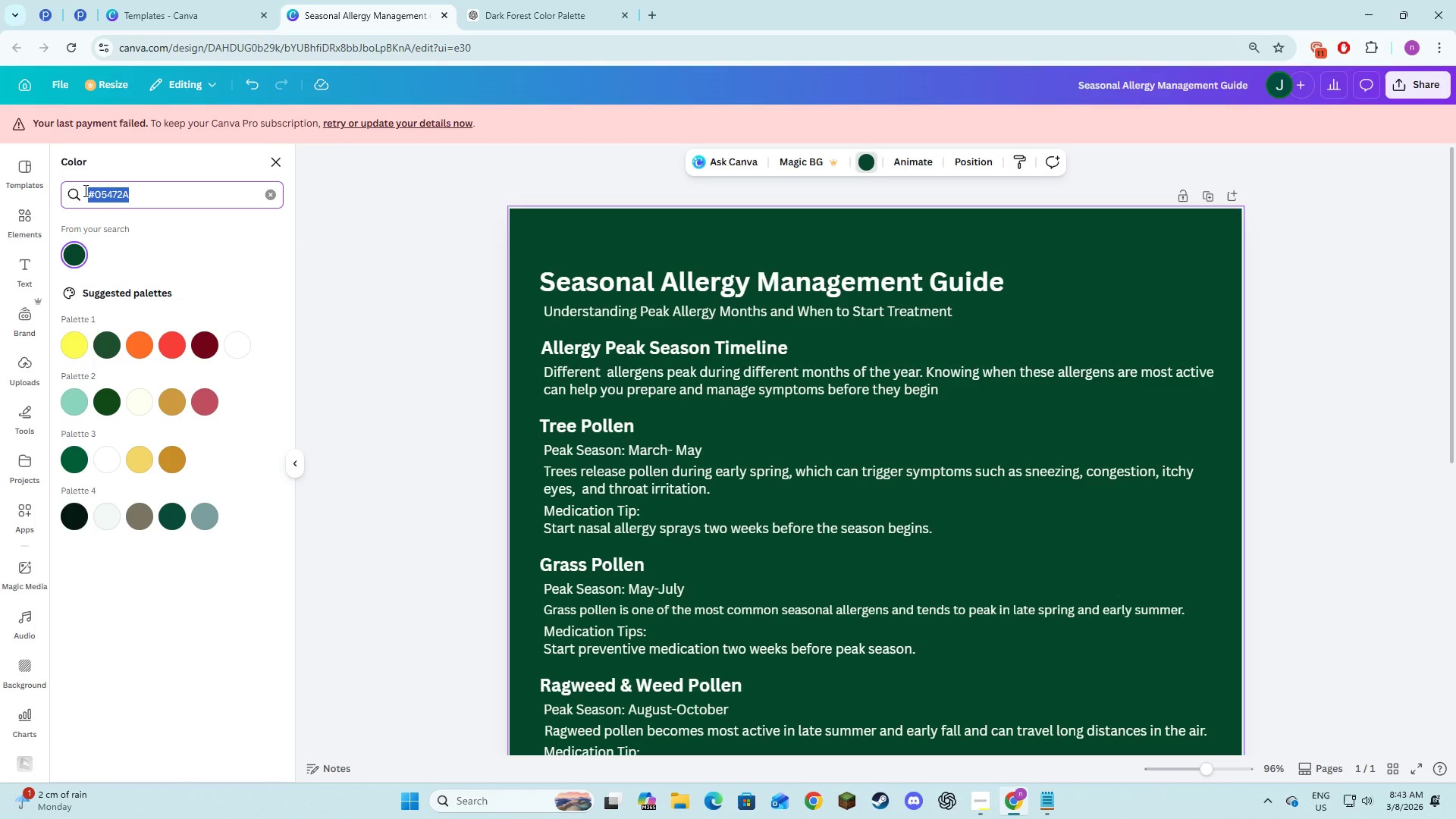 
key(Control+V)
 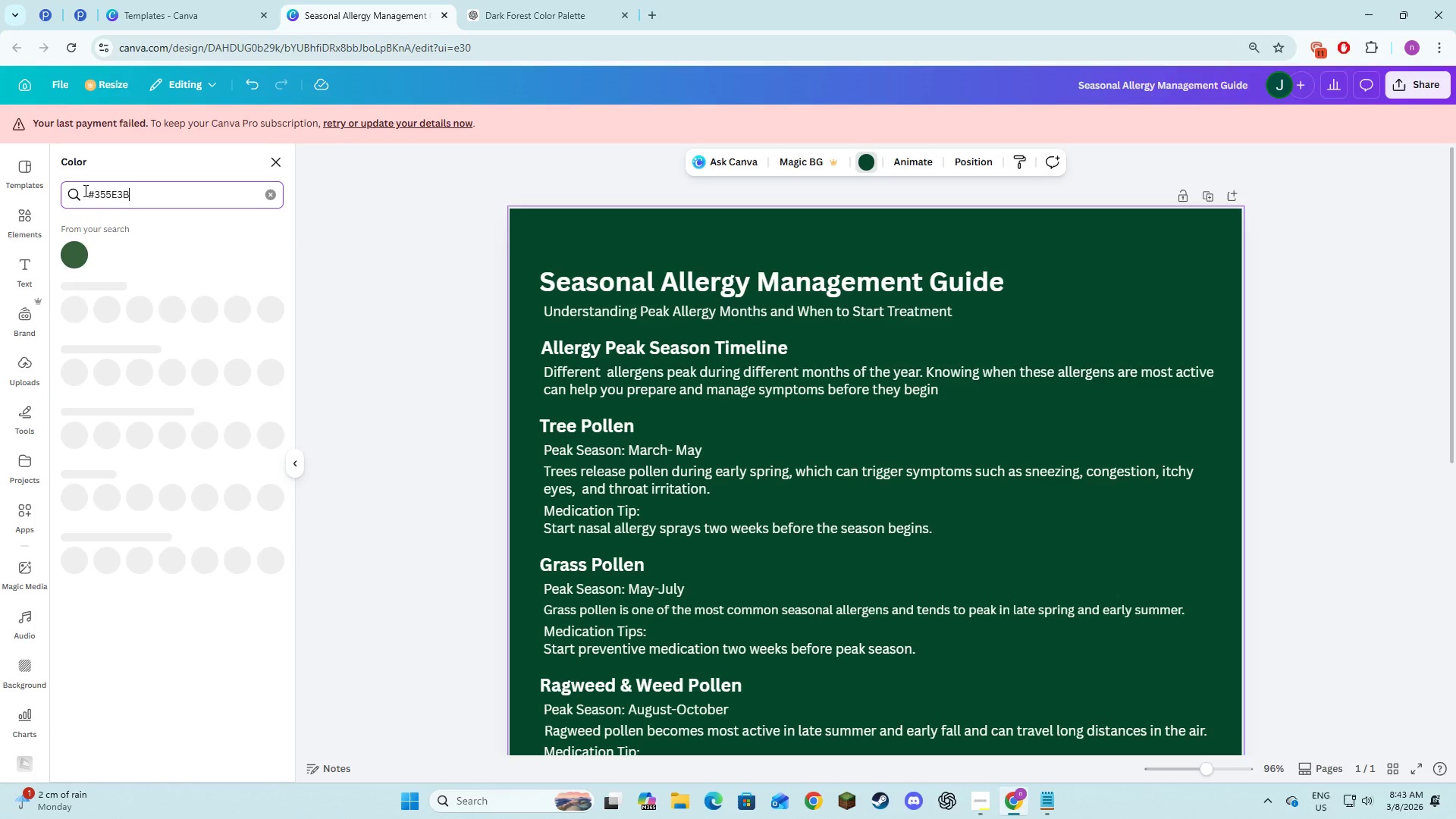 
key(NumpadEnter)
 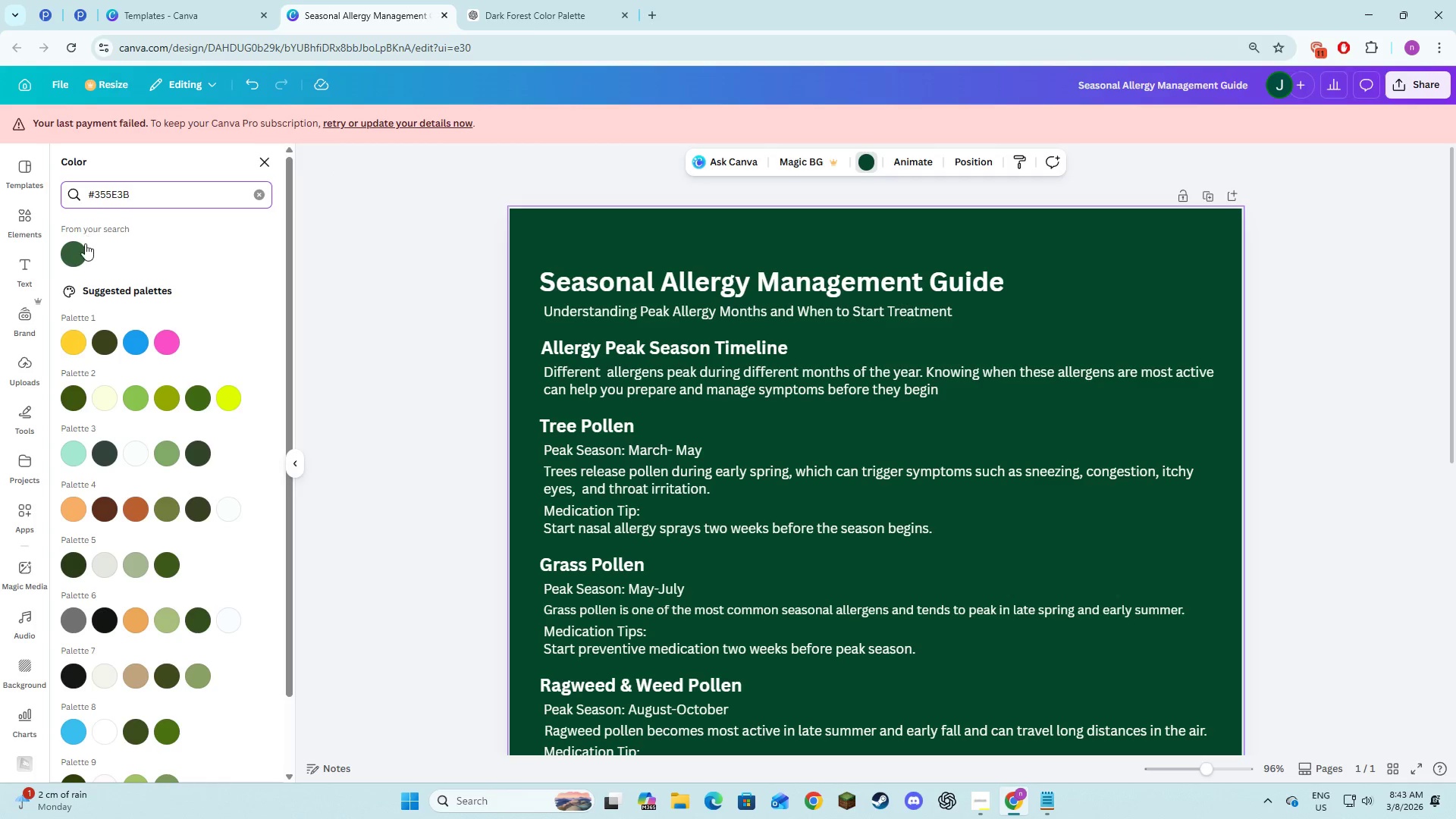 
left_click([82, 248])
 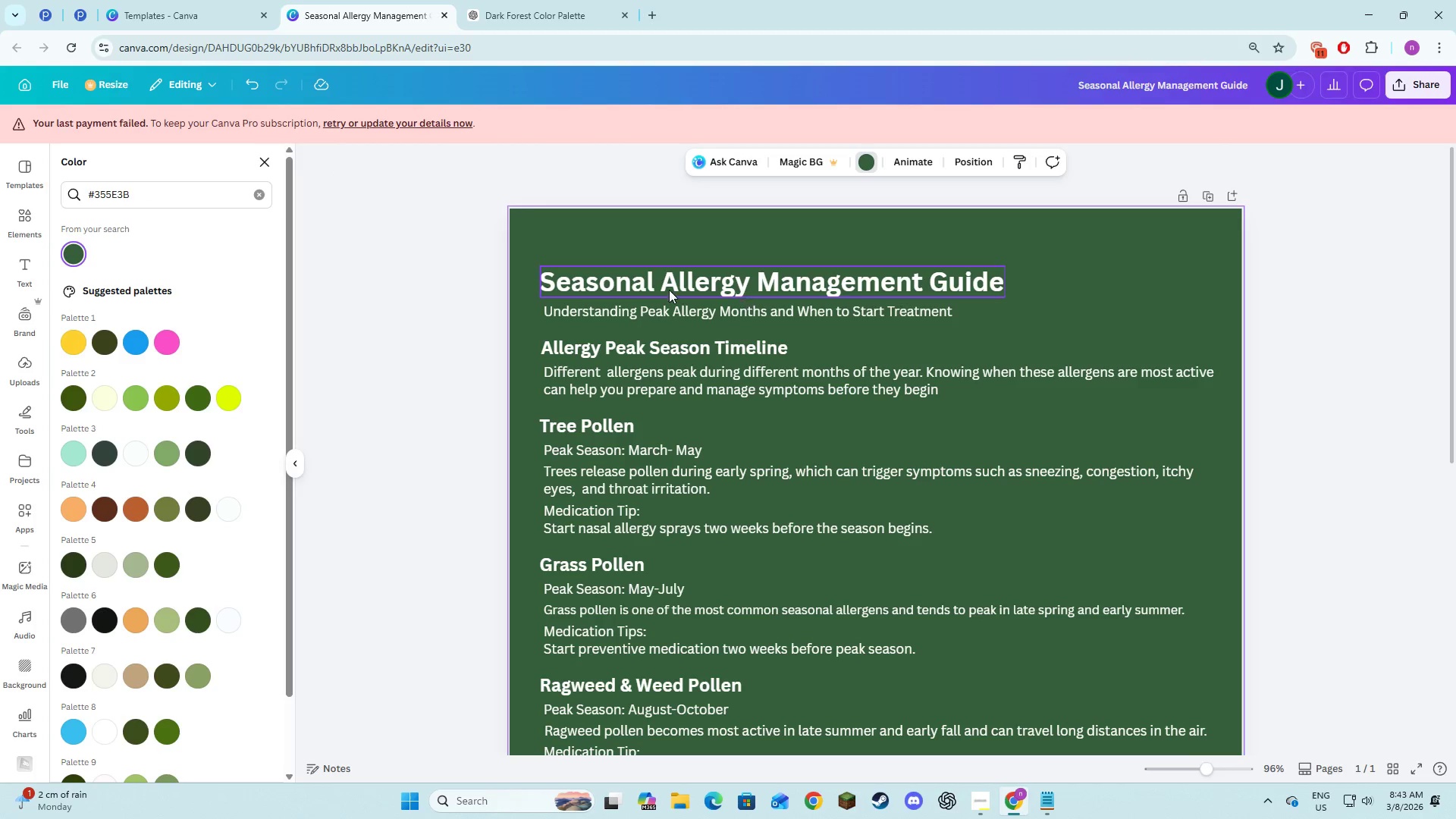 
left_click([545, 0])
 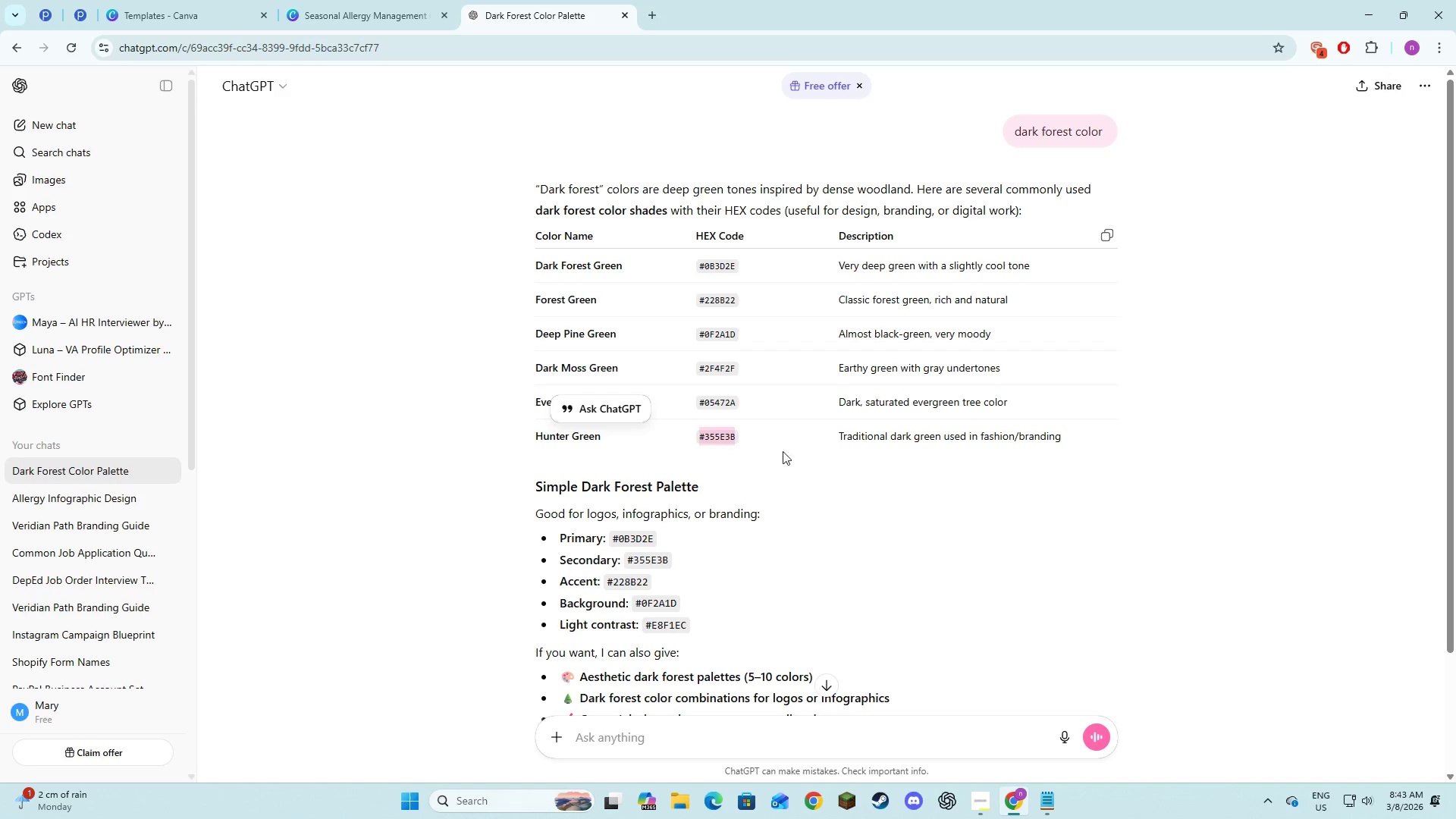 
left_click([802, 563])
 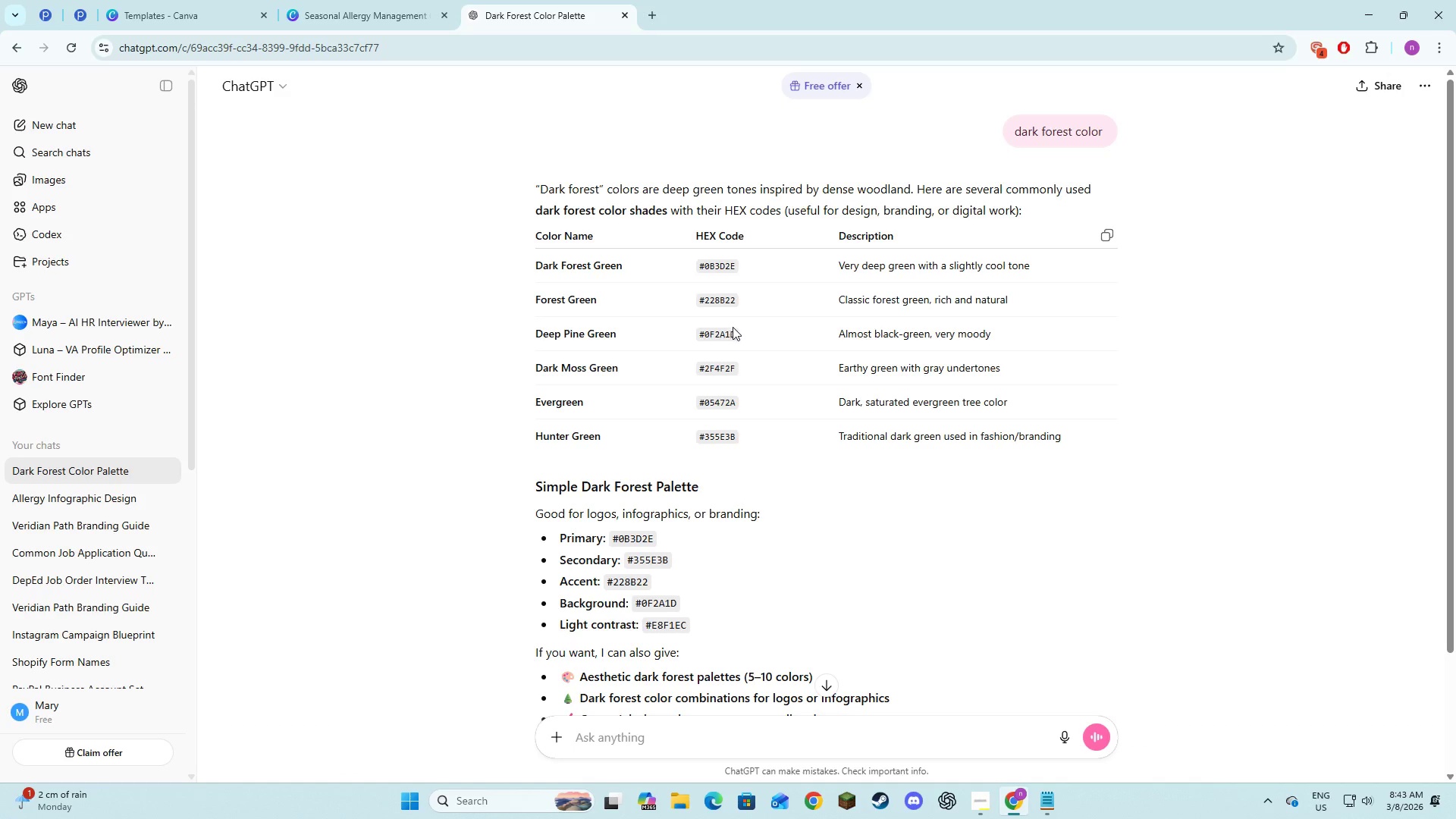 
left_click_drag(start_coordinate=[735, 335], to_coordinate=[699, 339])
 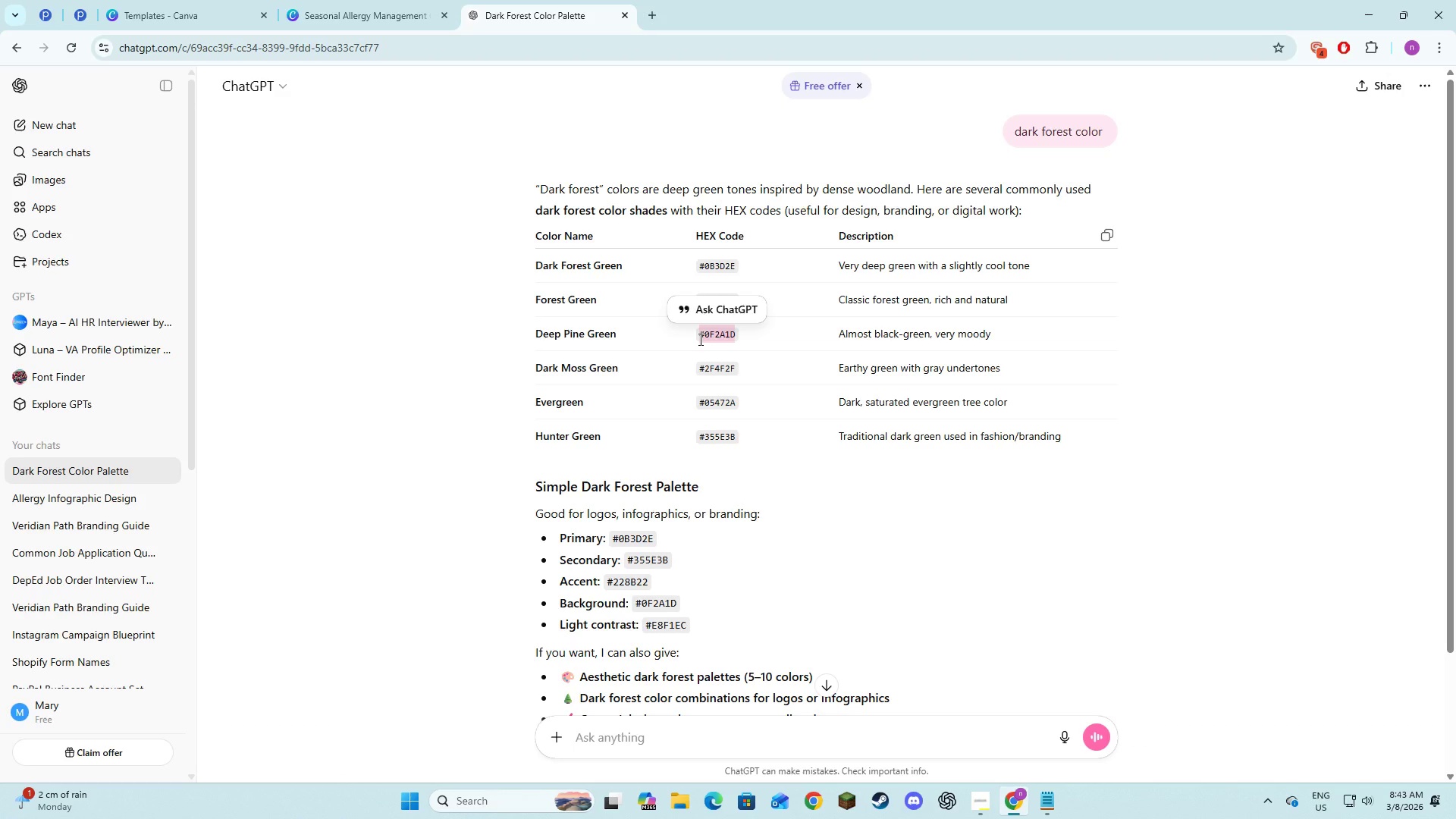 
key(Control+C)
 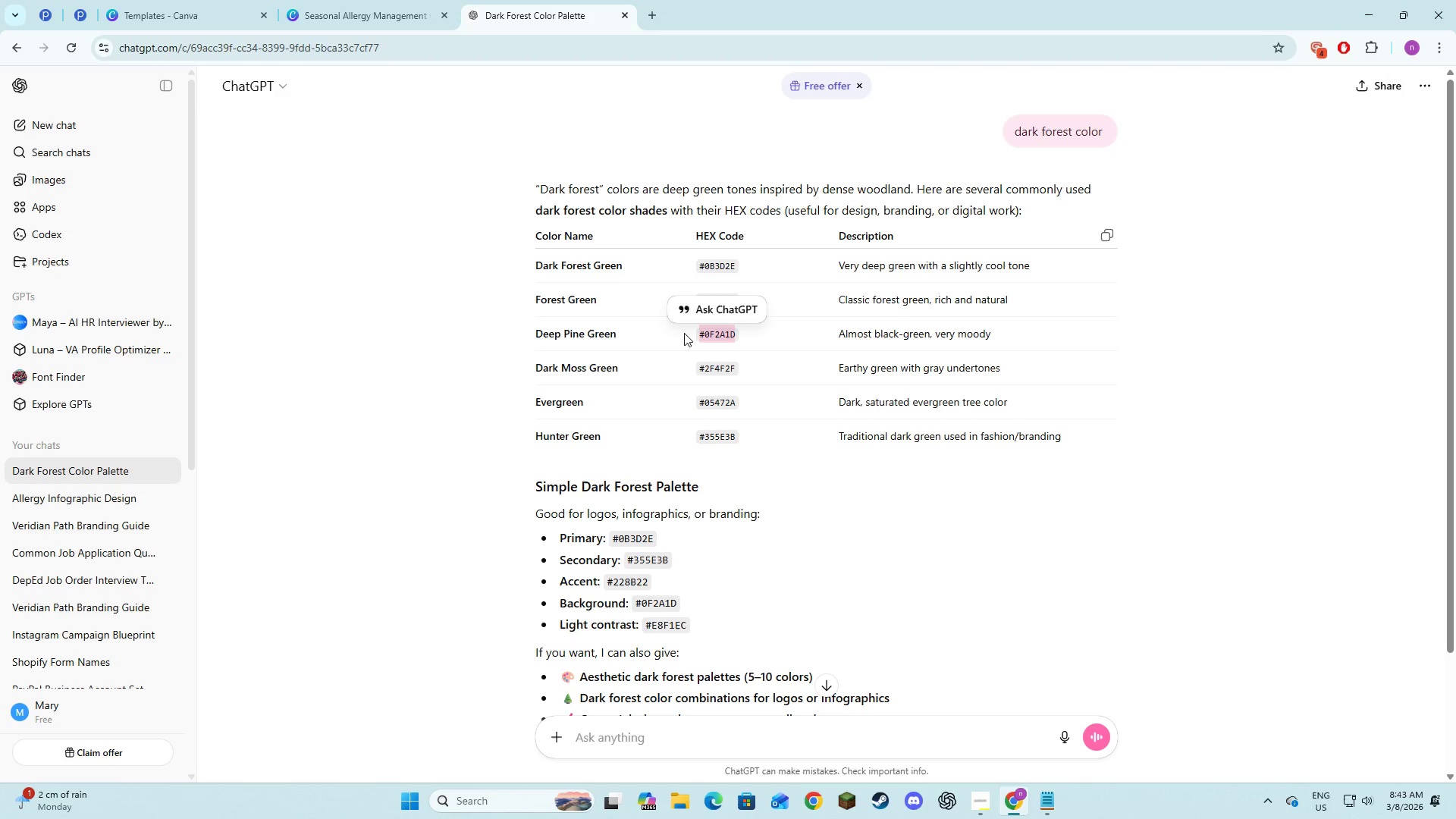 
key(Control+C)
 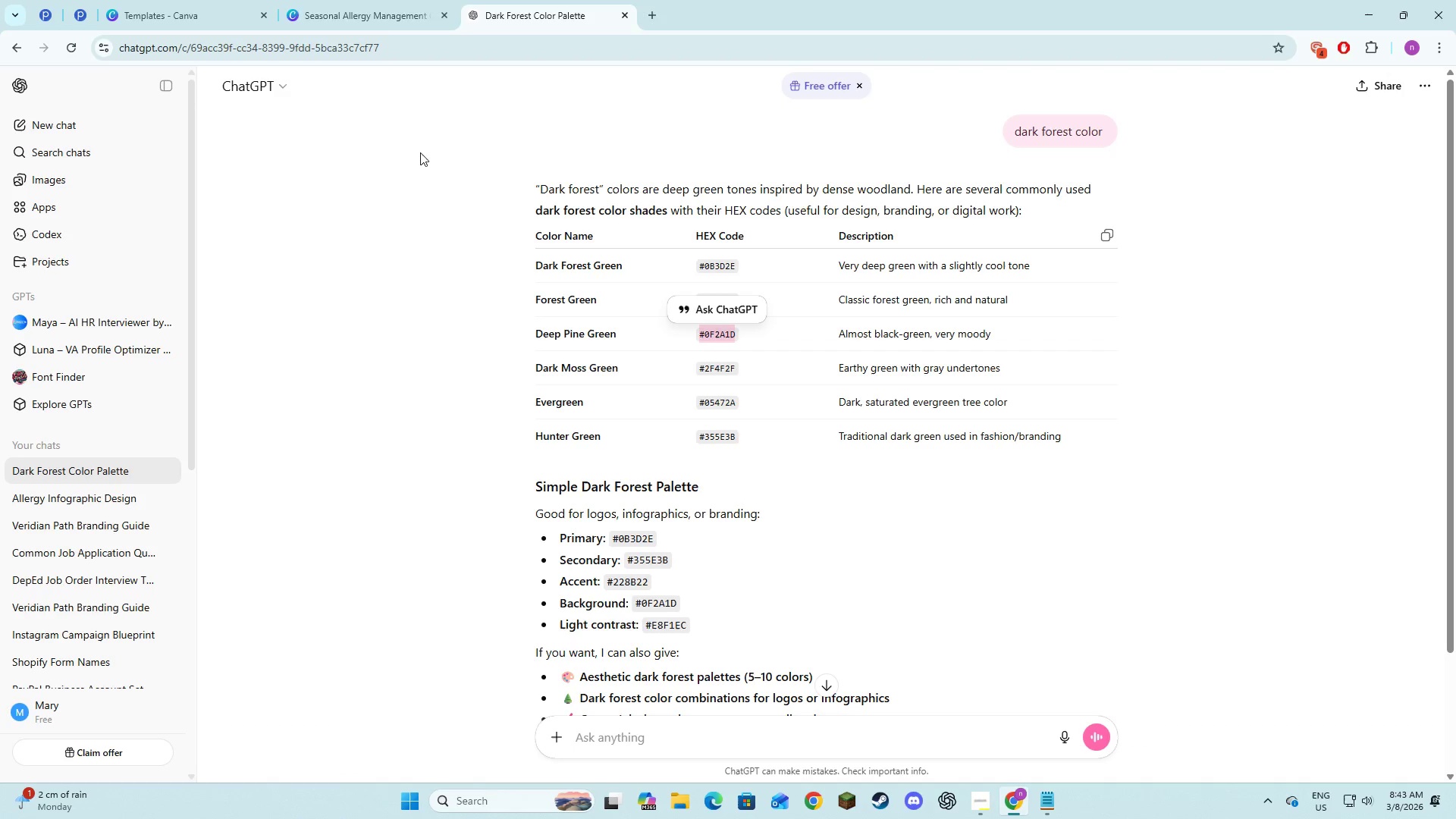 
key(Control+C)
 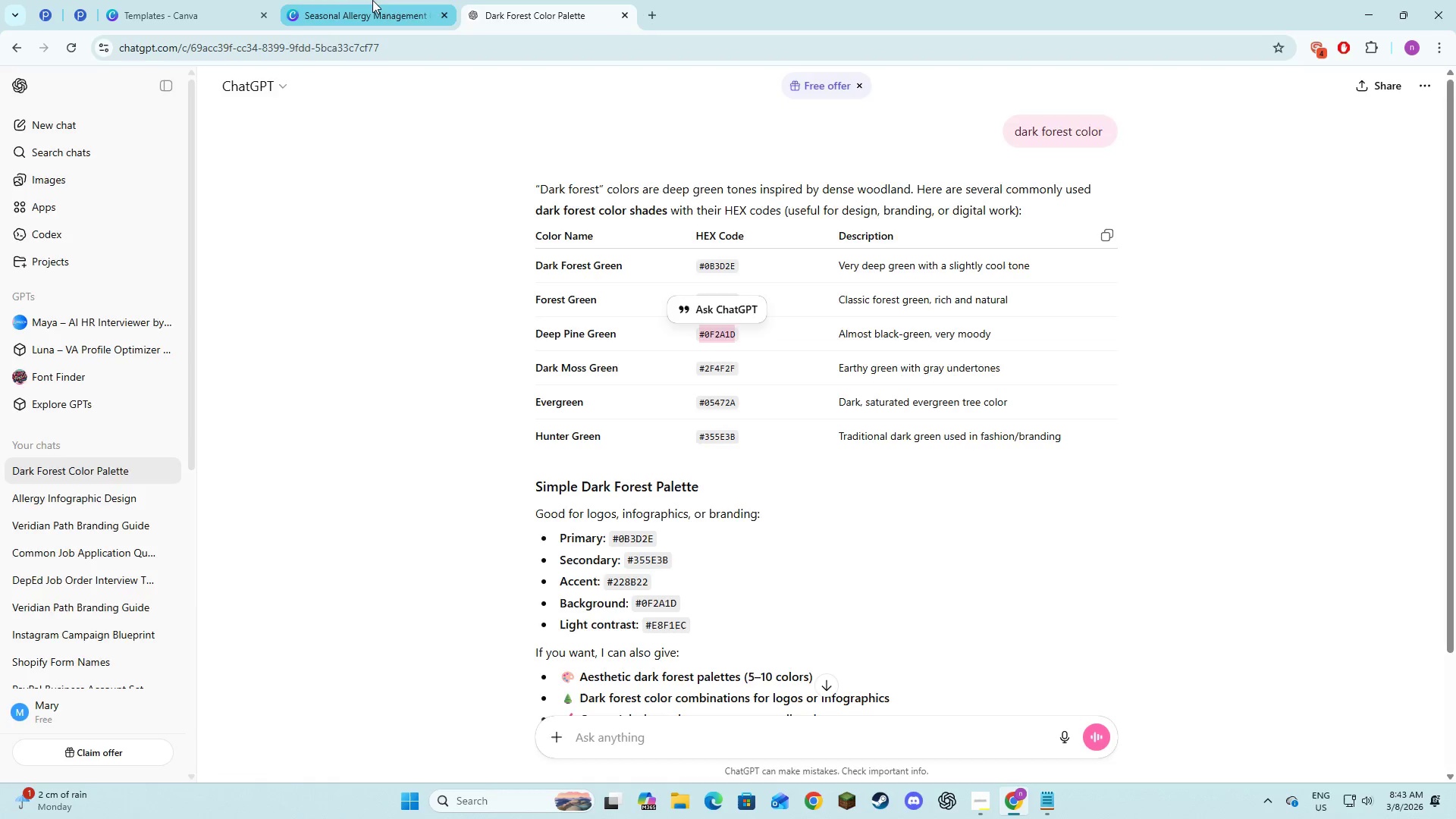 
left_click([372, 0])
 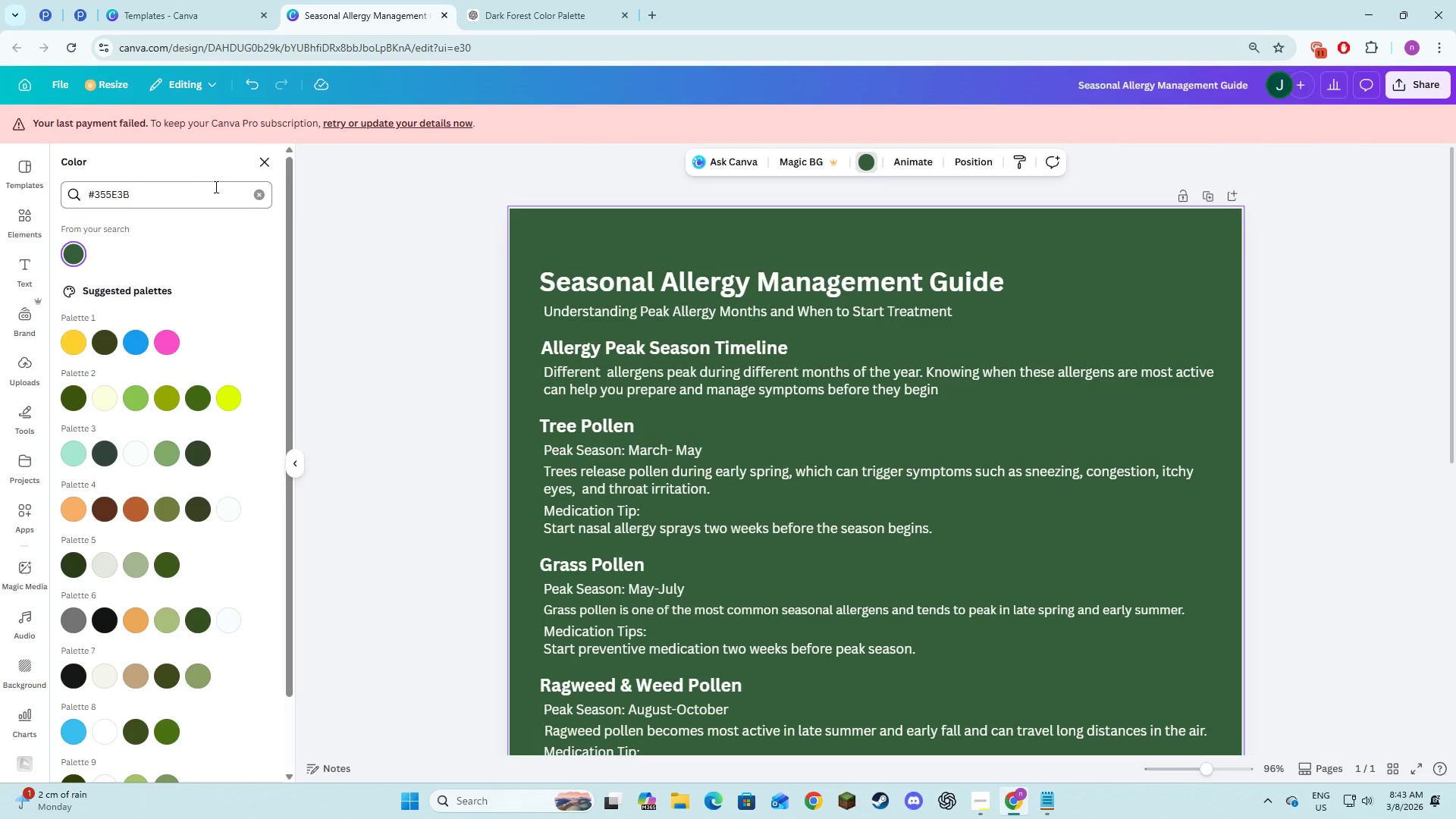 
left_click_drag(start_coordinate=[215, 187], to_coordinate=[47, 190])
 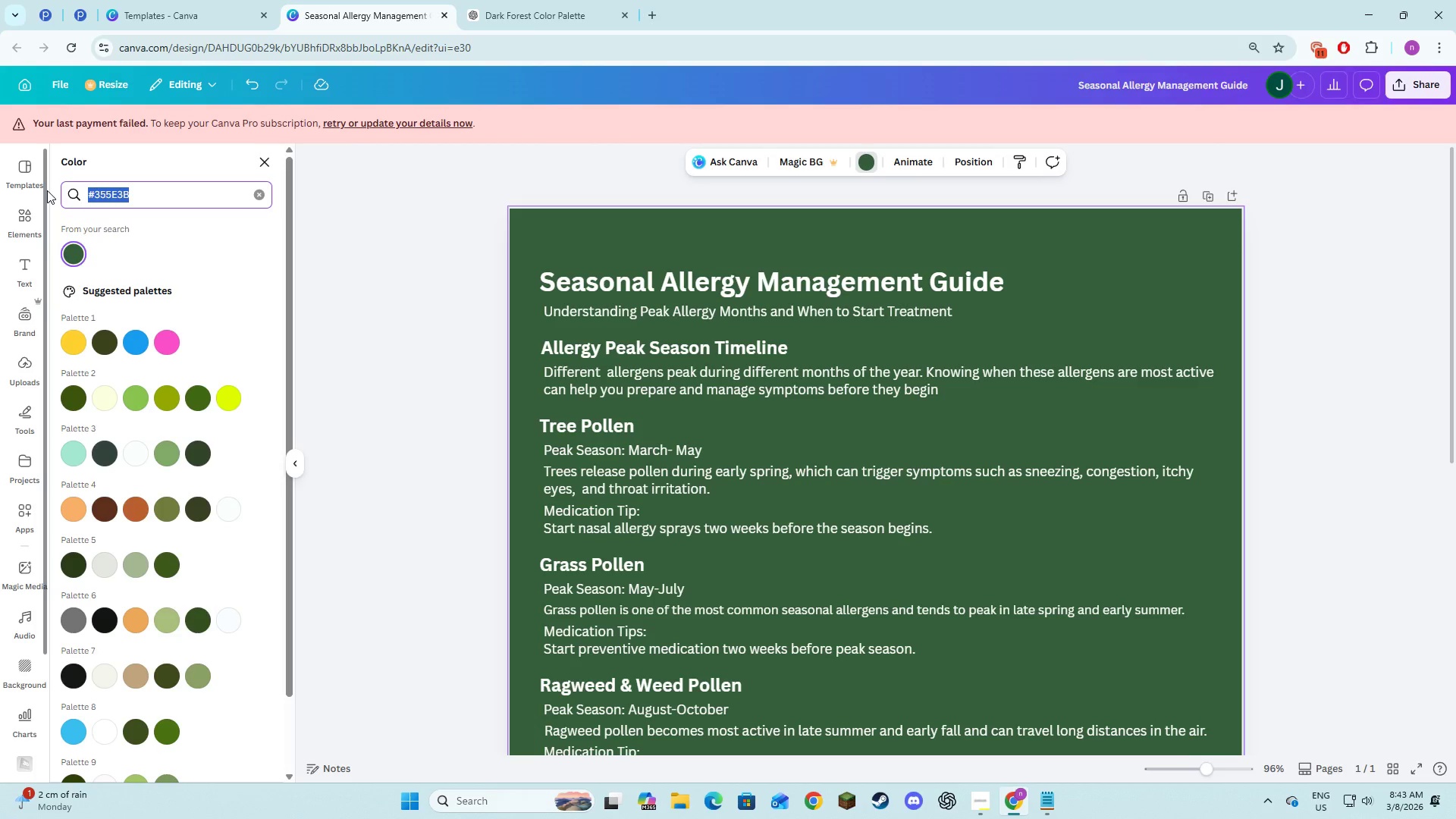 
key(Control+V)
 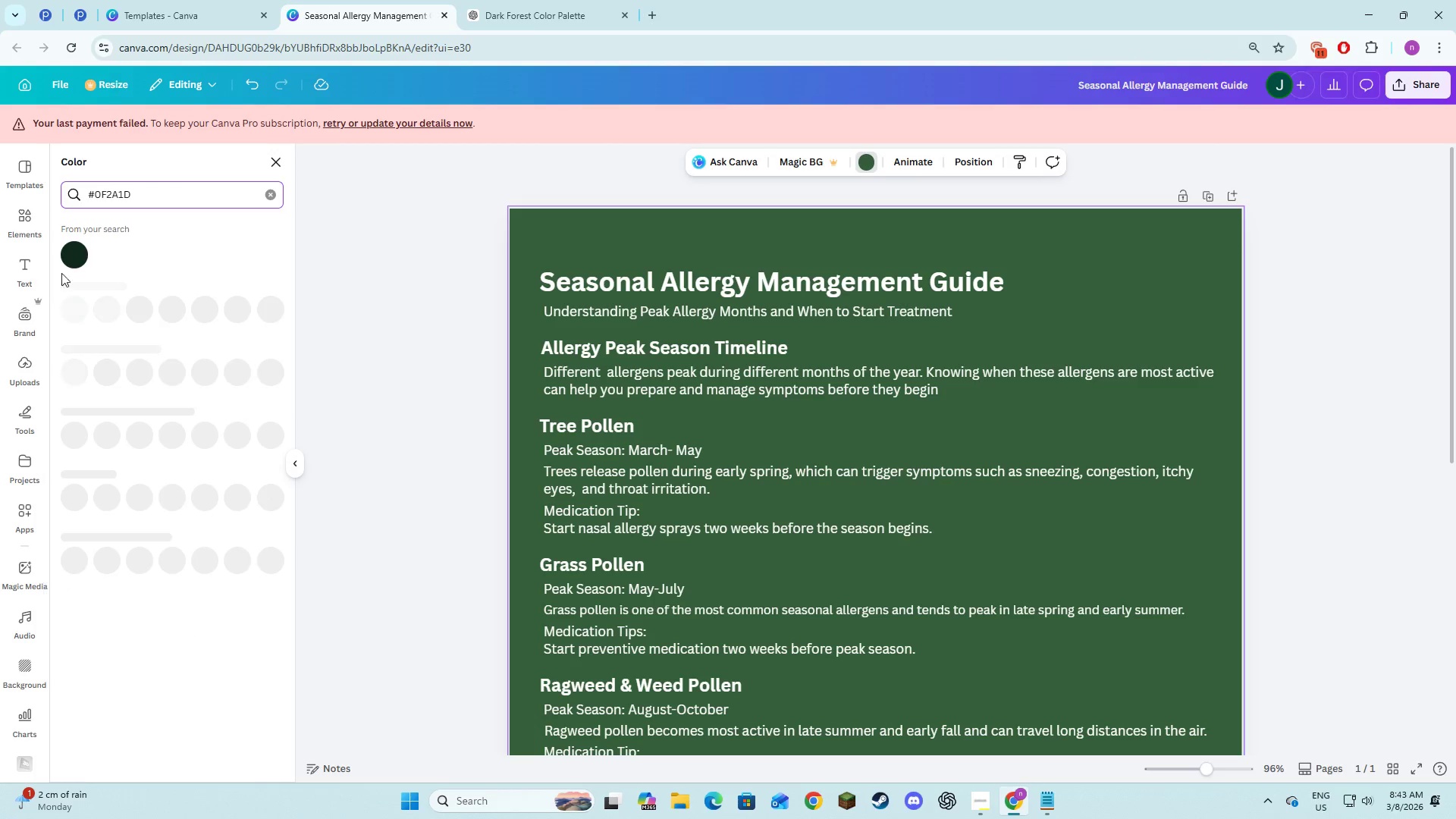 
left_click([71, 255])
 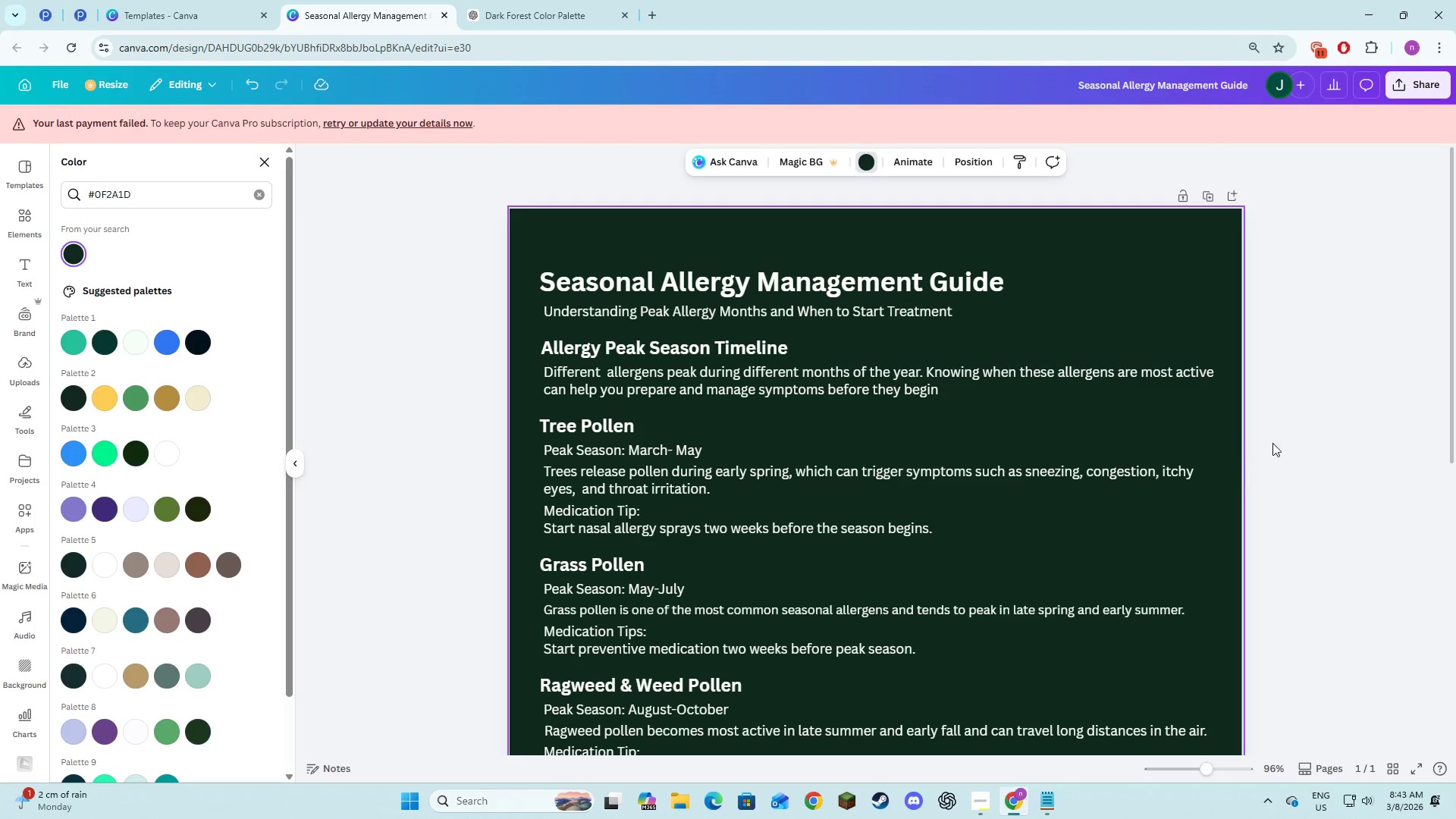 
left_click([1379, 435])
 